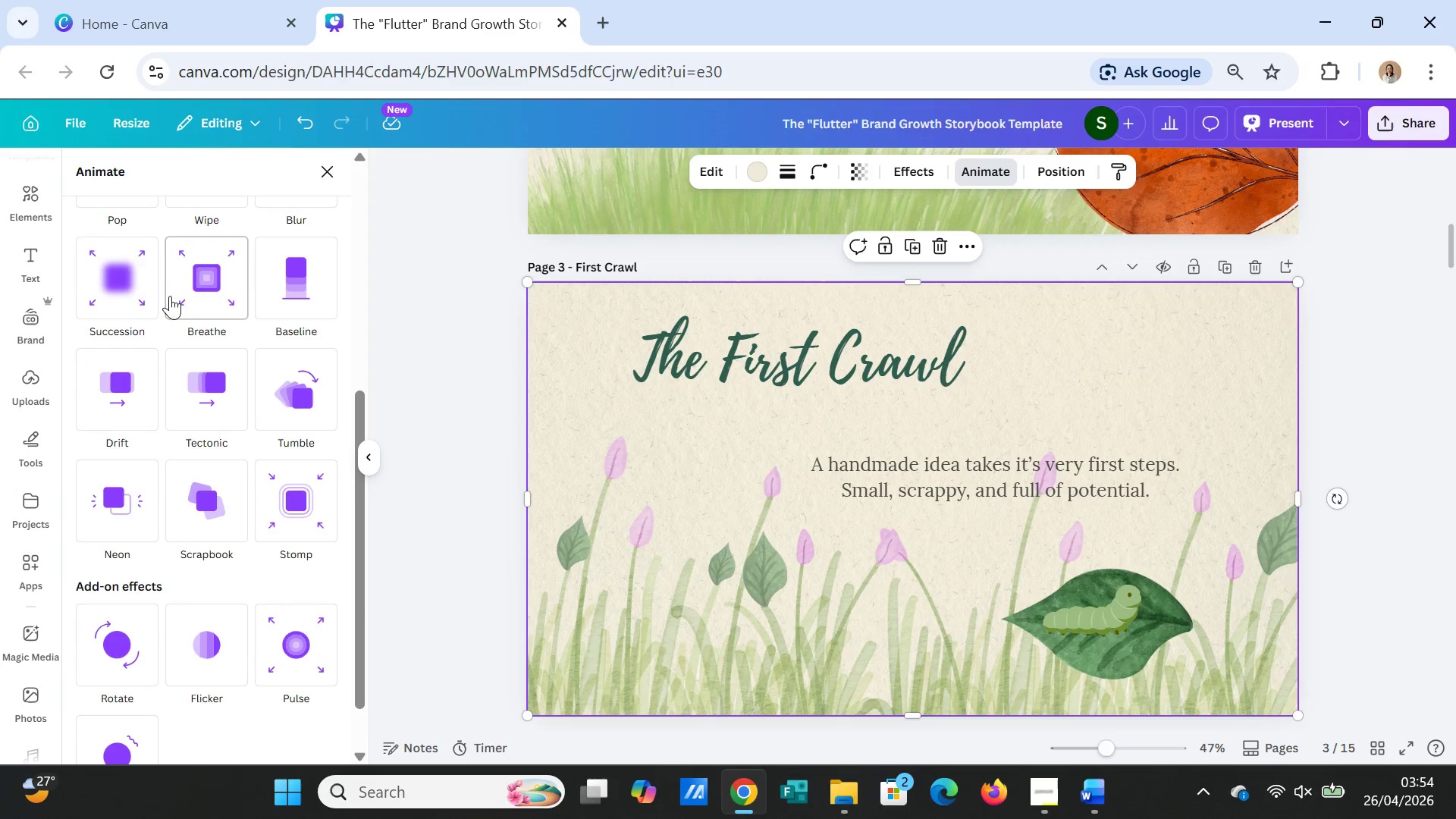 
scroll: coordinate [166, 335], scroll_direction: up, amount: 6.0
 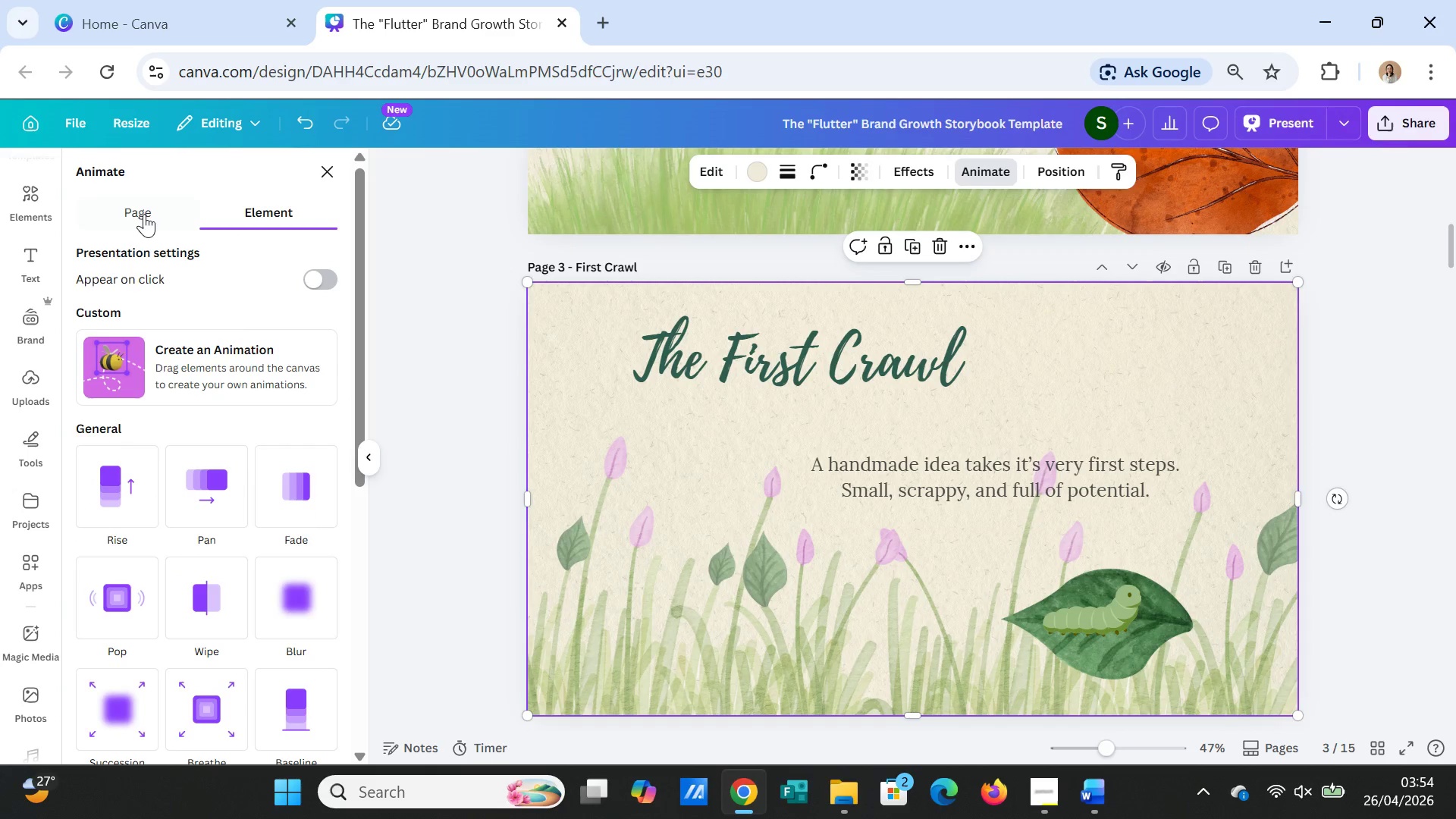 
left_click([144, 210])
 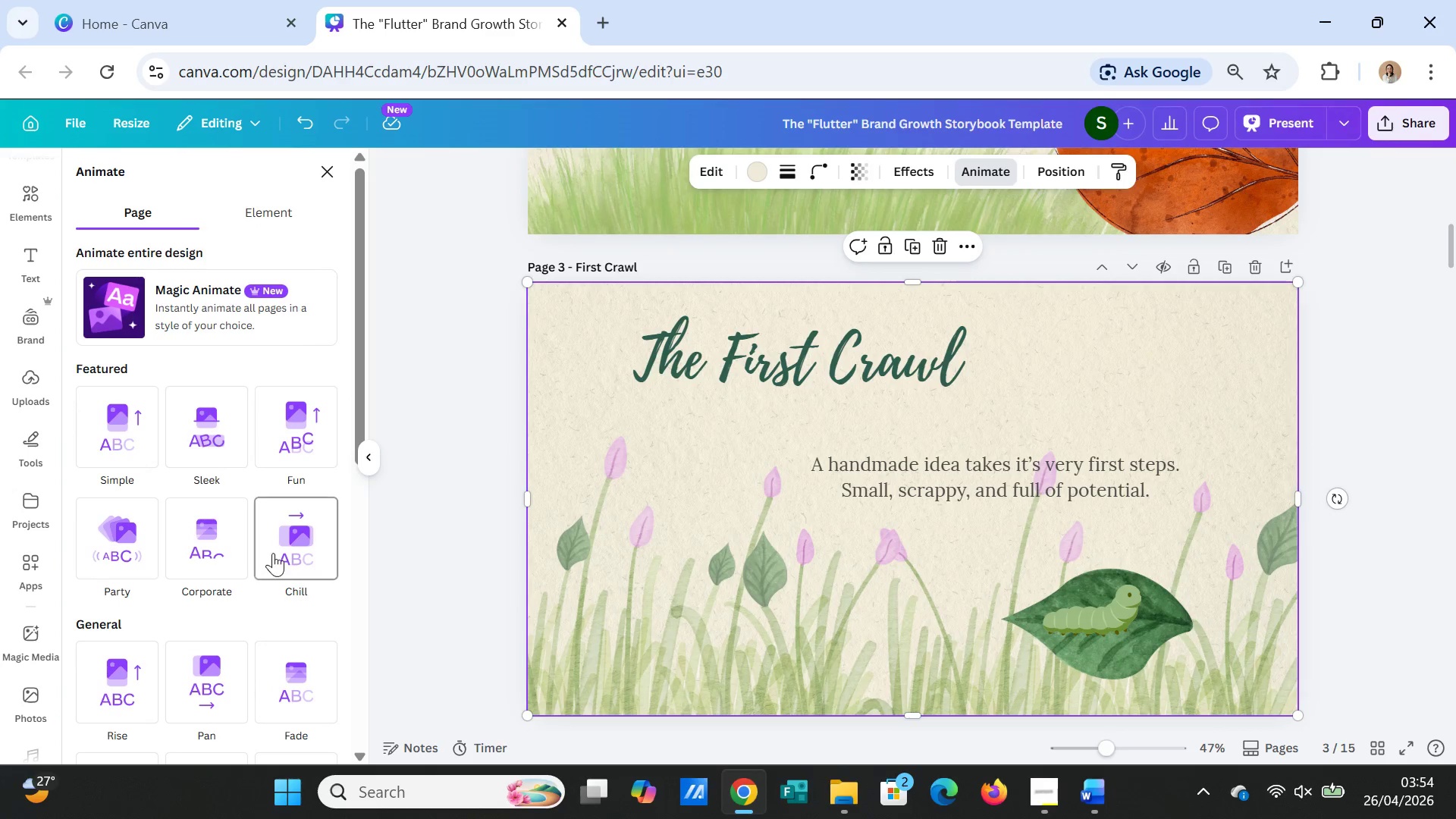 
scroll: coordinate [276, 561], scroll_direction: down, amount: 2.0
 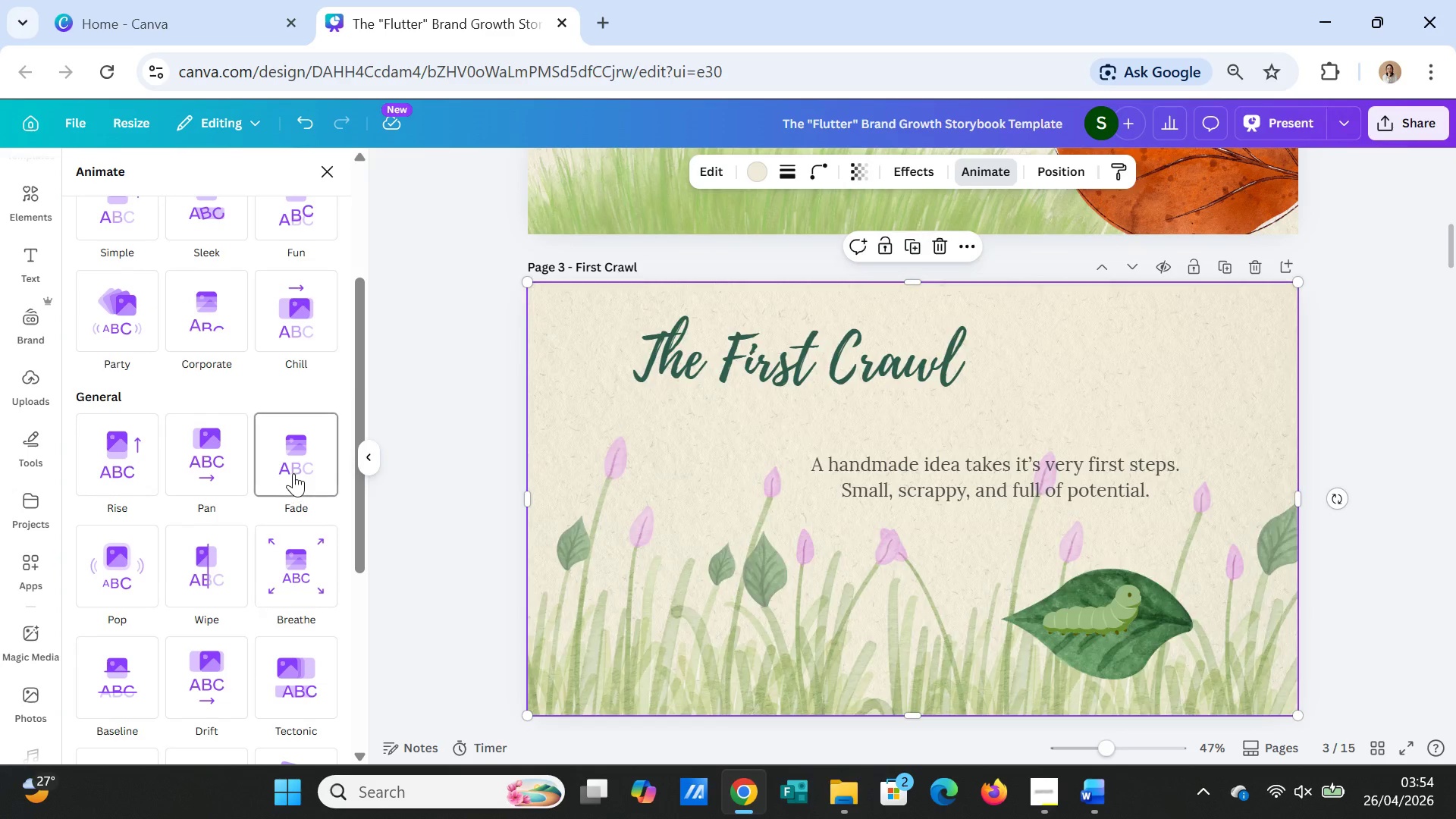 
left_click([293, 473])
 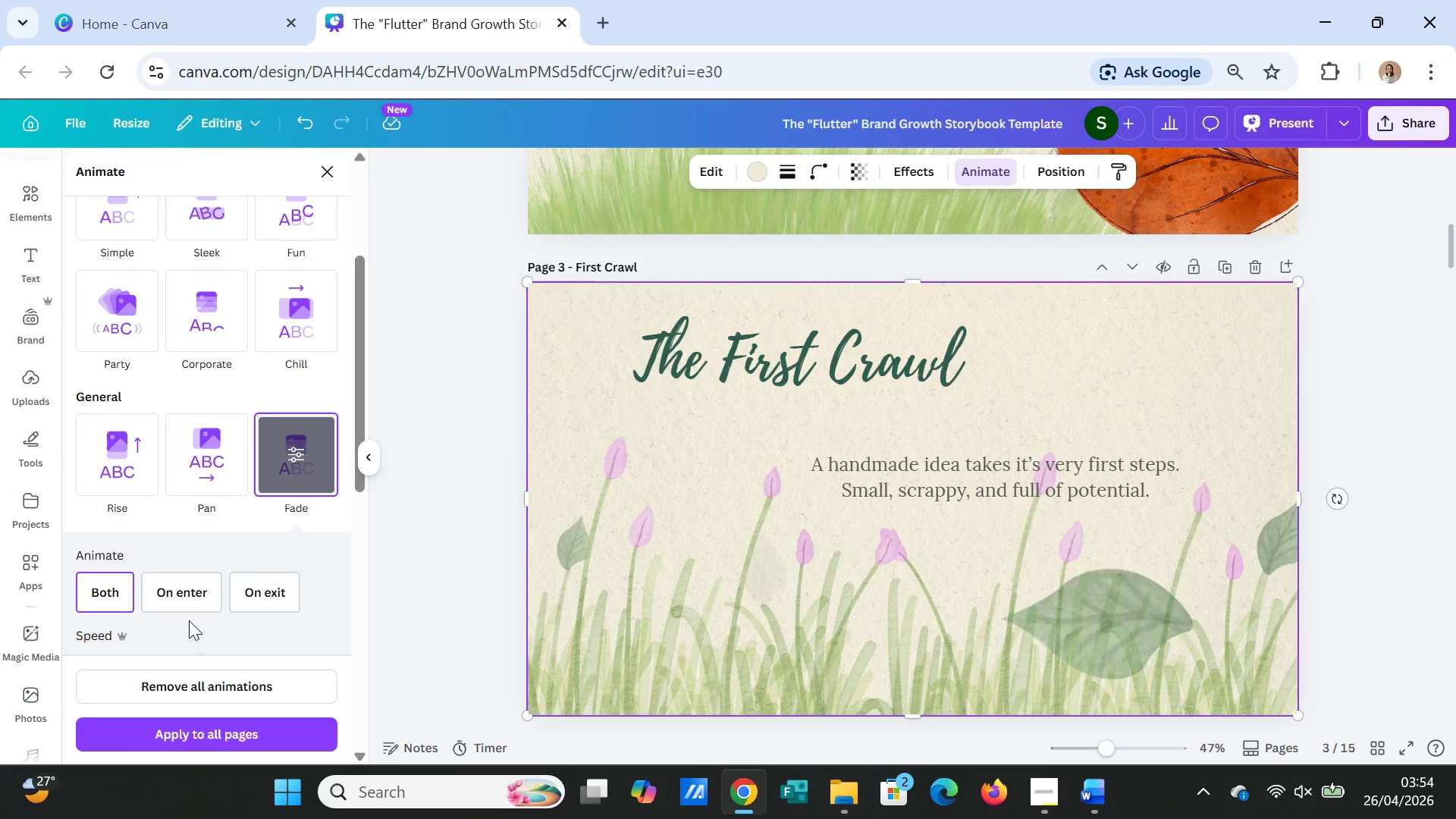 
scroll: coordinate [186, 625], scroll_direction: down, amount: 1.0
 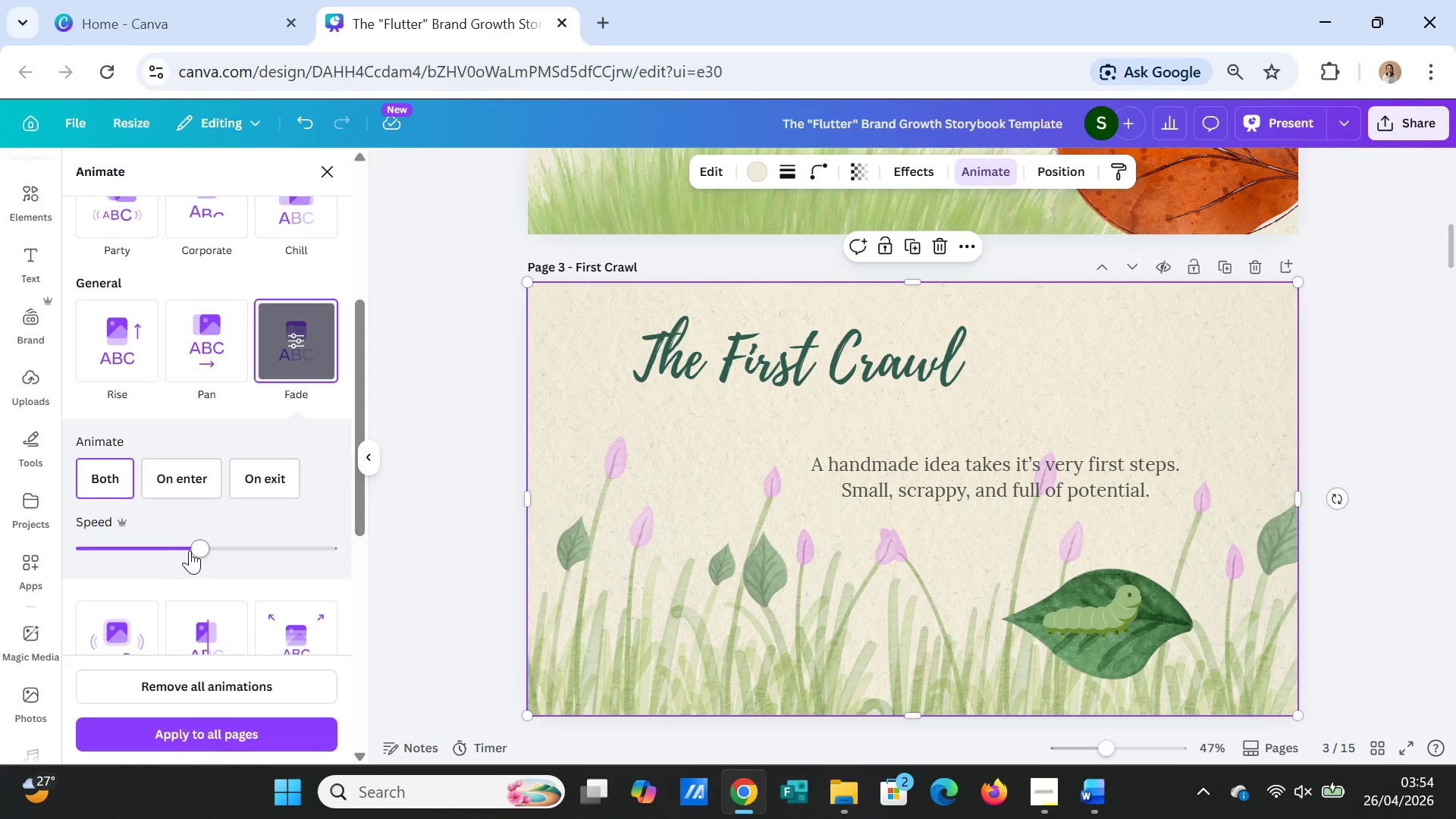 
left_click_drag(start_coordinate=[192, 549], to_coordinate=[123, 553])
 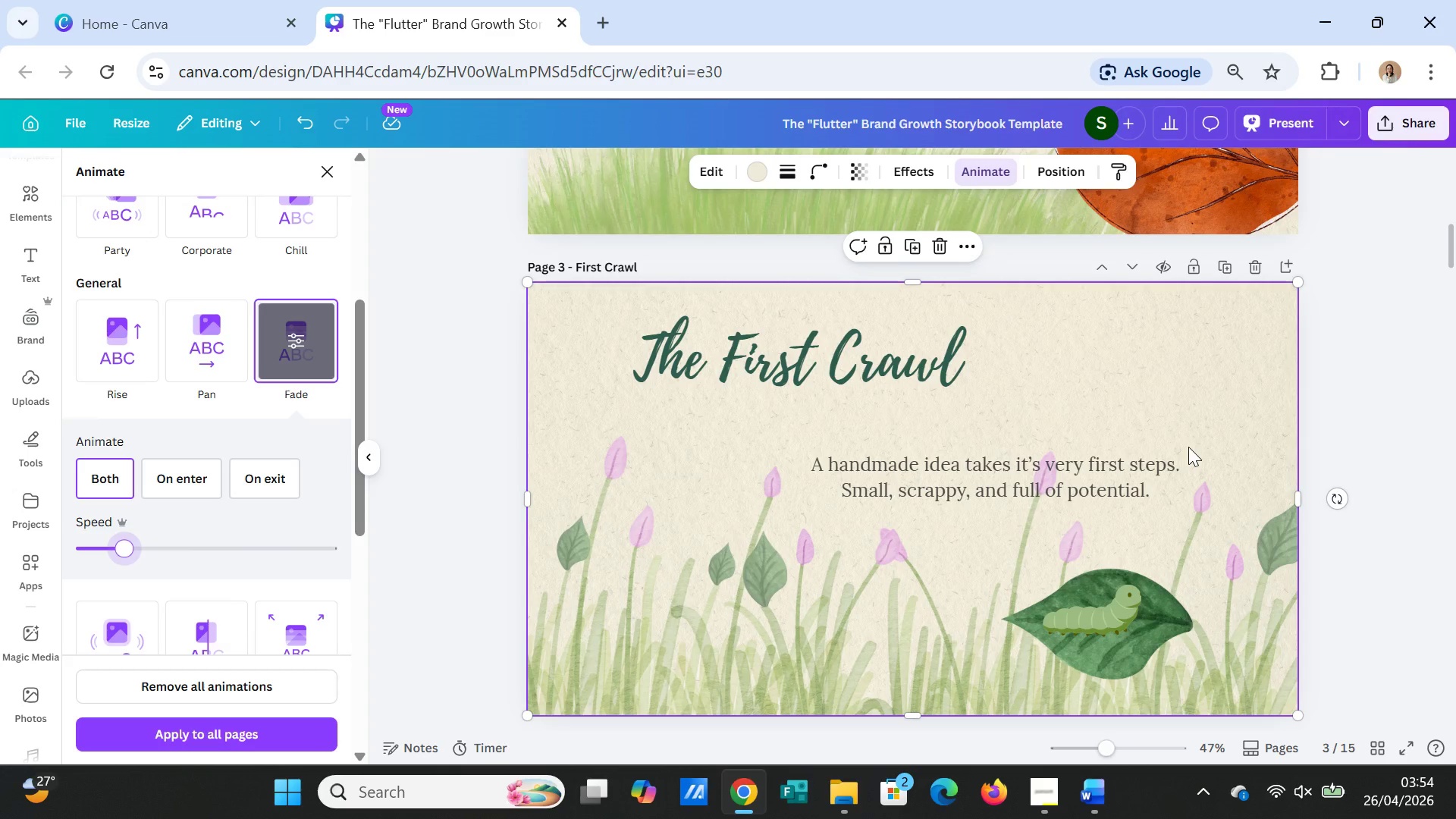 
wait(5.86)
 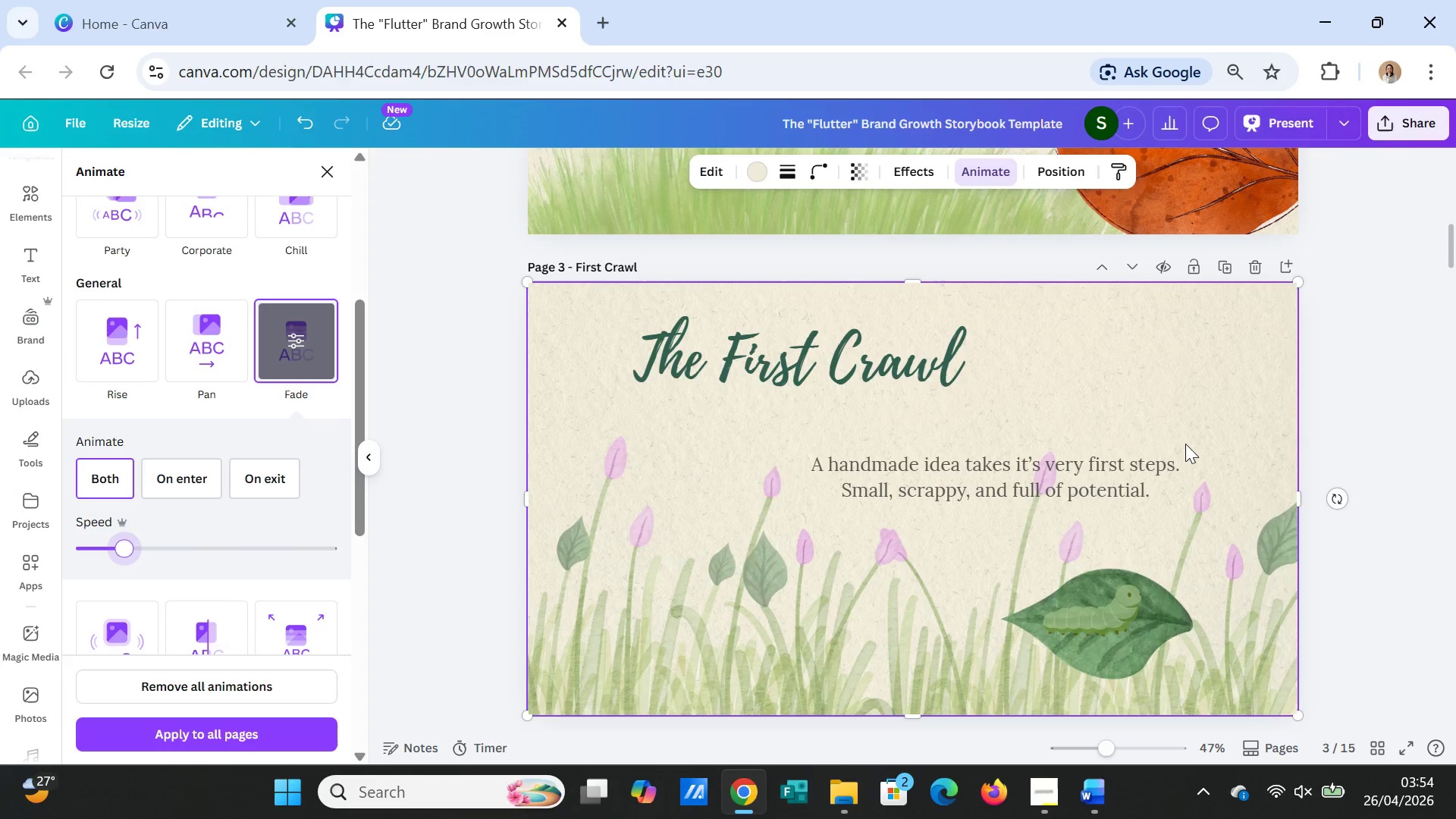 
scroll: coordinate [1419, 554], scroll_direction: down, amount: 5.0
 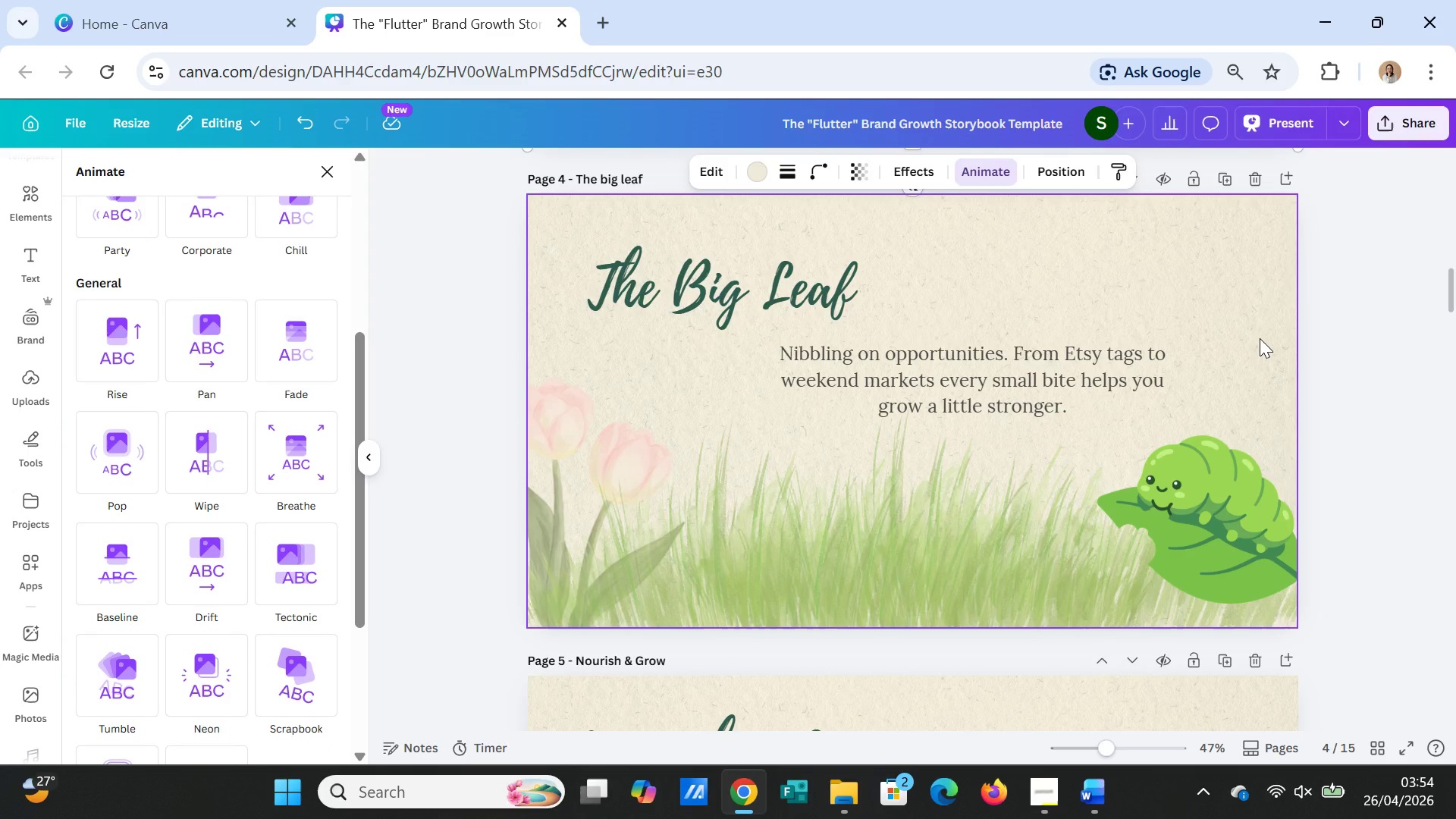 
left_click([1260, 337])
 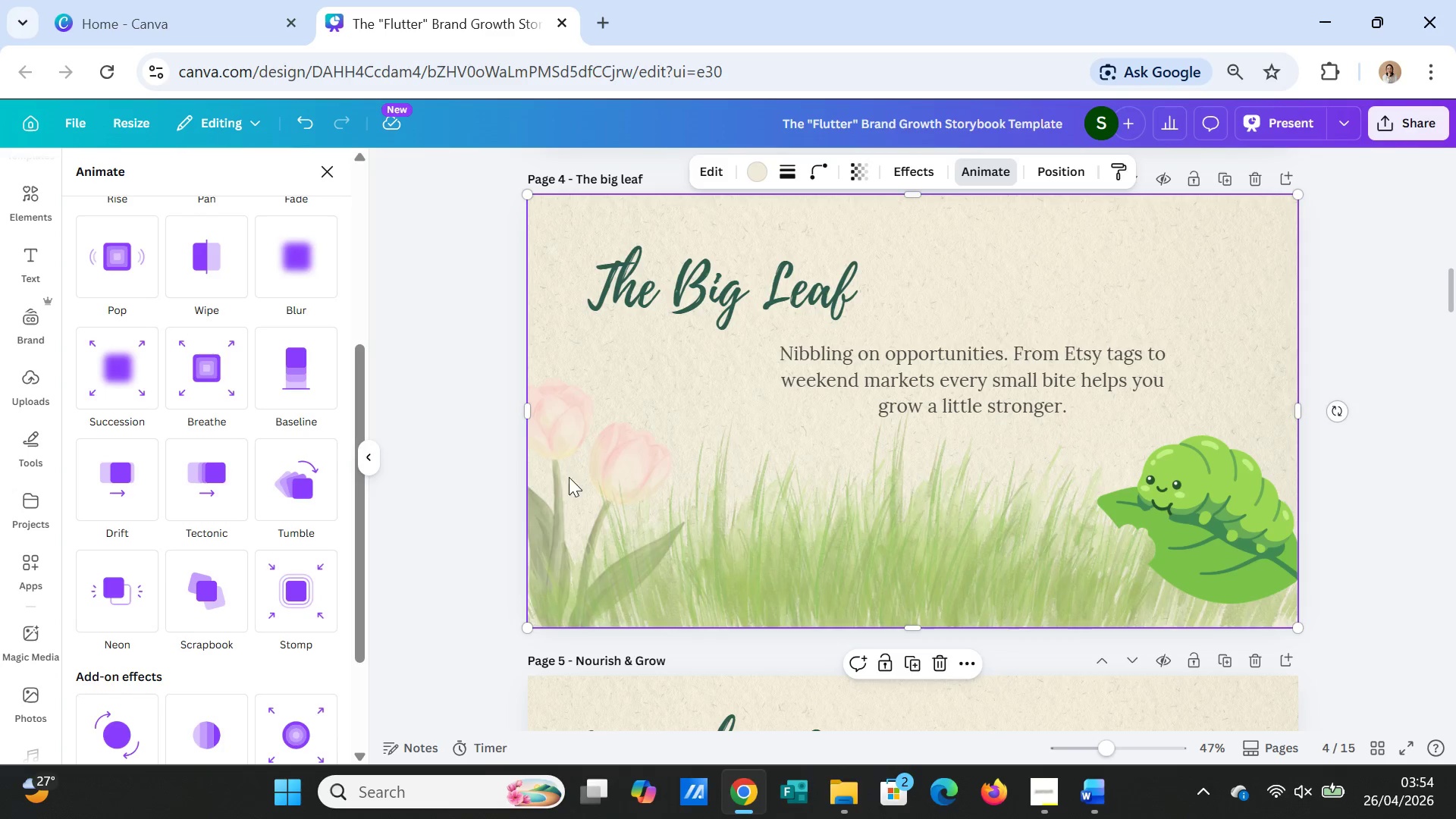 
scroll: coordinate [397, 444], scroll_direction: up, amount: 3.0
 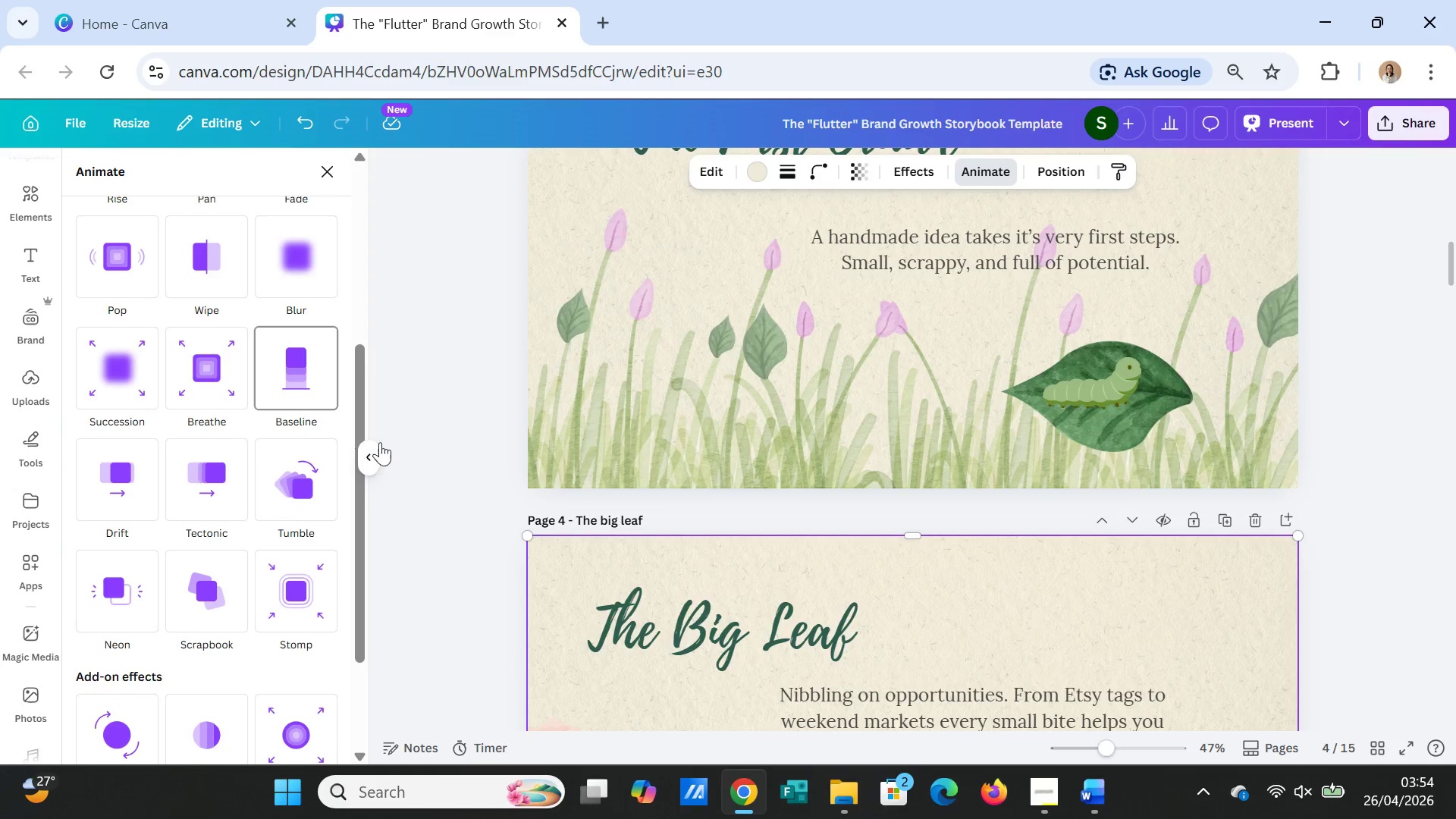 
scroll: coordinate [380, 444], scroll_direction: down, amount: 3.0
 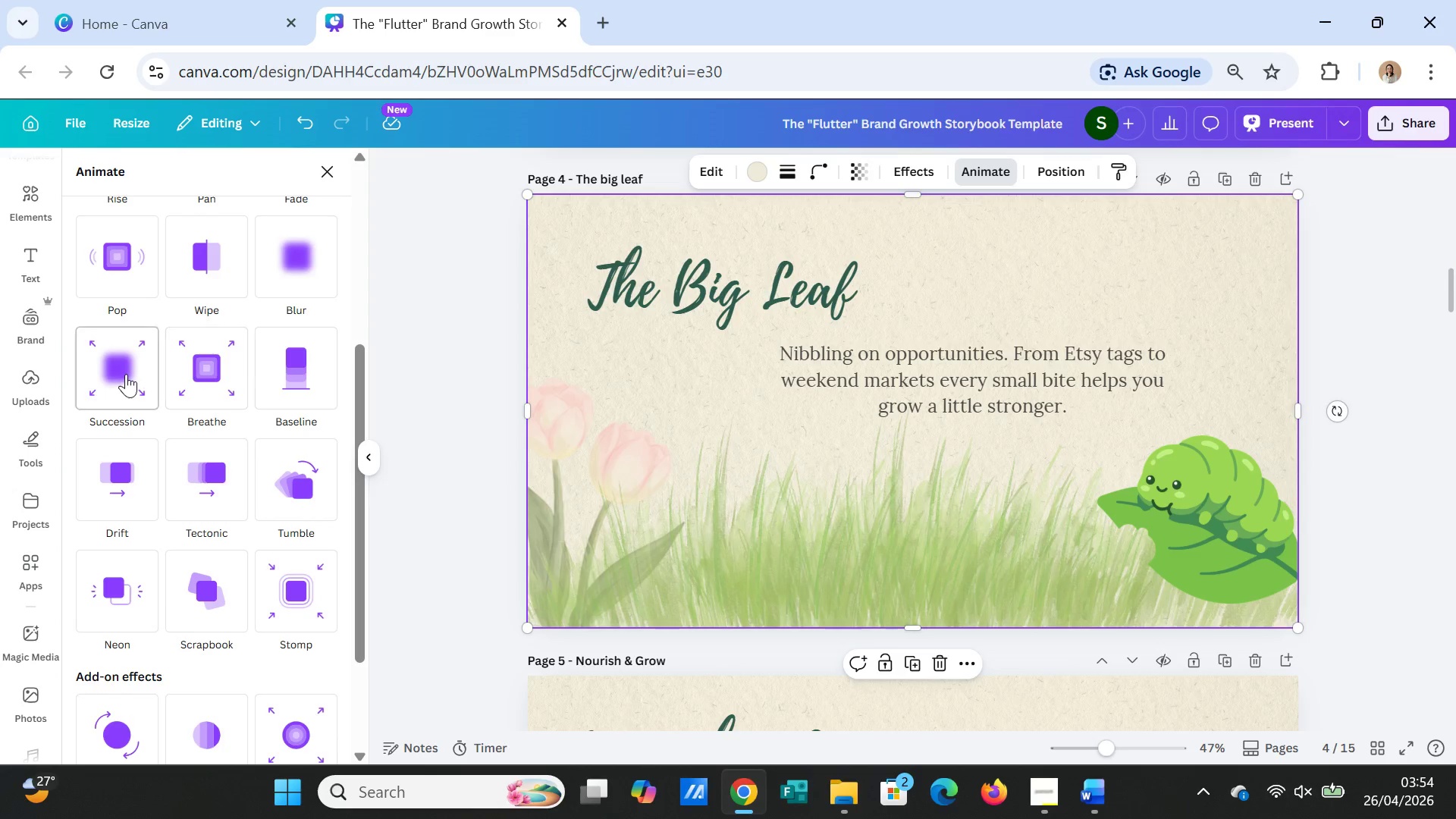 
scroll: coordinate [130, 372], scroll_direction: up, amount: 6.0
 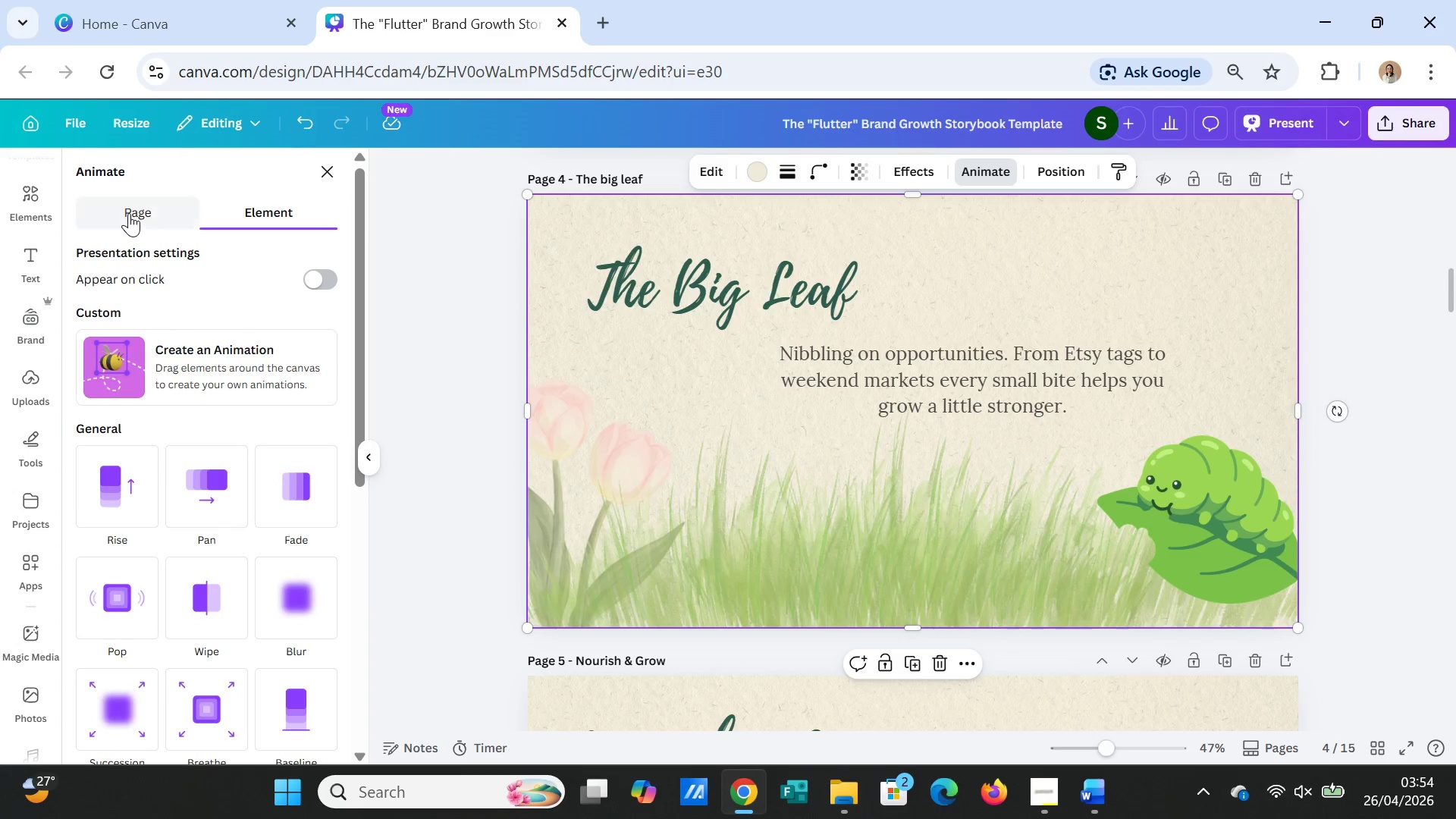 
left_click([129, 213])
 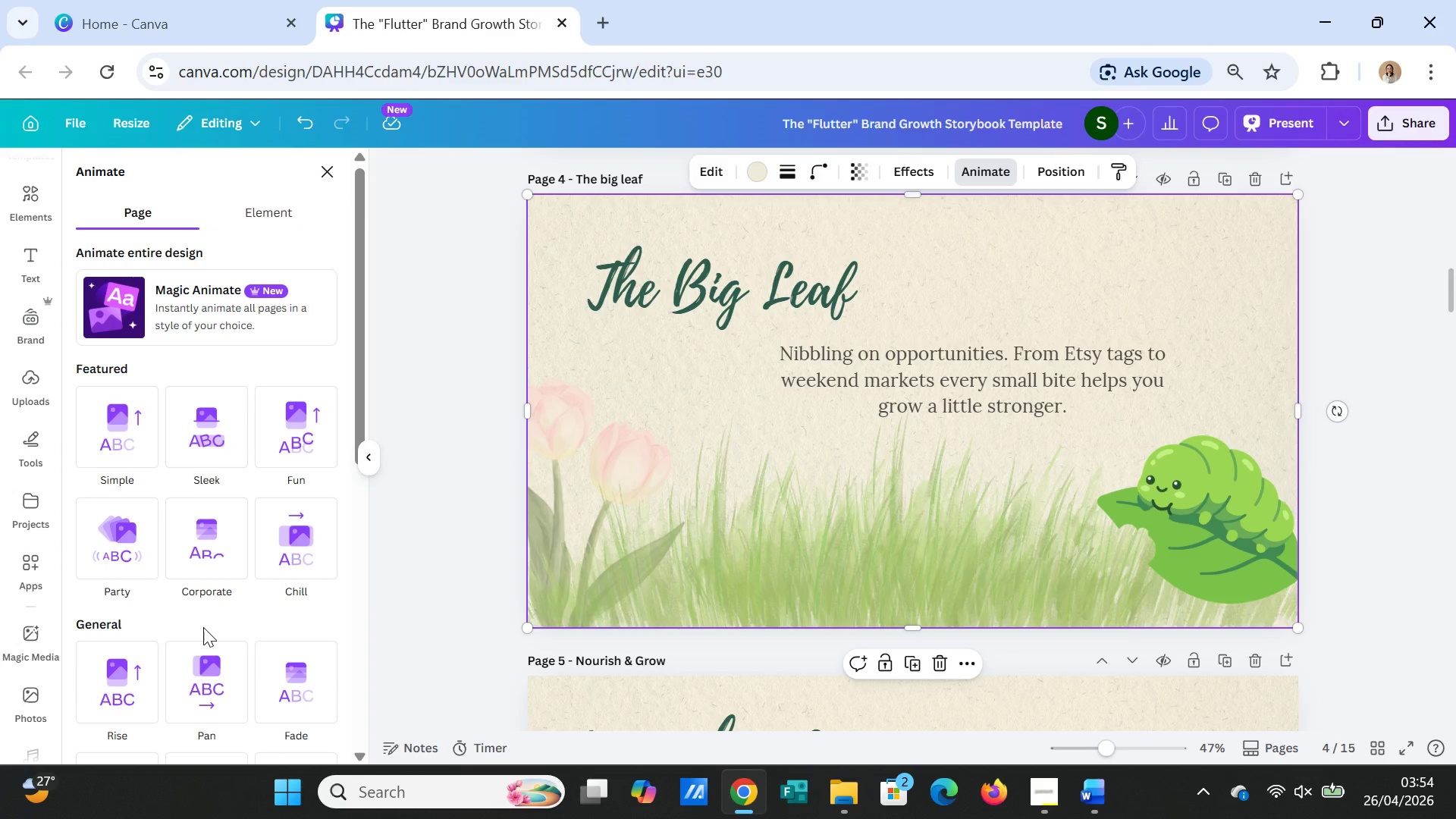 
scroll: coordinate [203, 627], scroll_direction: down, amount: 2.0
 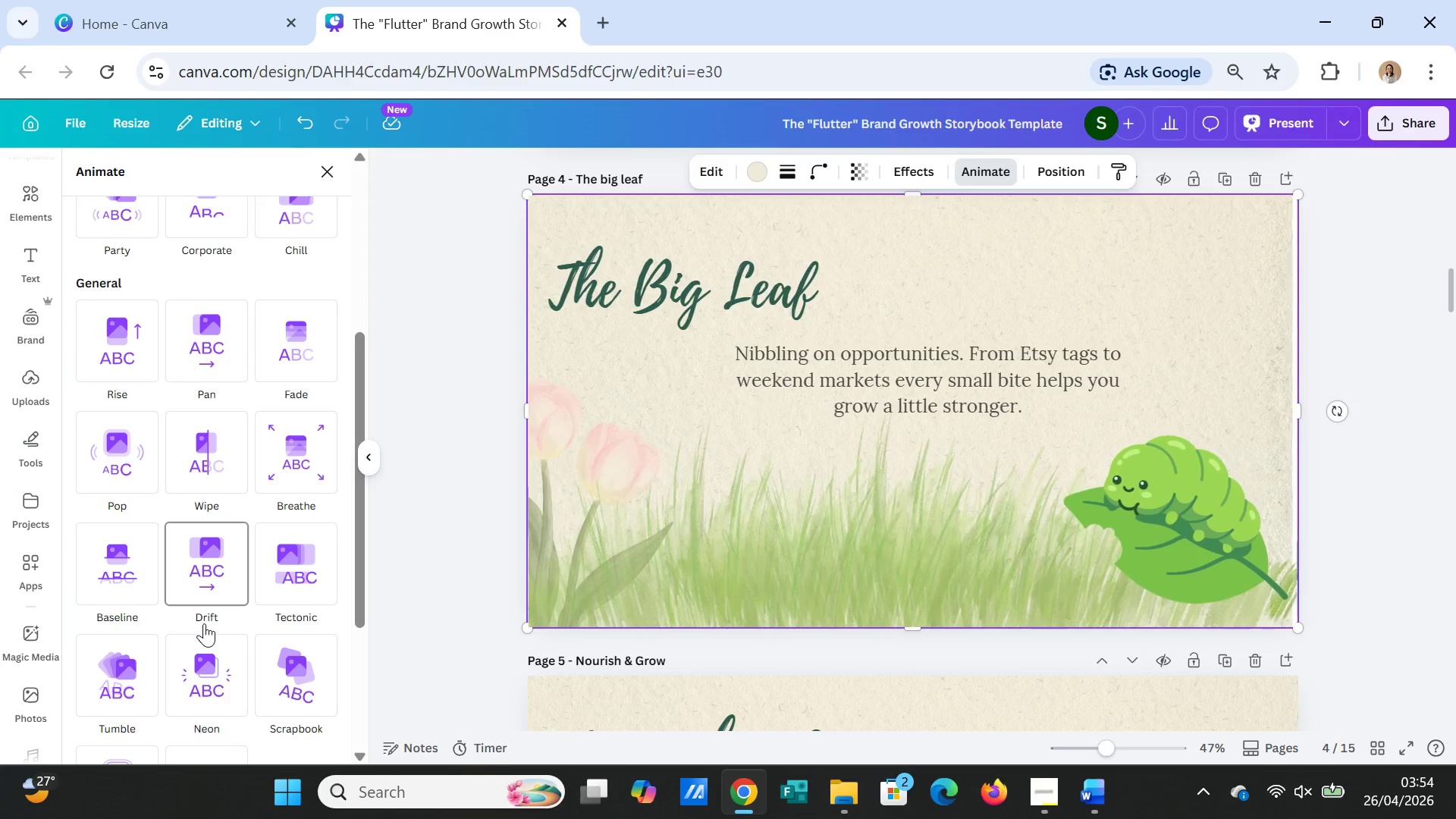 
left_click([280, 364])
 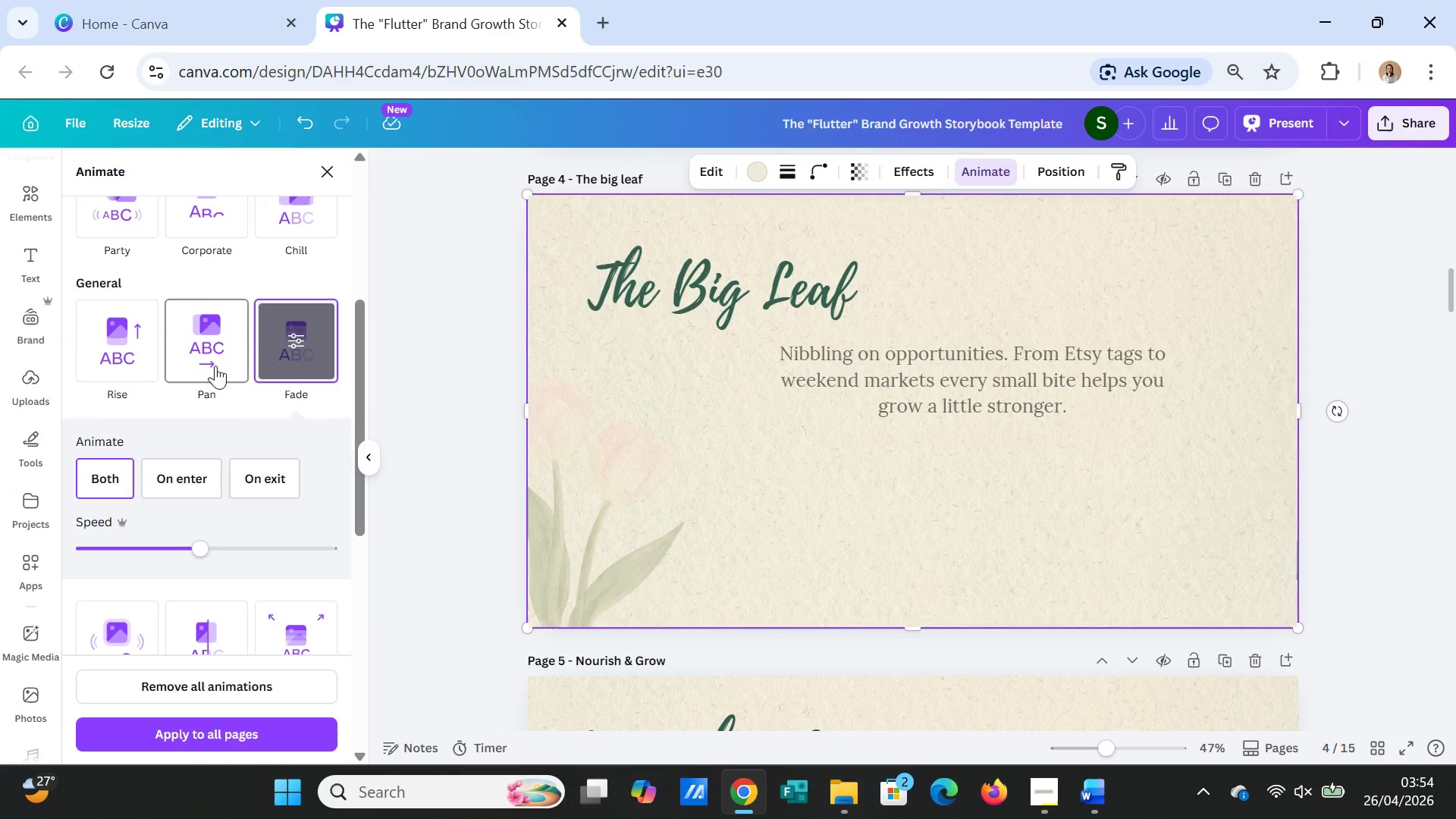 
left_click([215, 366])
 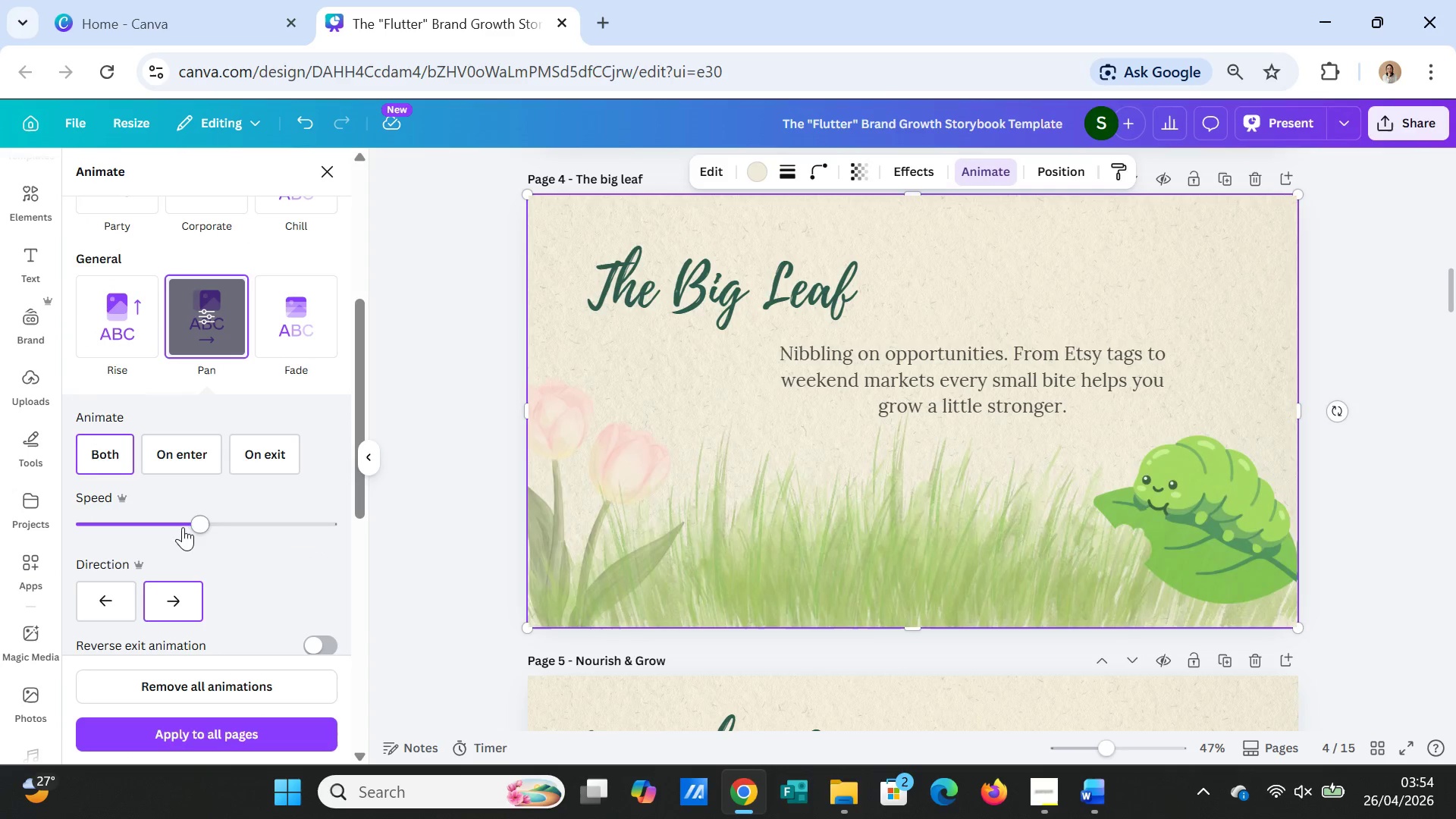 
left_click_drag(start_coordinate=[194, 521], to_coordinate=[120, 519])
 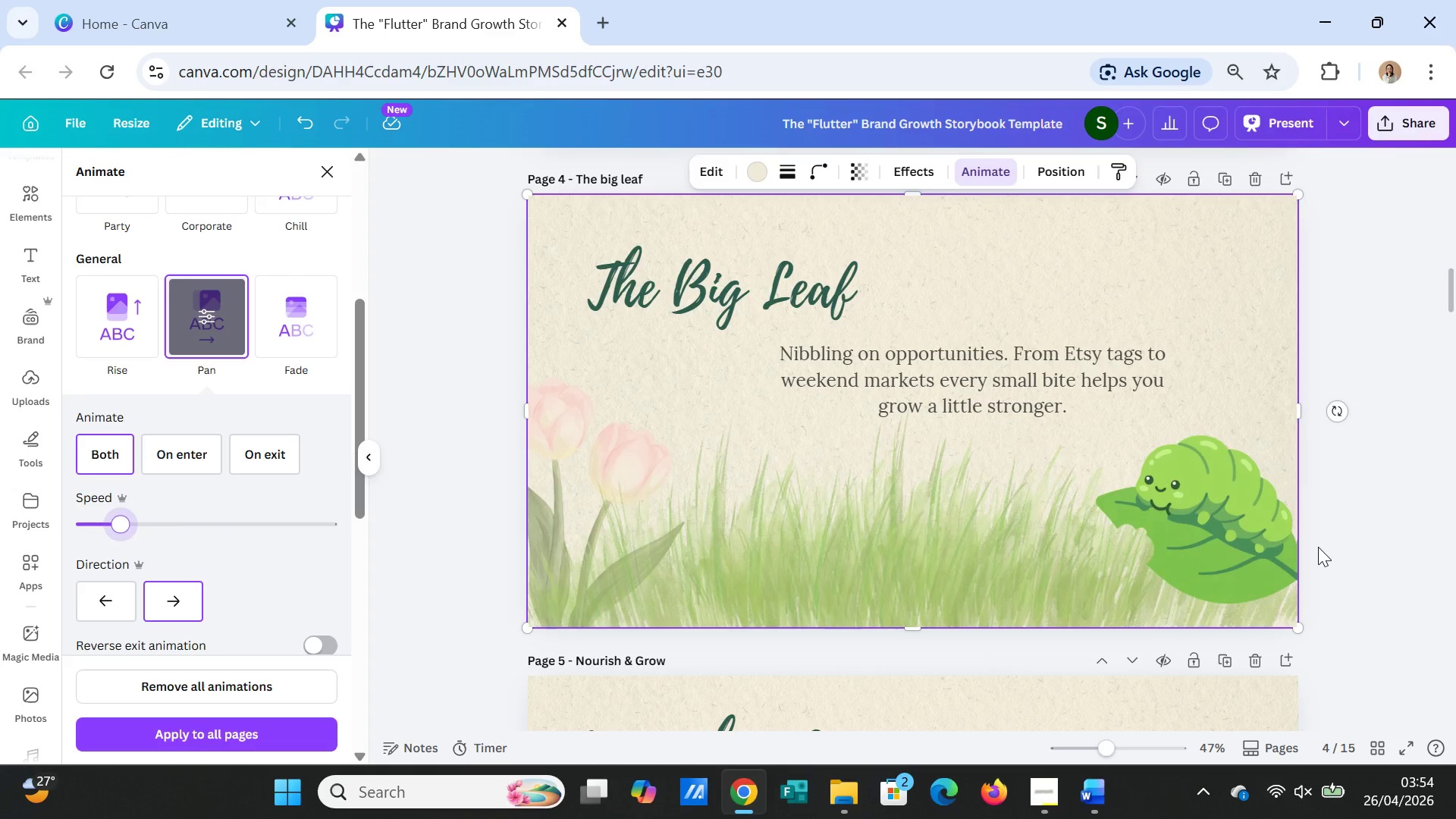 
scroll: coordinate [1343, 576], scroll_direction: down, amount: 1.0
 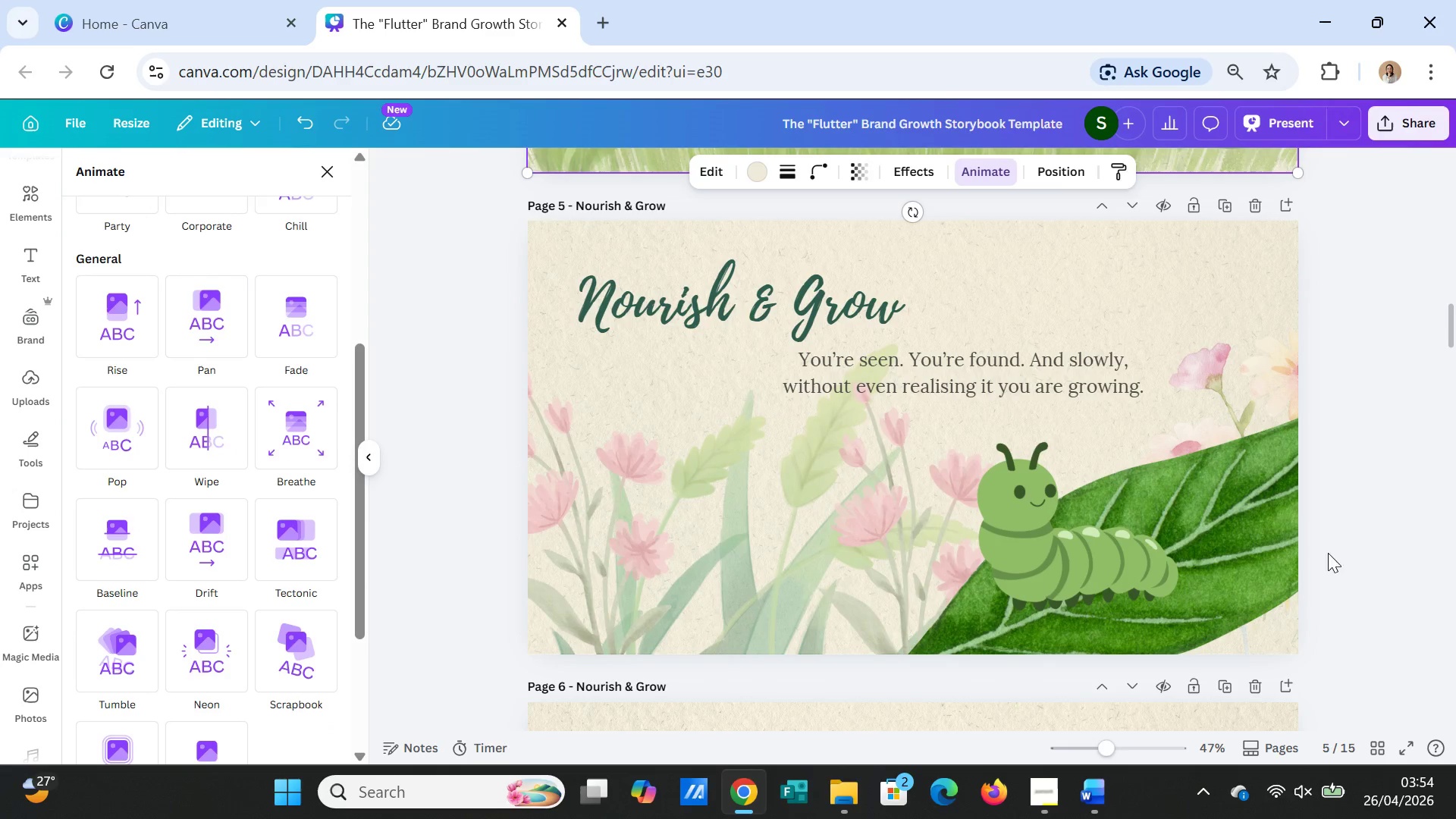 
left_click([1163, 300])
 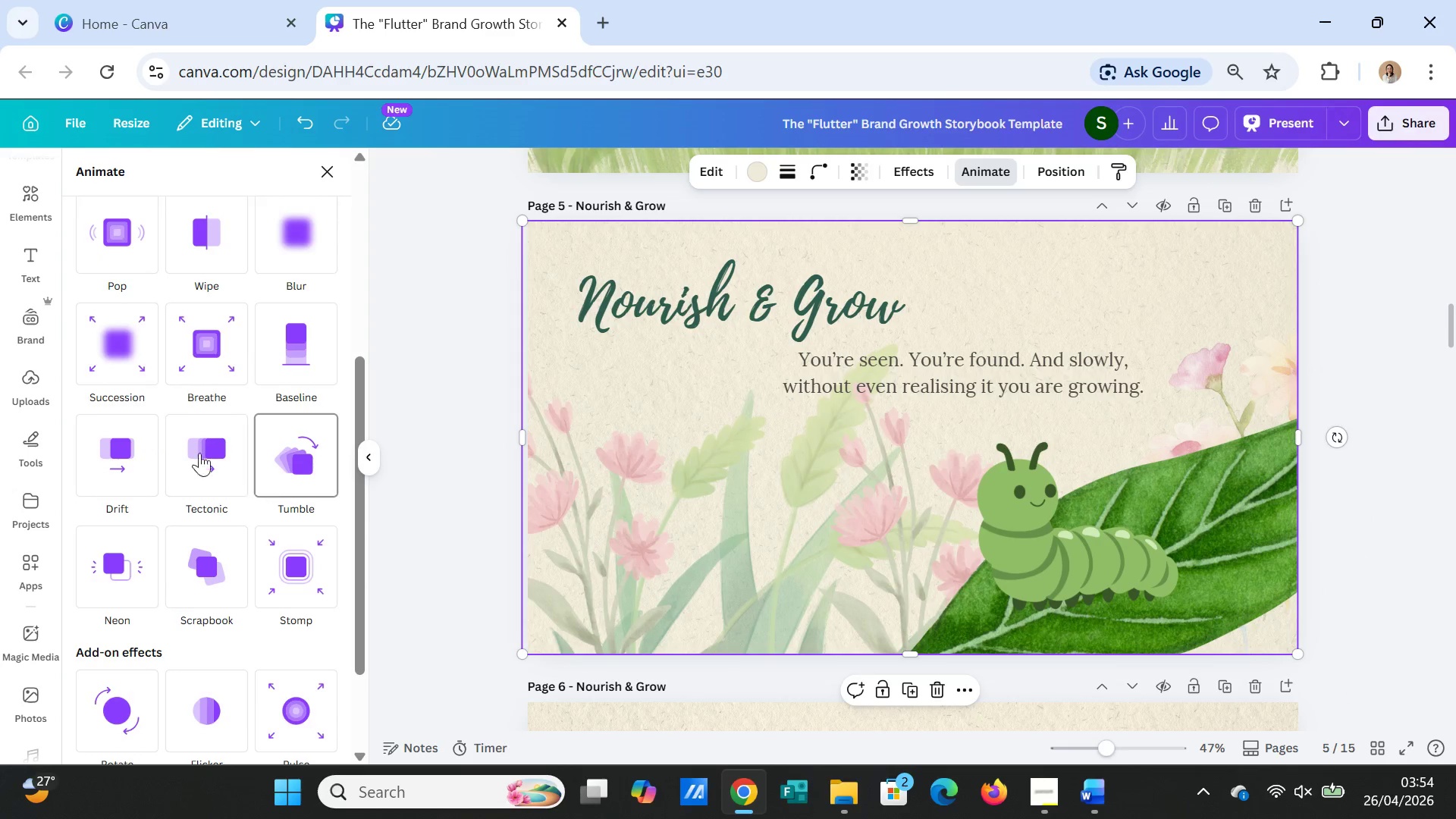 
scroll: coordinate [162, 425], scroll_direction: up, amount: 7.0
 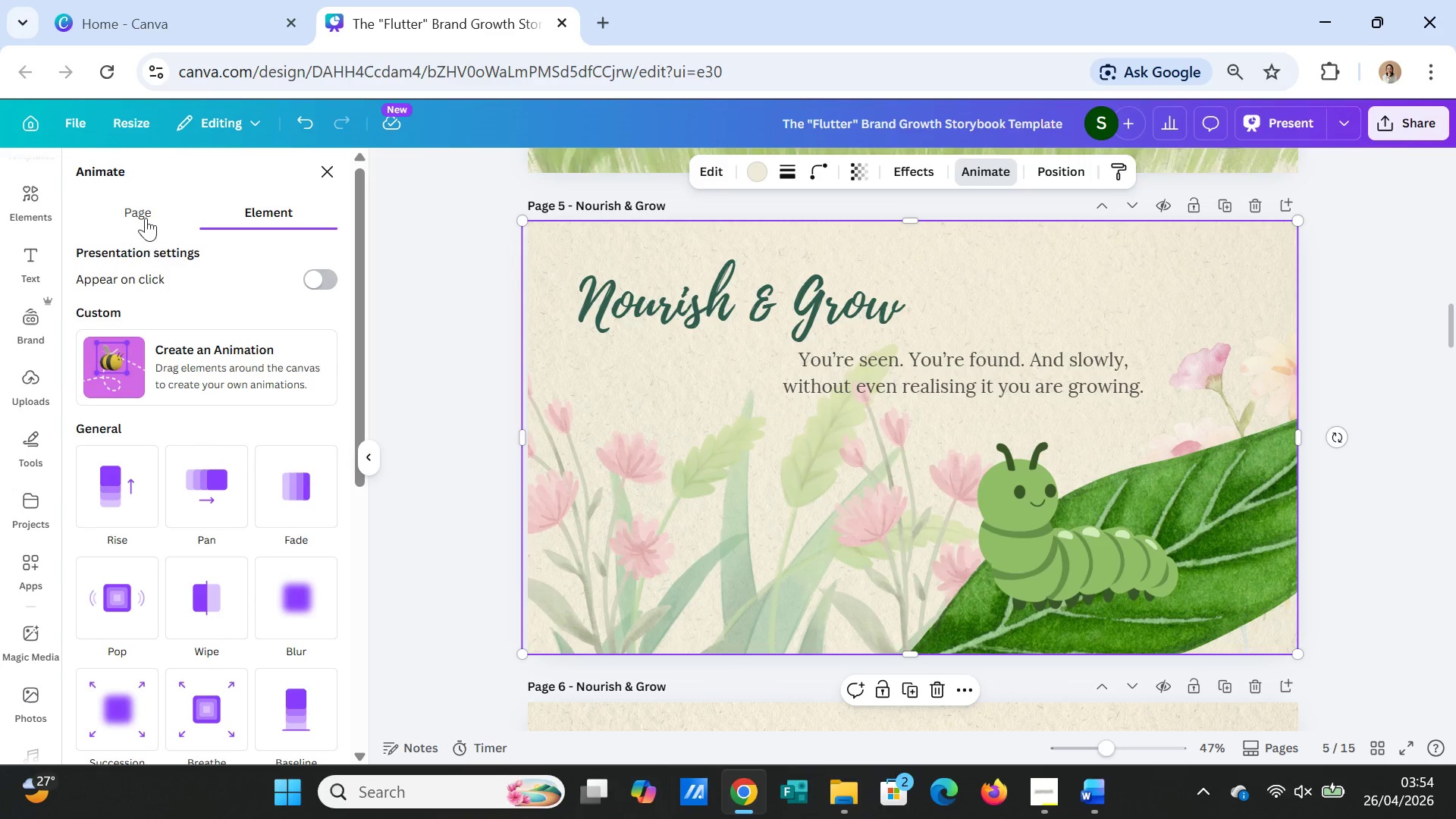 
left_click([146, 213])
 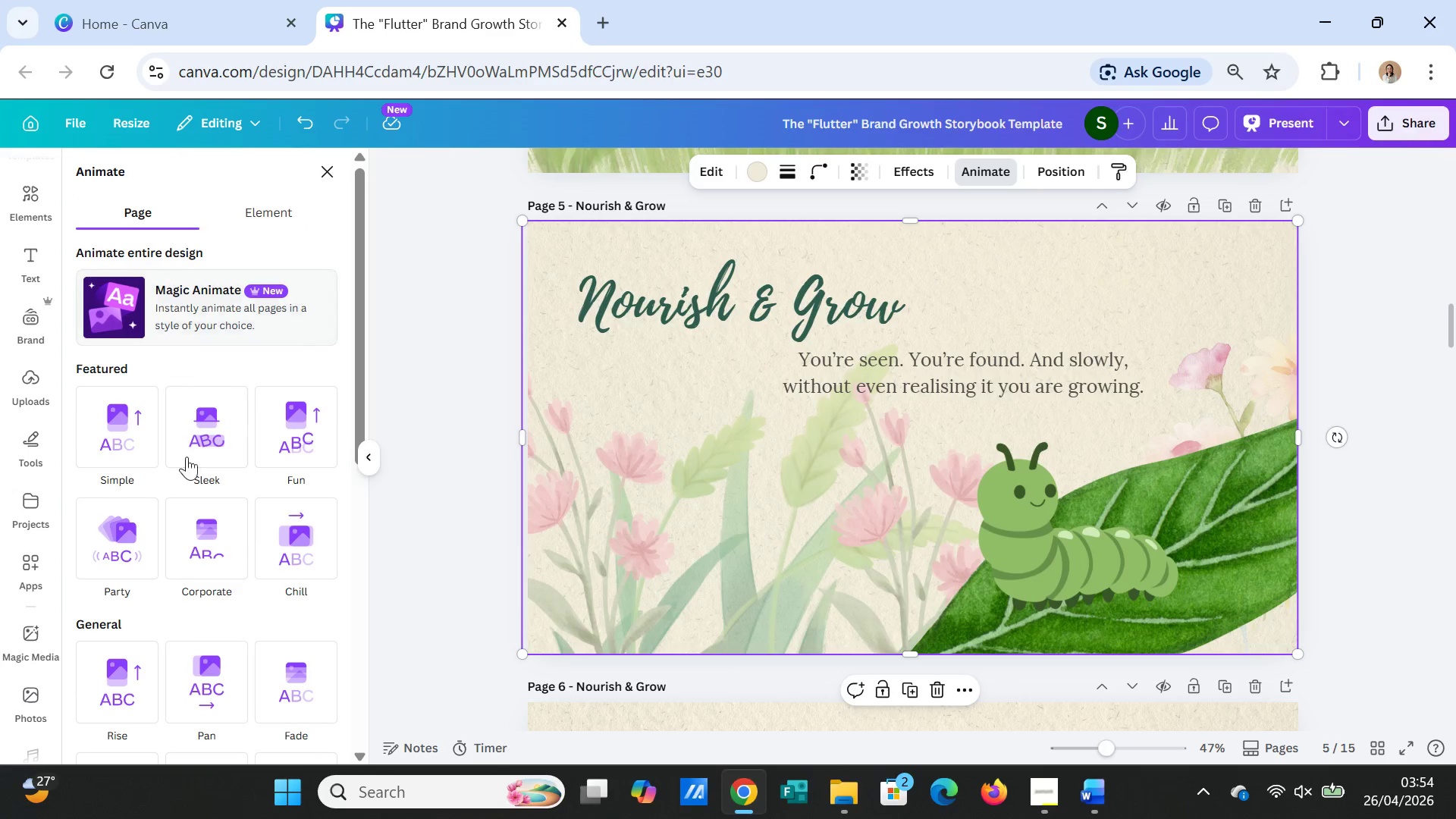 
scroll: coordinate [193, 540], scroll_direction: down, amount: 4.0
 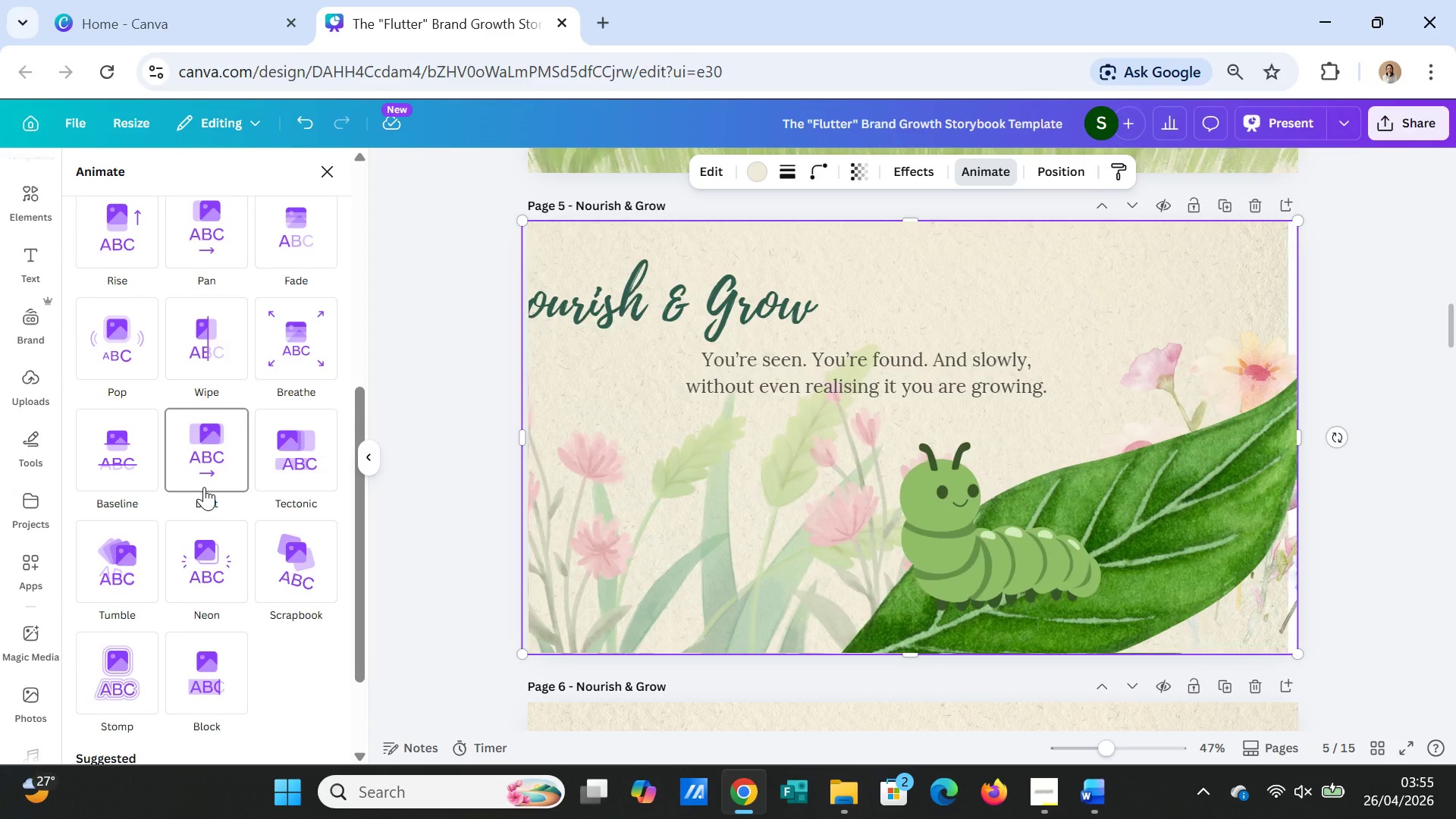 
left_click([212, 246])
 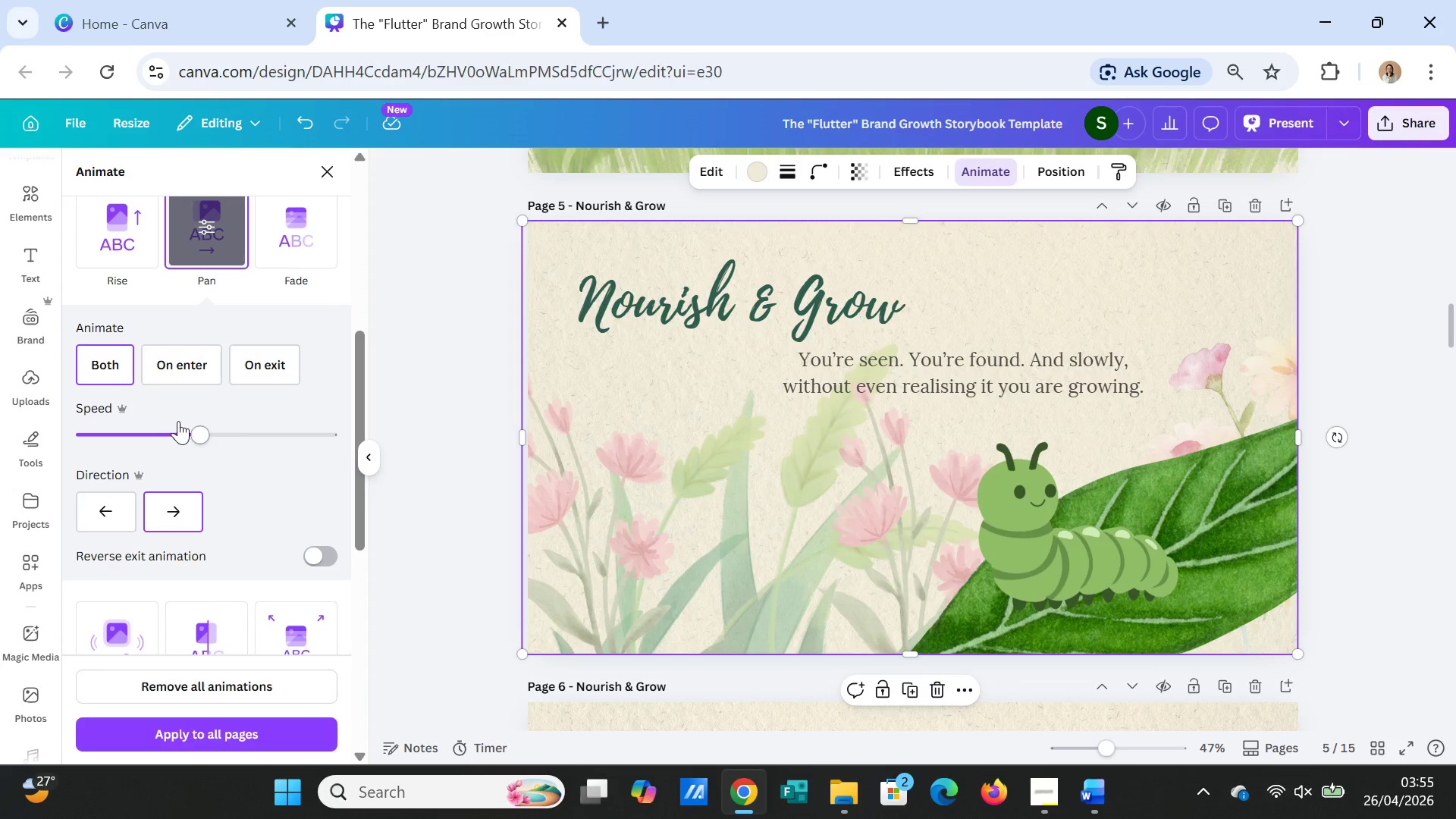 
left_click_drag(start_coordinate=[193, 432], to_coordinate=[121, 425])
 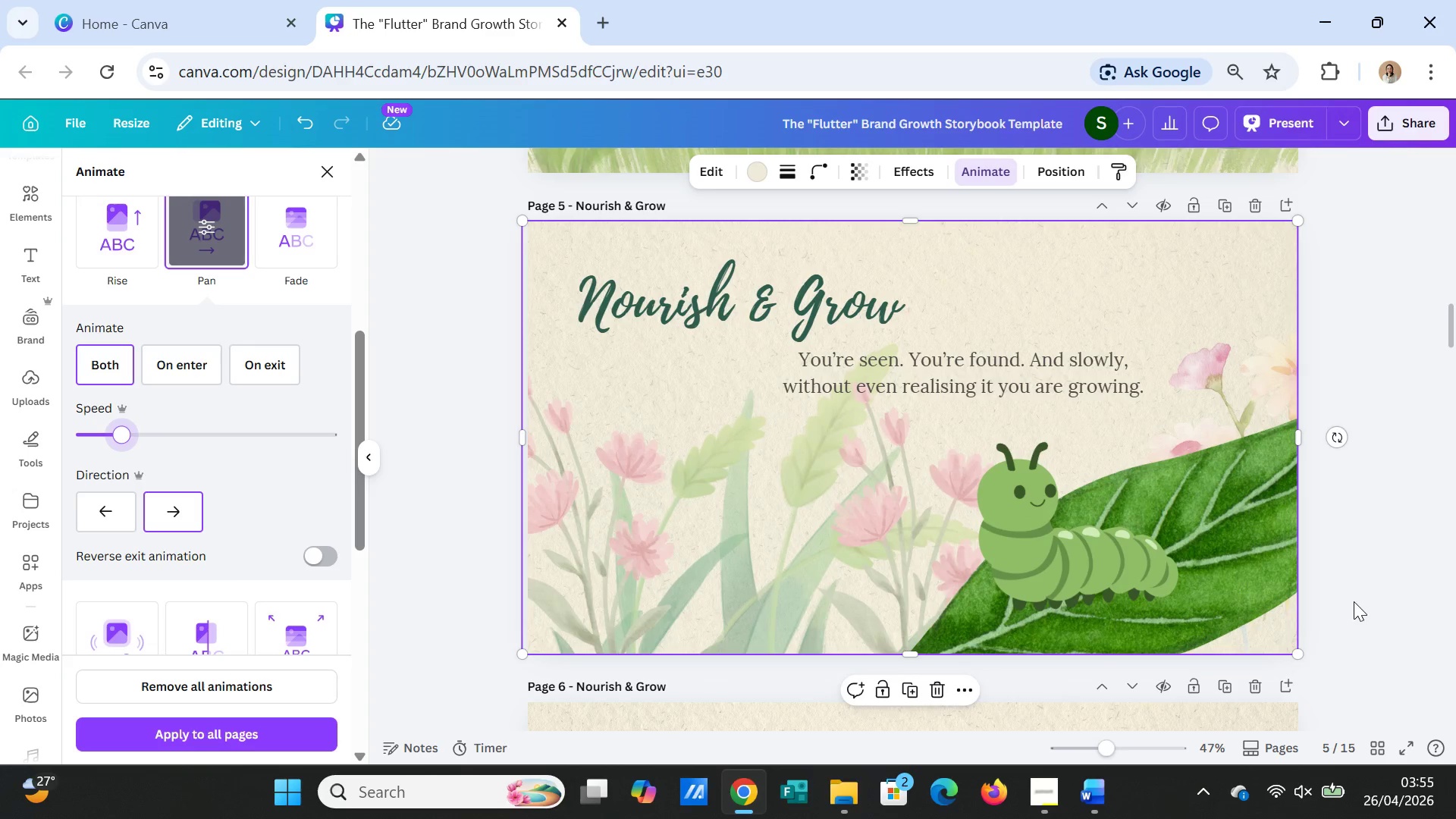 
scroll: coordinate [1355, 592], scroll_direction: down, amount: 4.0
 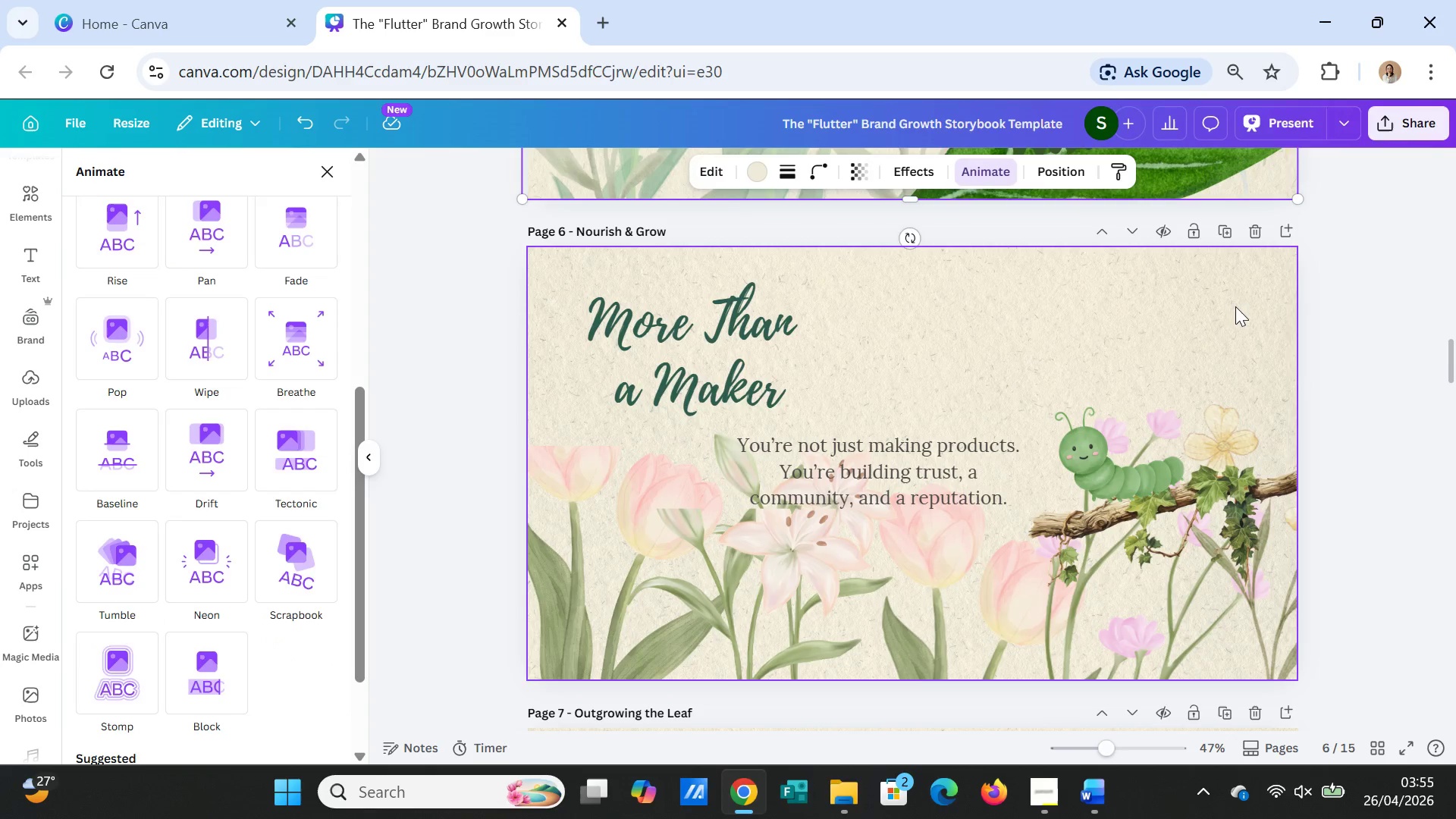 
left_click([1235, 306])
 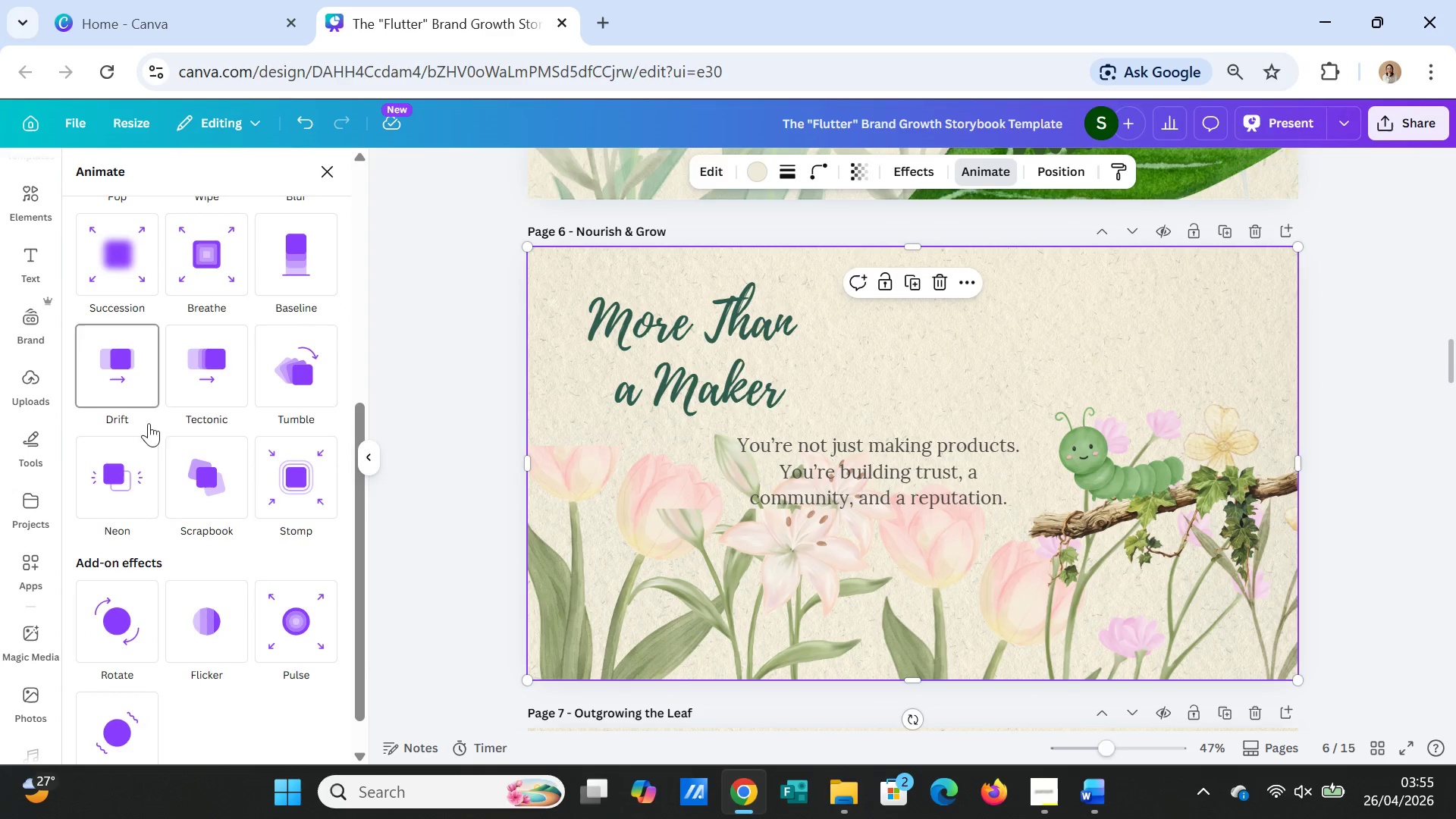 
scroll: coordinate [176, 423], scroll_direction: up, amount: 7.0
 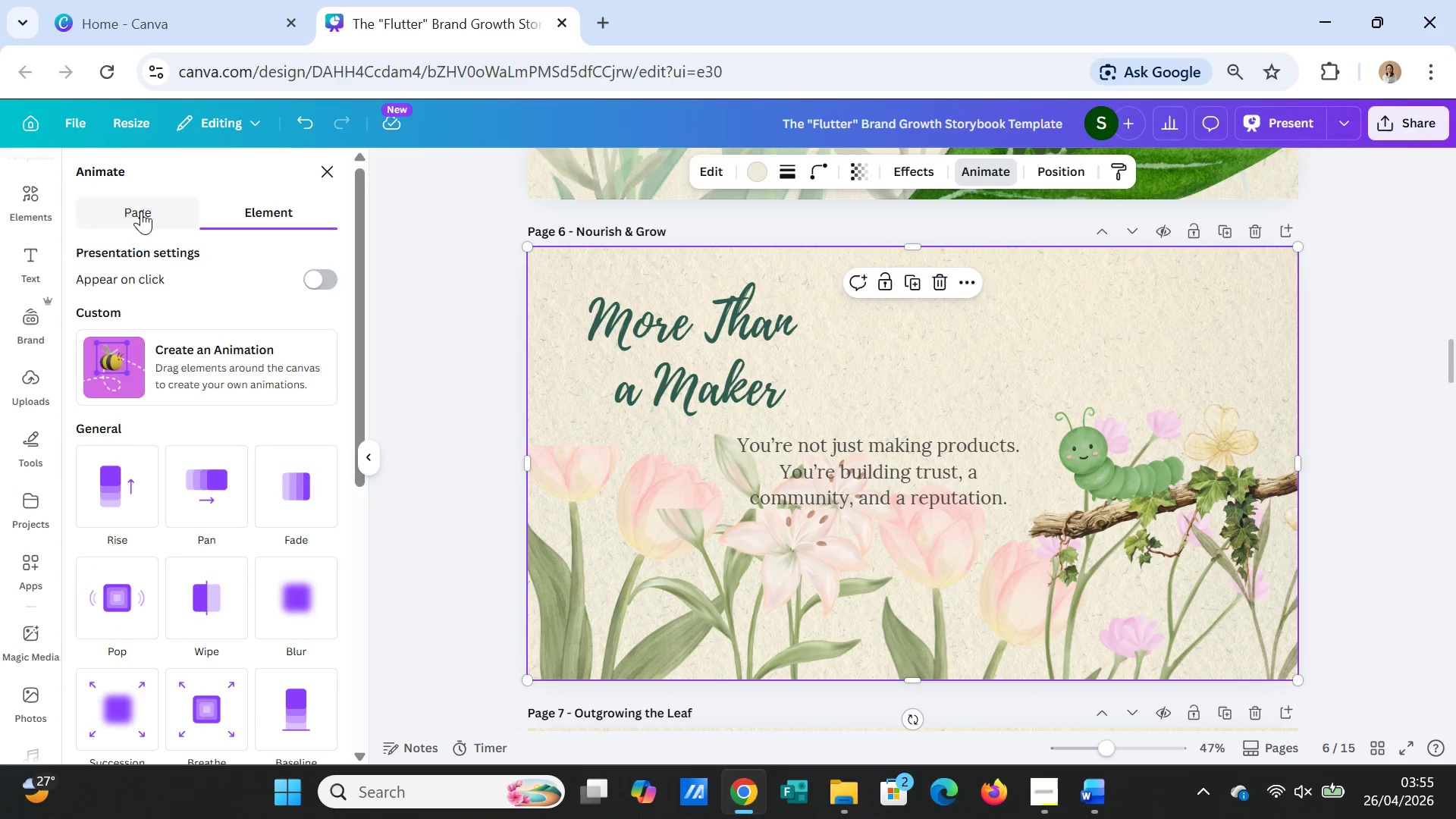 
left_click([141, 211])
 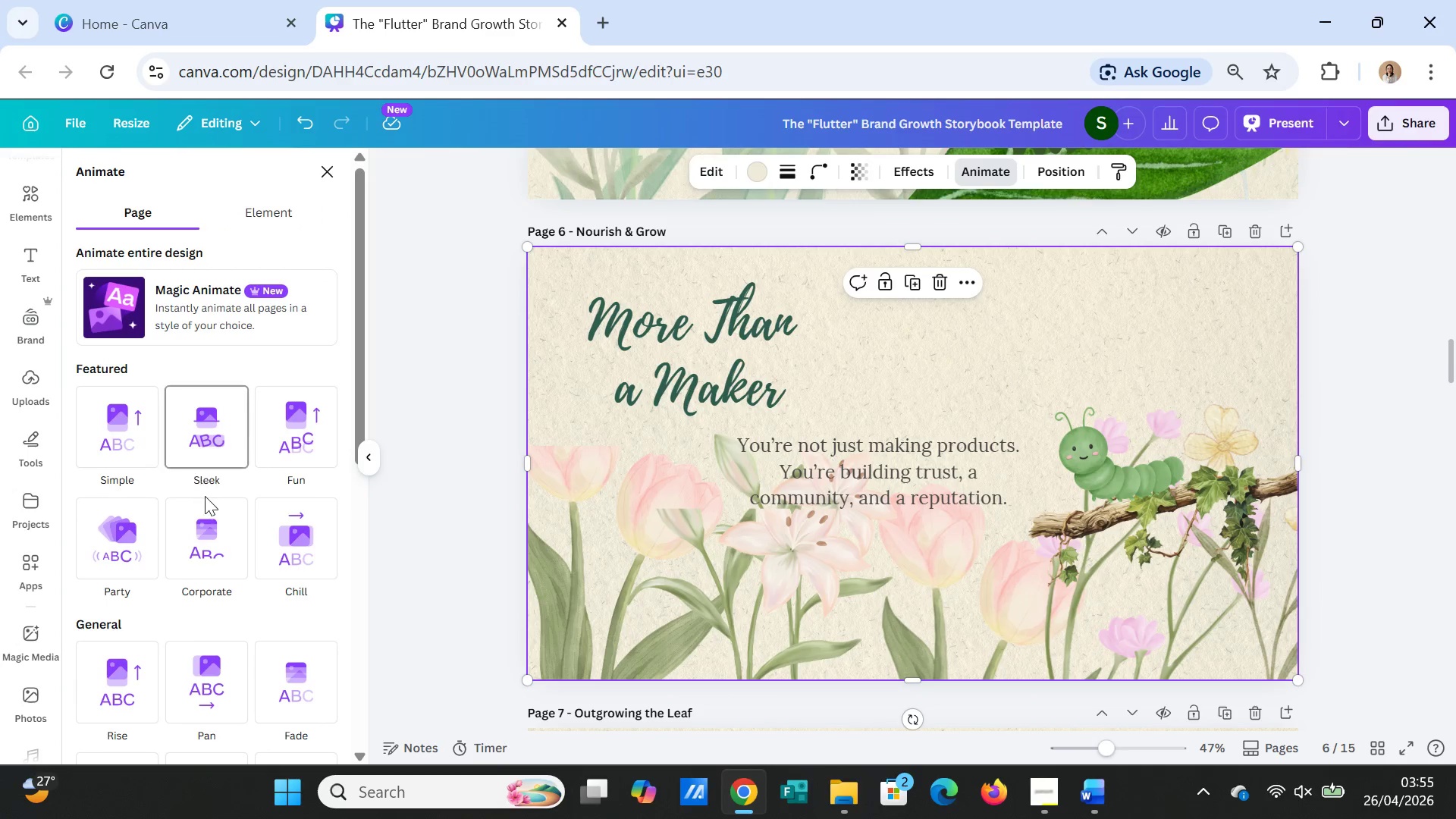 
scroll: coordinate [209, 519], scroll_direction: down, amount: 2.0
 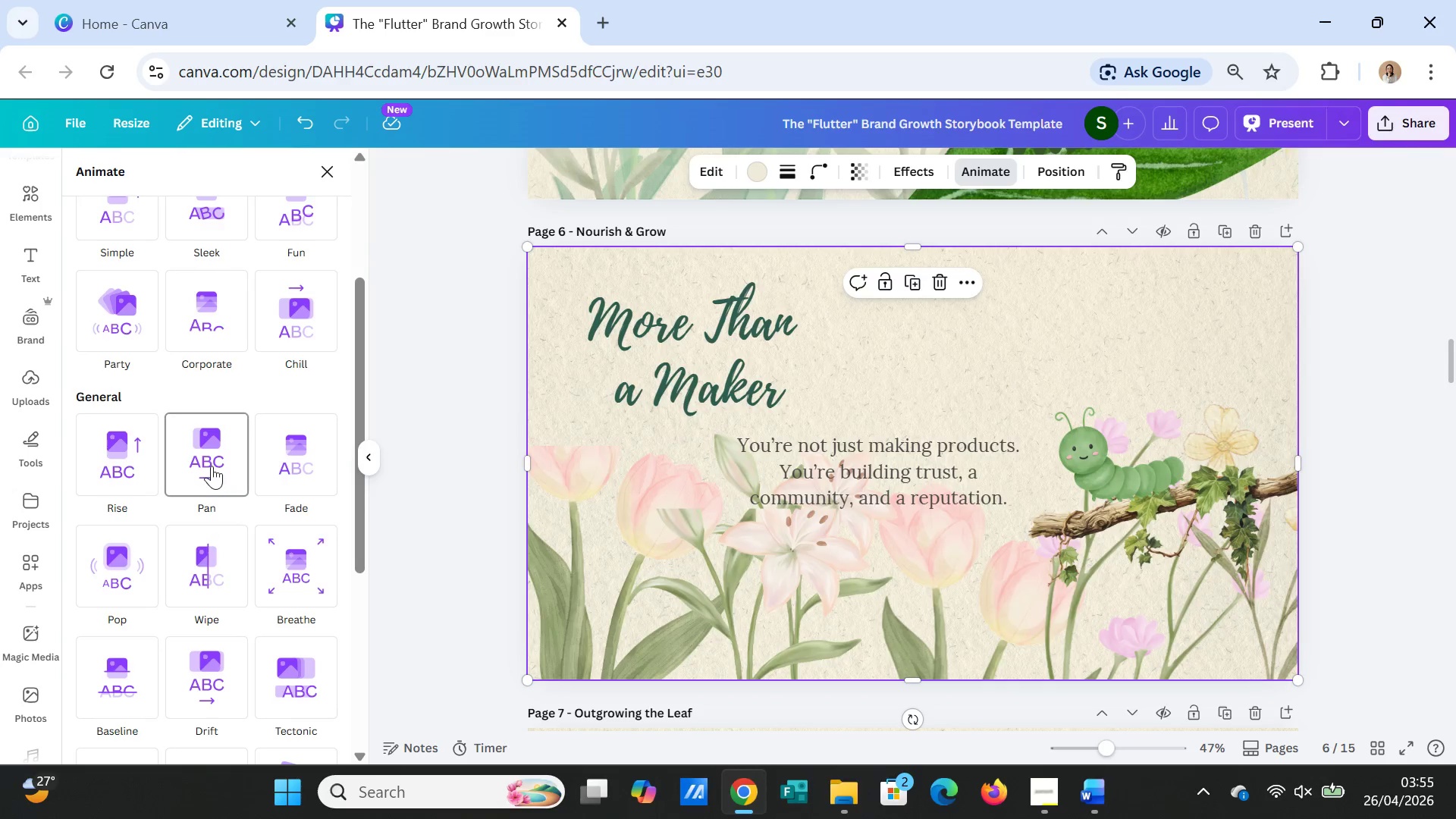 
left_click([212, 466])
 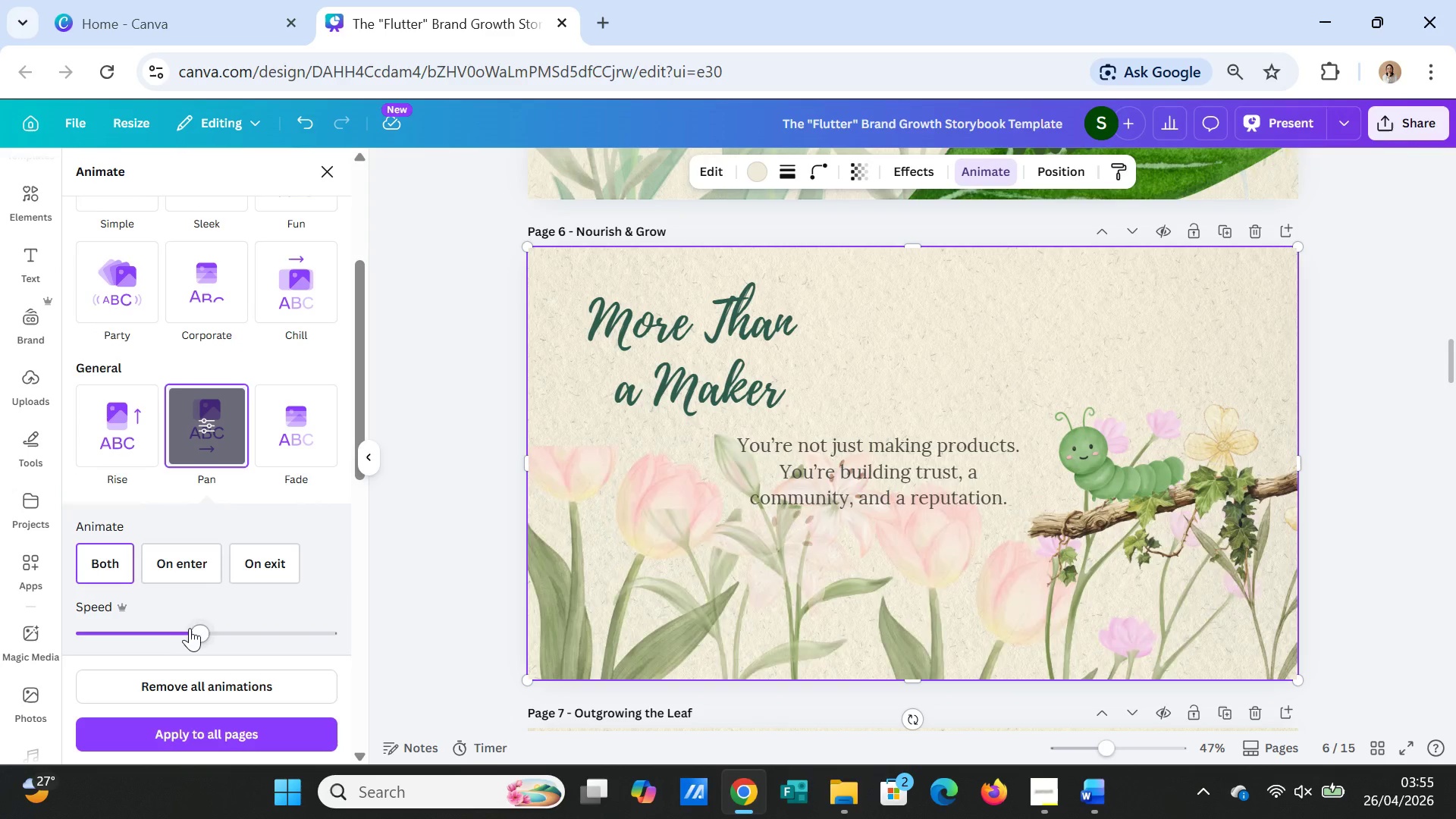 
left_click_drag(start_coordinate=[193, 629], to_coordinate=[122, 629])
 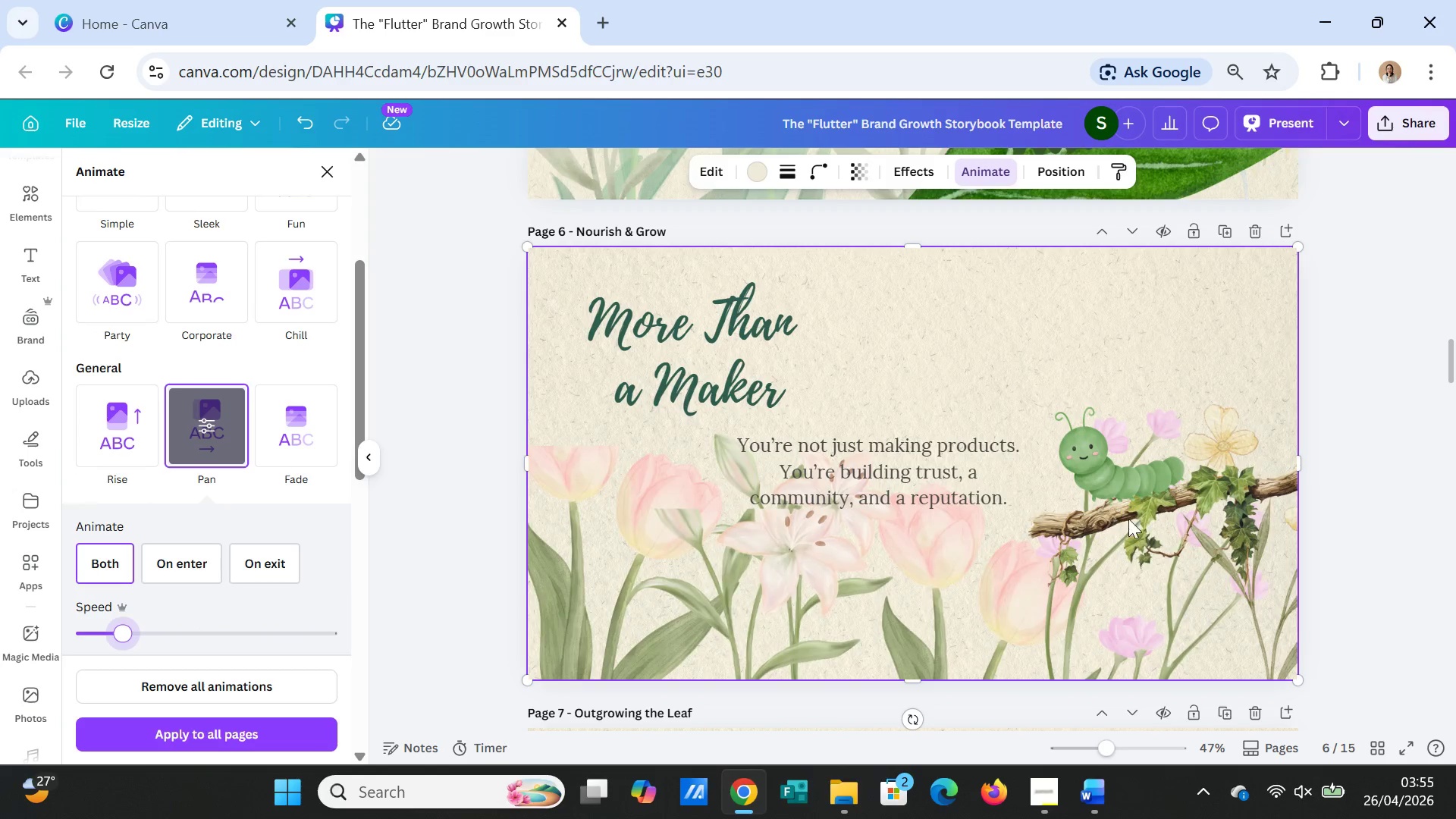 
scroll: coordinate [1103, 558], scroll_direction: down, amount: 4.0
 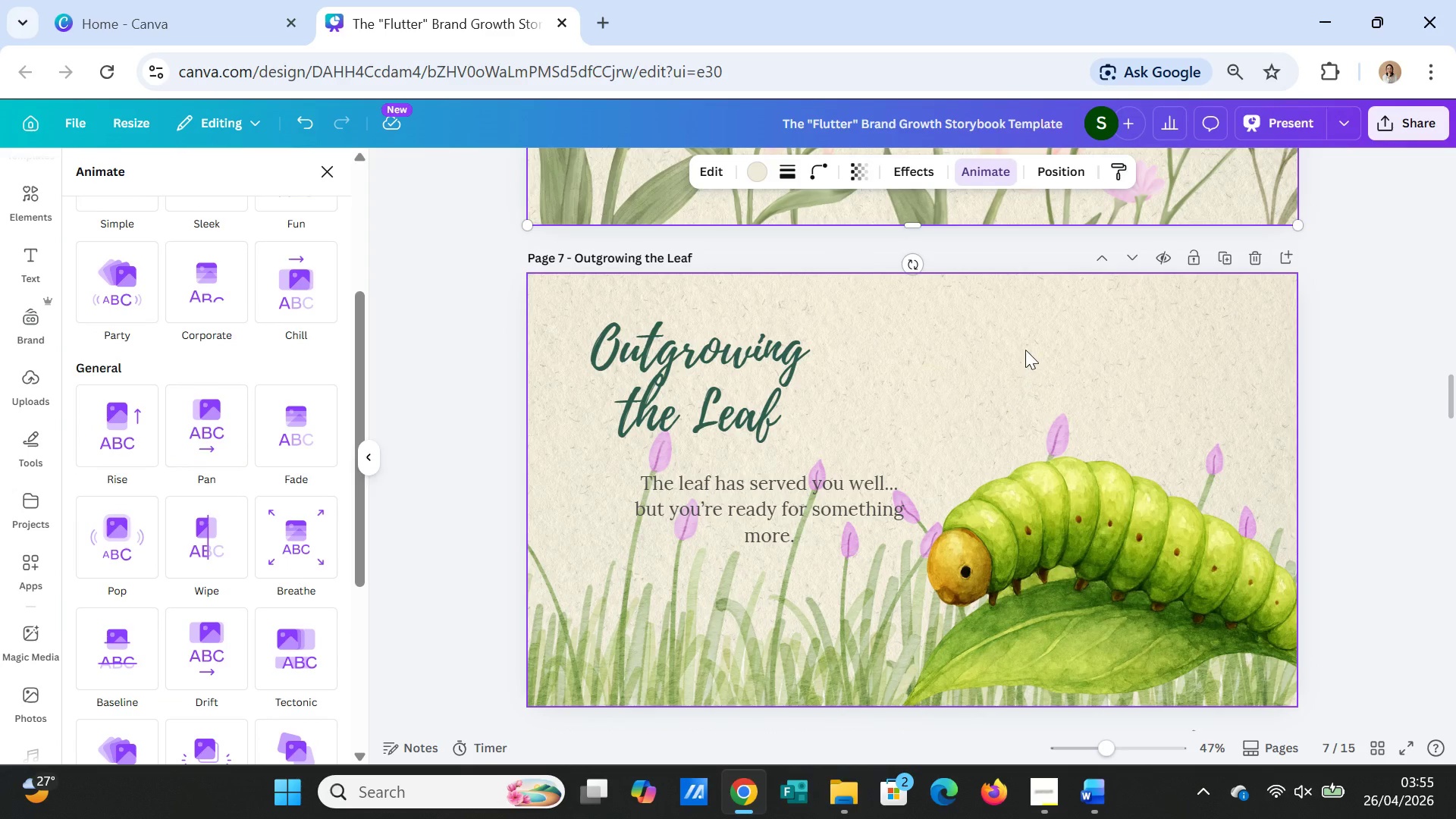 
left_click([1025, 350])
 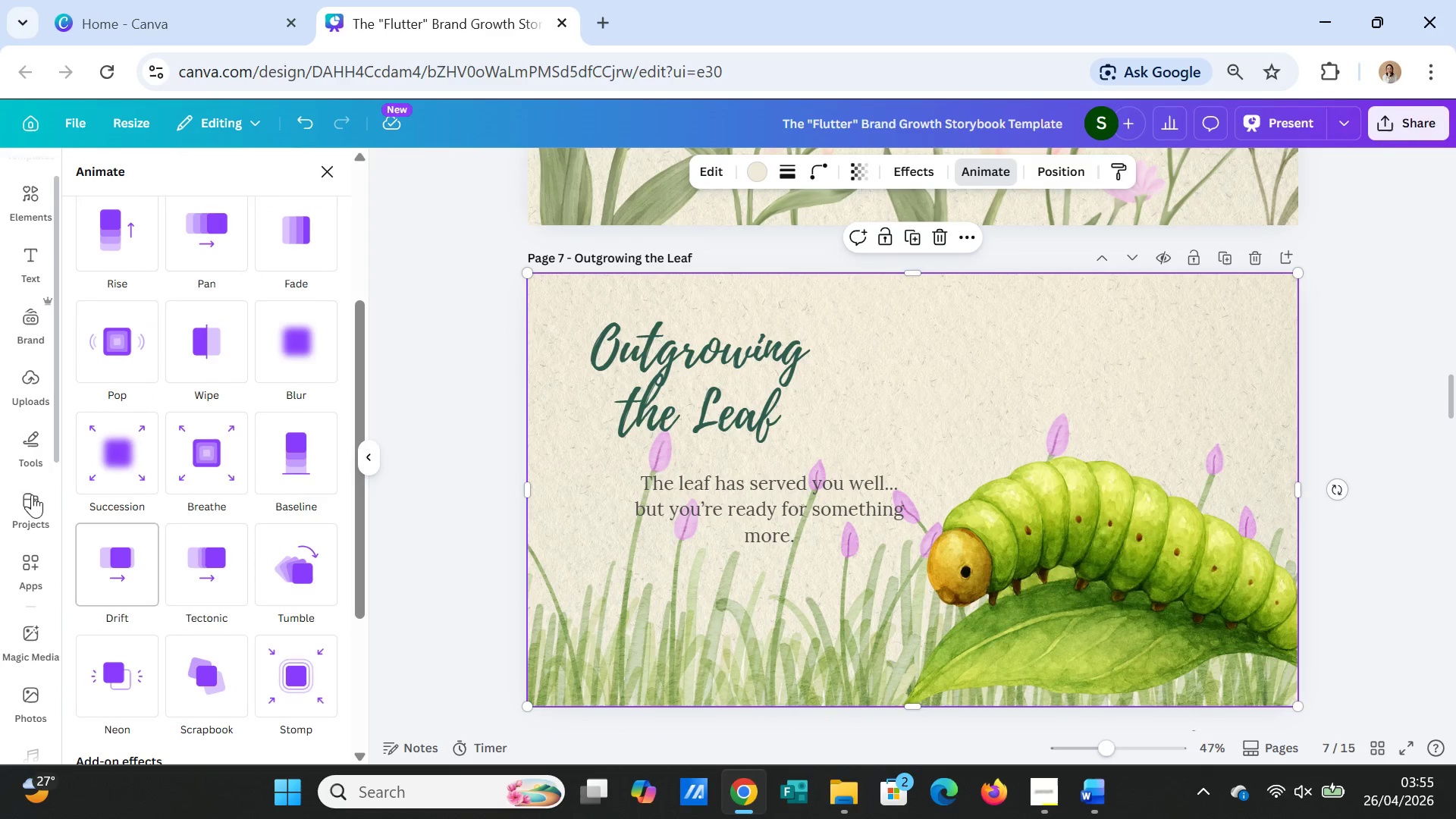 
scroll: coordinate [161, 438], scroll_direction: up, amount: 5.0
 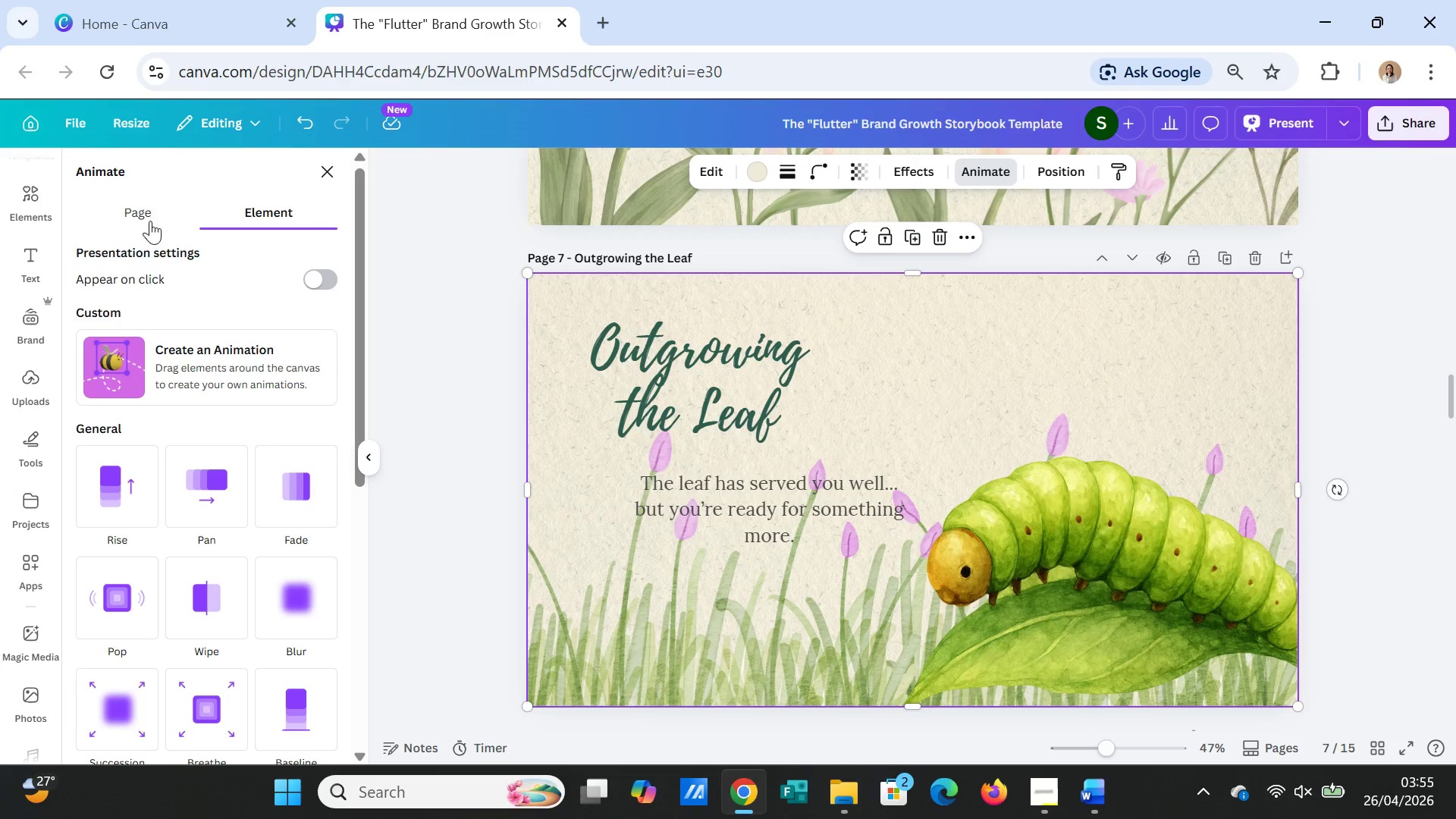 
left_click([146, 204])
 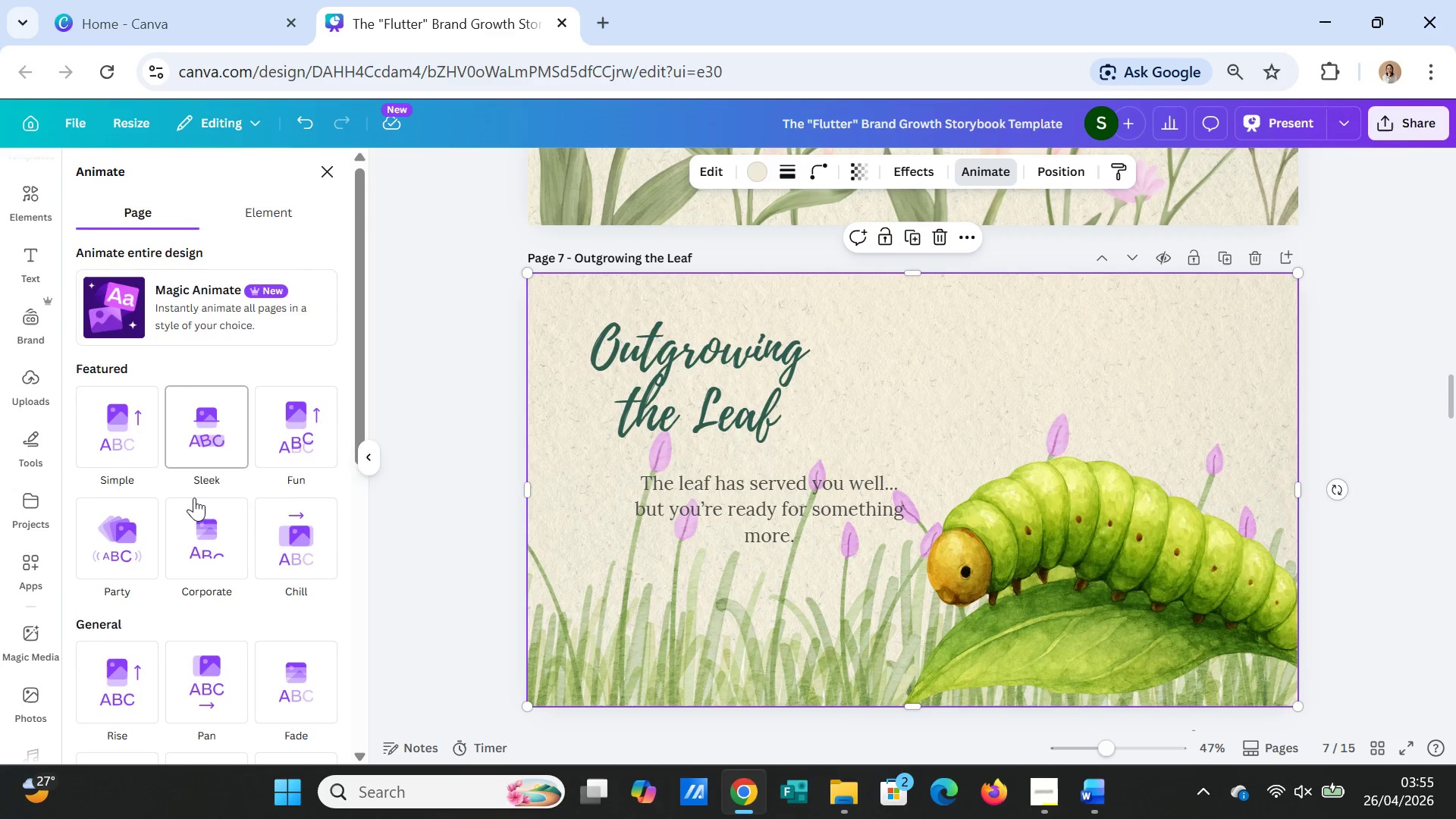 
scroll: coordinate [197, 532], scroll_direction: down, amount: 4.0
 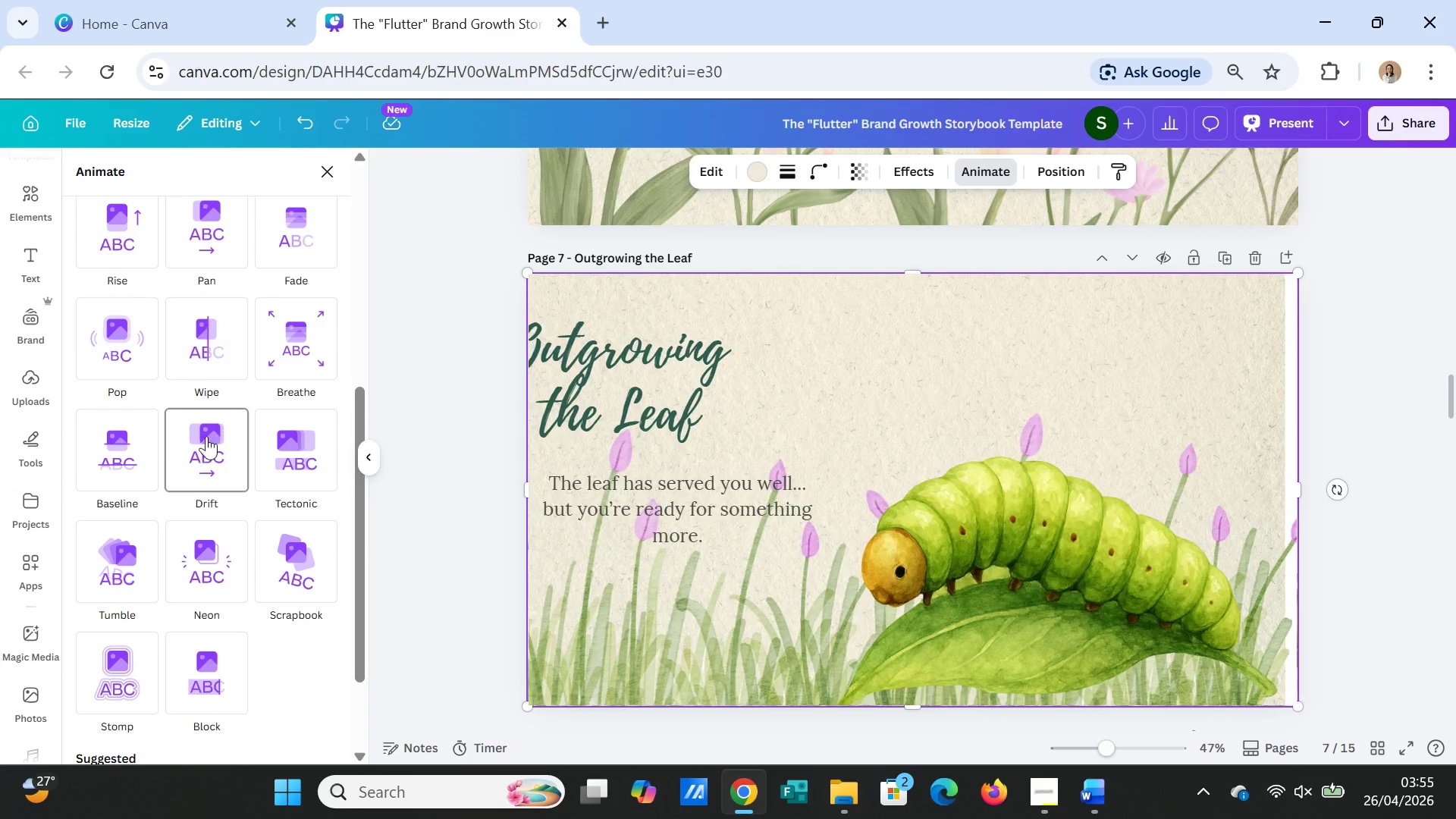 
left_click([208, 262])
 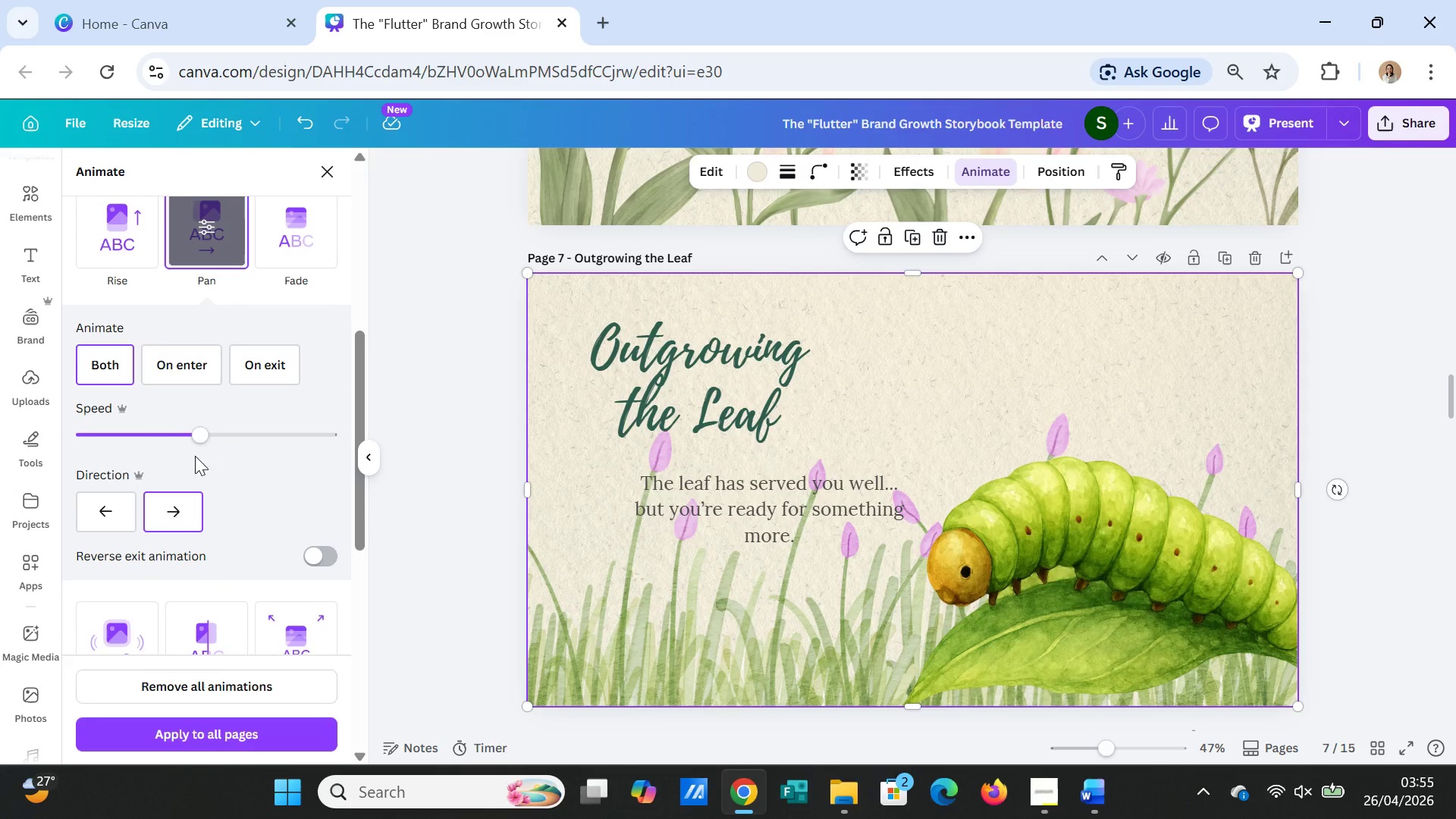 
left_click_drag(start_coordinate=[195, 432], to_coordinate=[122, 437])
 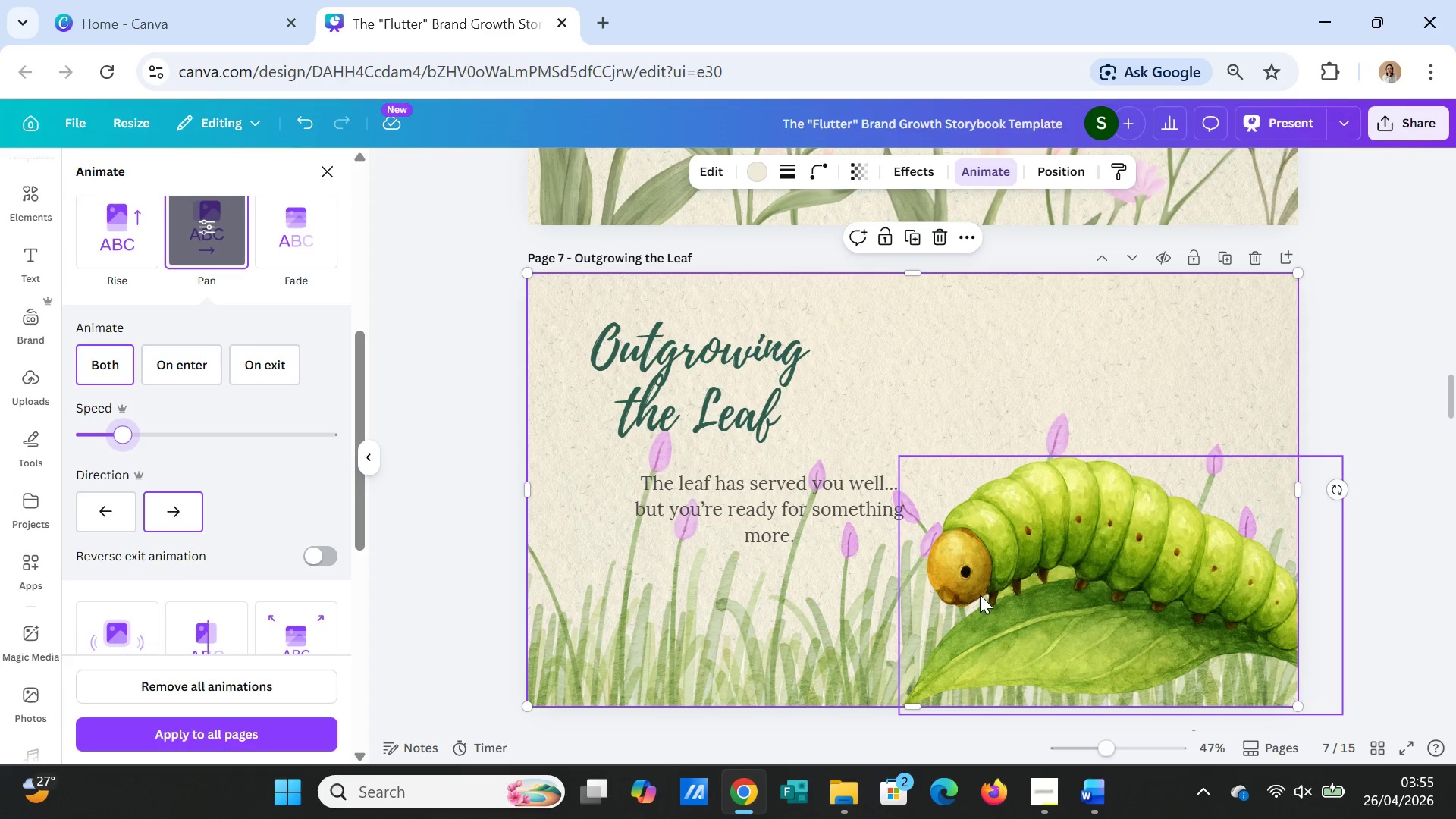 
wait(7.94)
 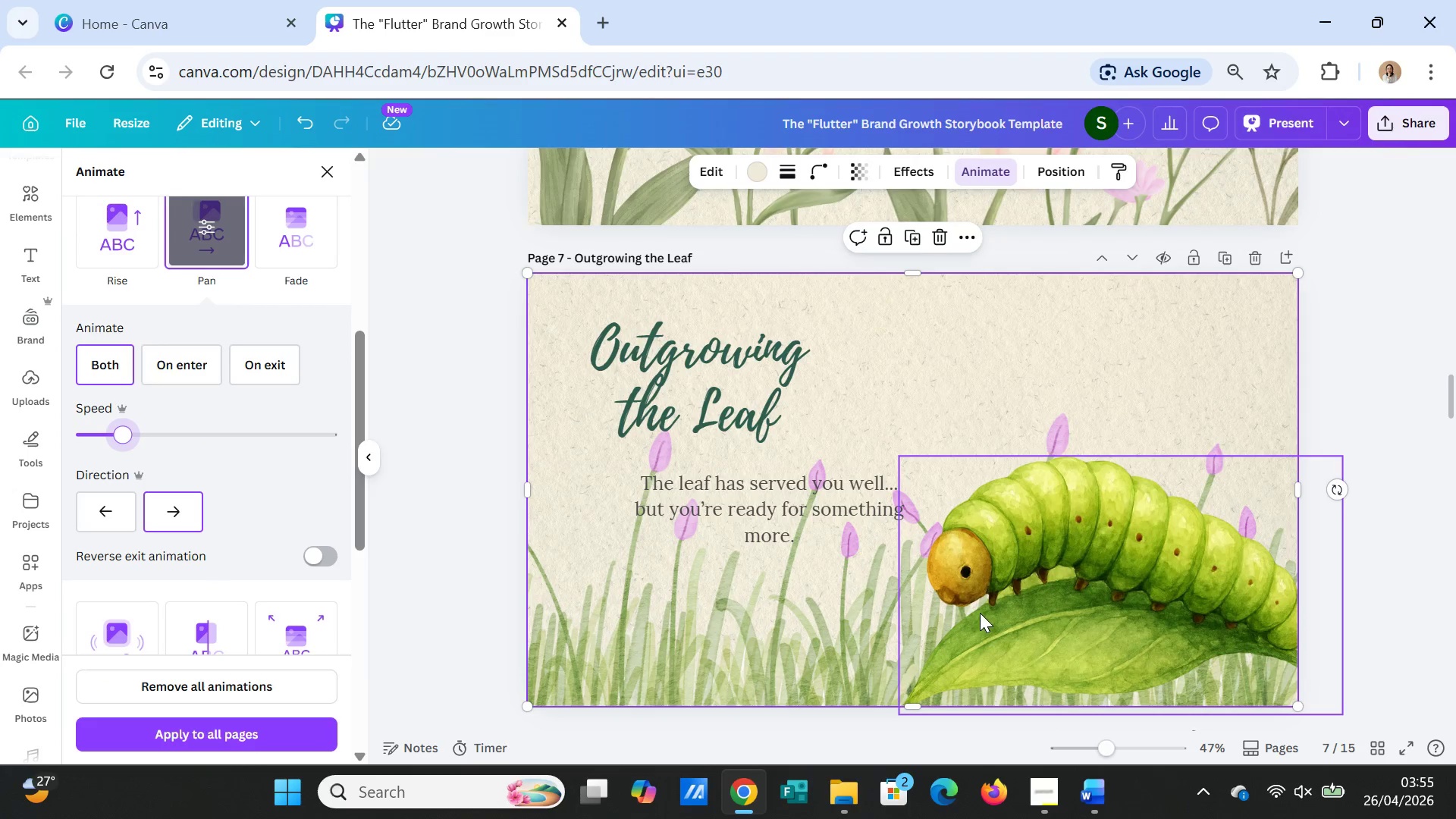 
scroll: coordinate [1079, 415], scroll_direction: down, amount: 4.0
 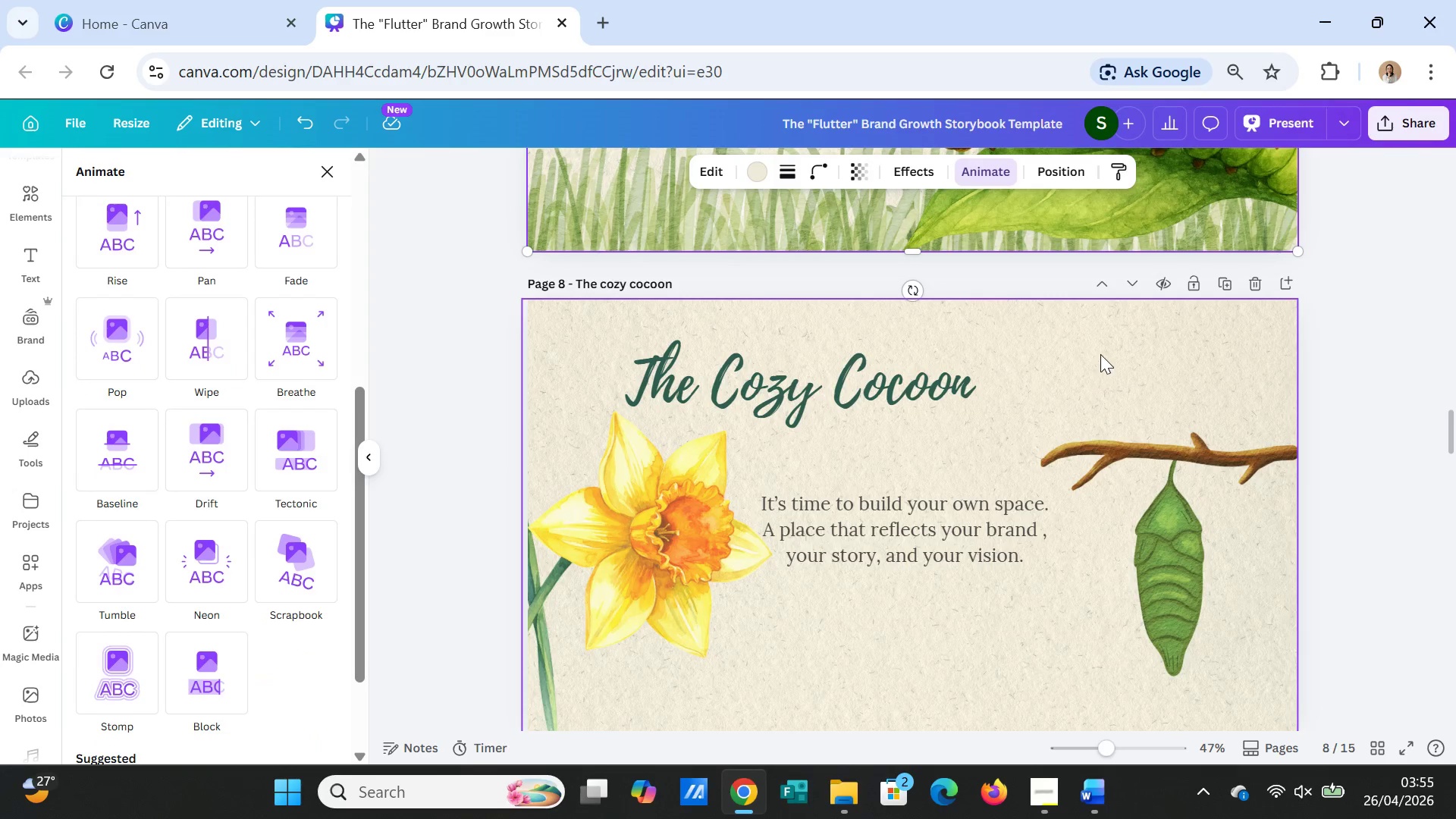 
left_click([1100, 354])
 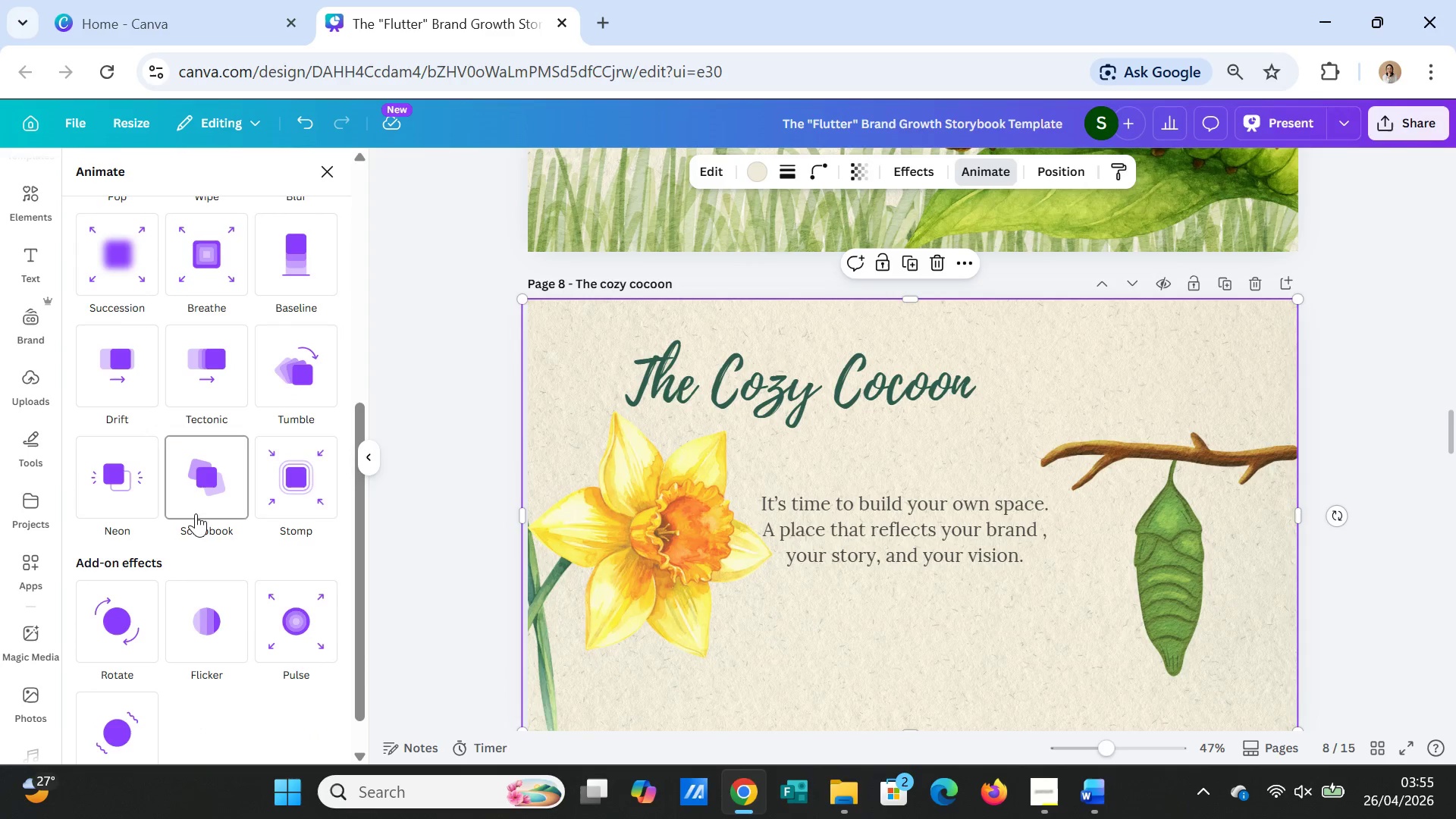 
scroll: coordinate [202, 575], scroll_direction: up, amount: 3.0
 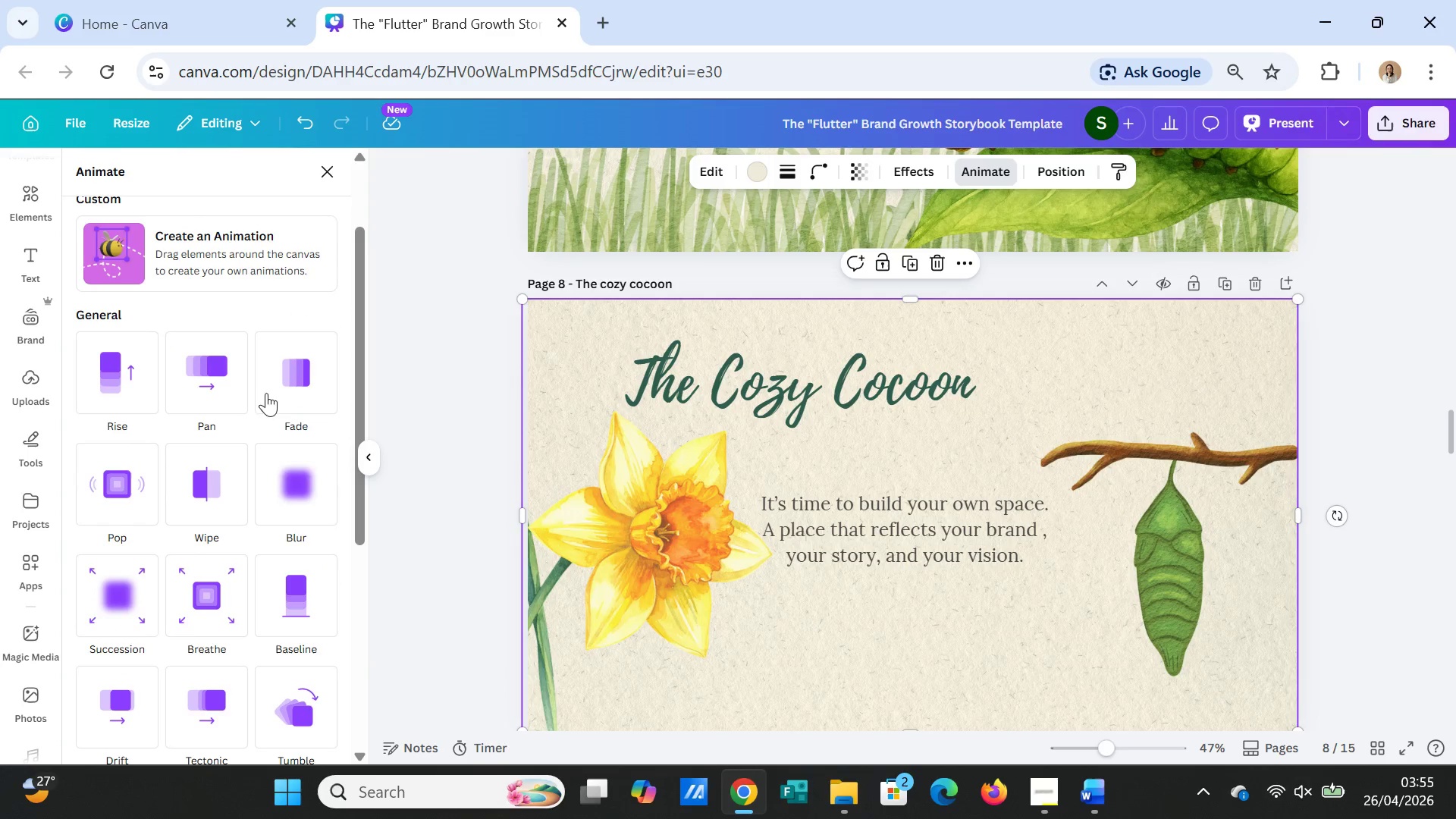 
left_click([274, 386])
 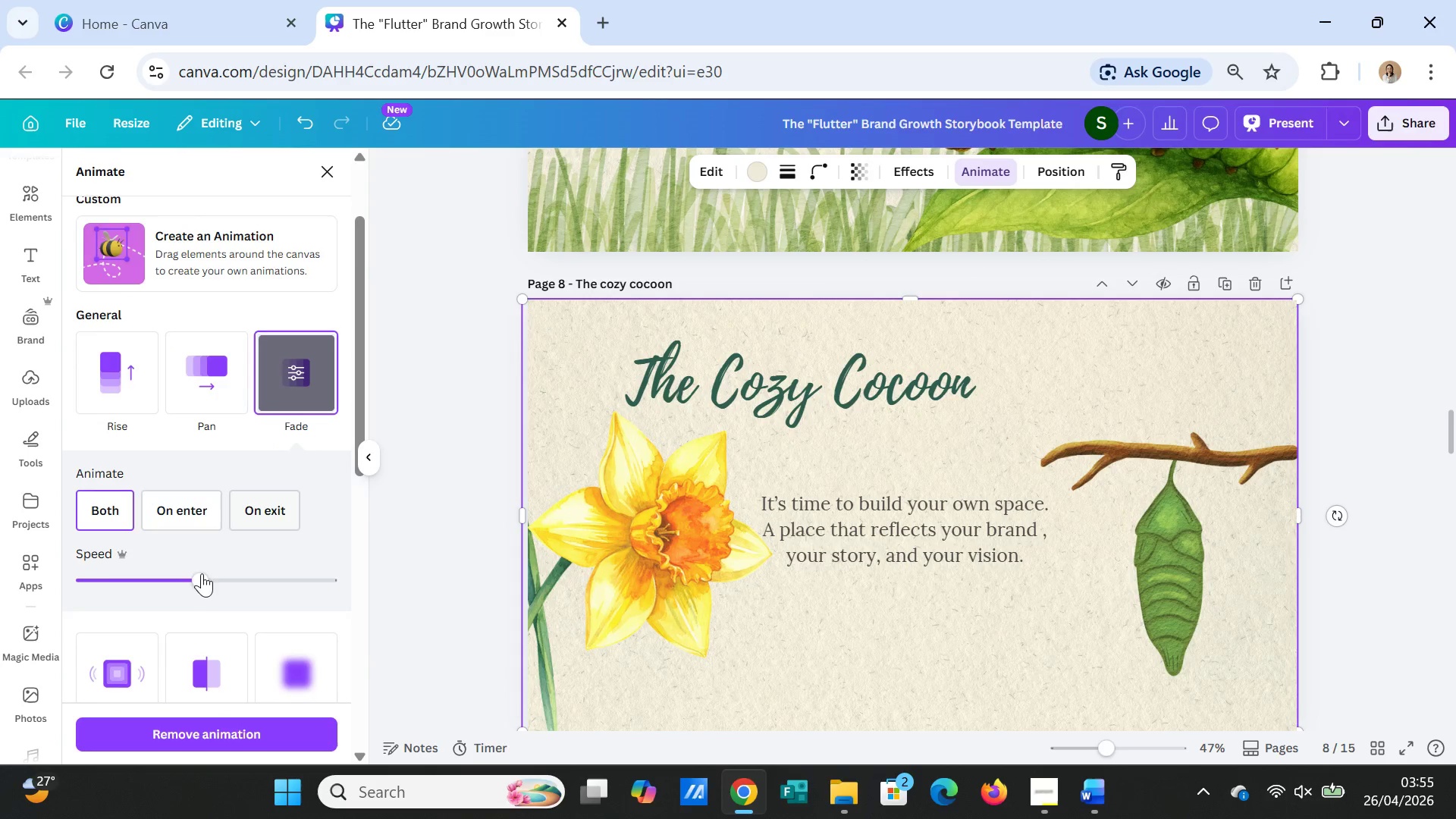 
scroll: coordinate [193, 592], scroll_direction: down, amount: 2.0
 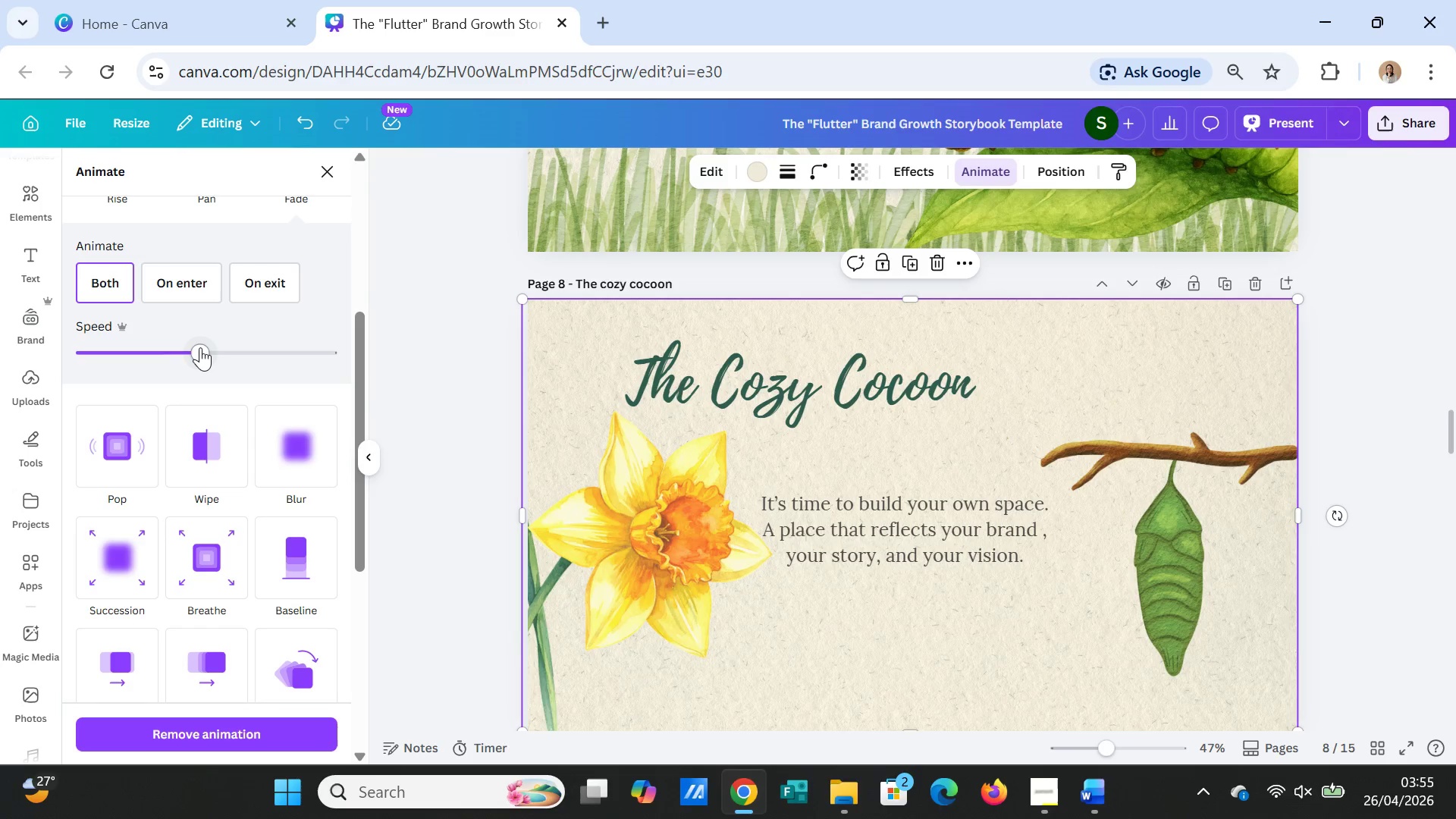 
left_click_drag(start_coordinate=[189, 349], to_coordinate=[121, 345])
 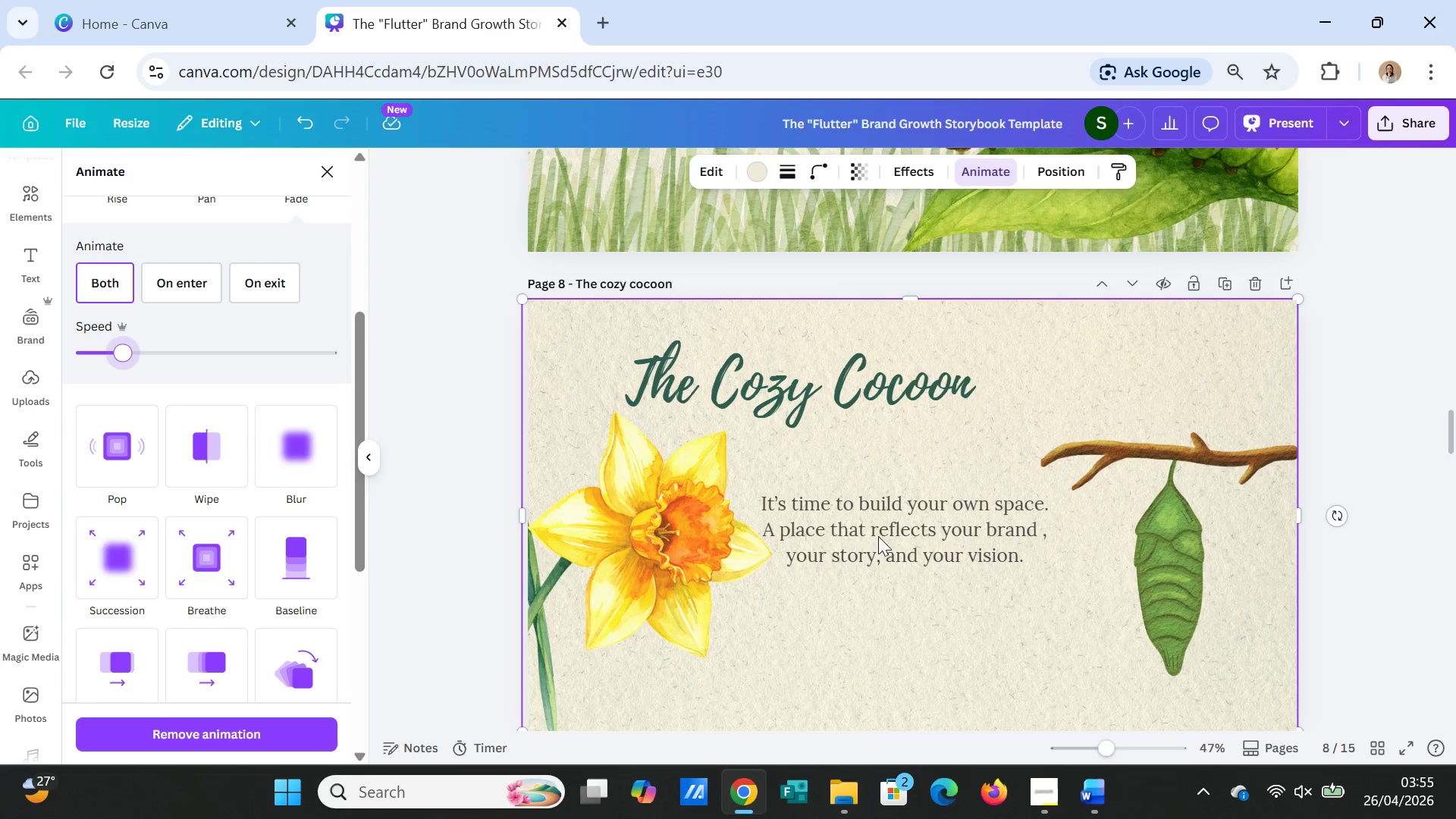 
scroll: coordinate [893, 557], scroll_direction: down, amount: 4.0
 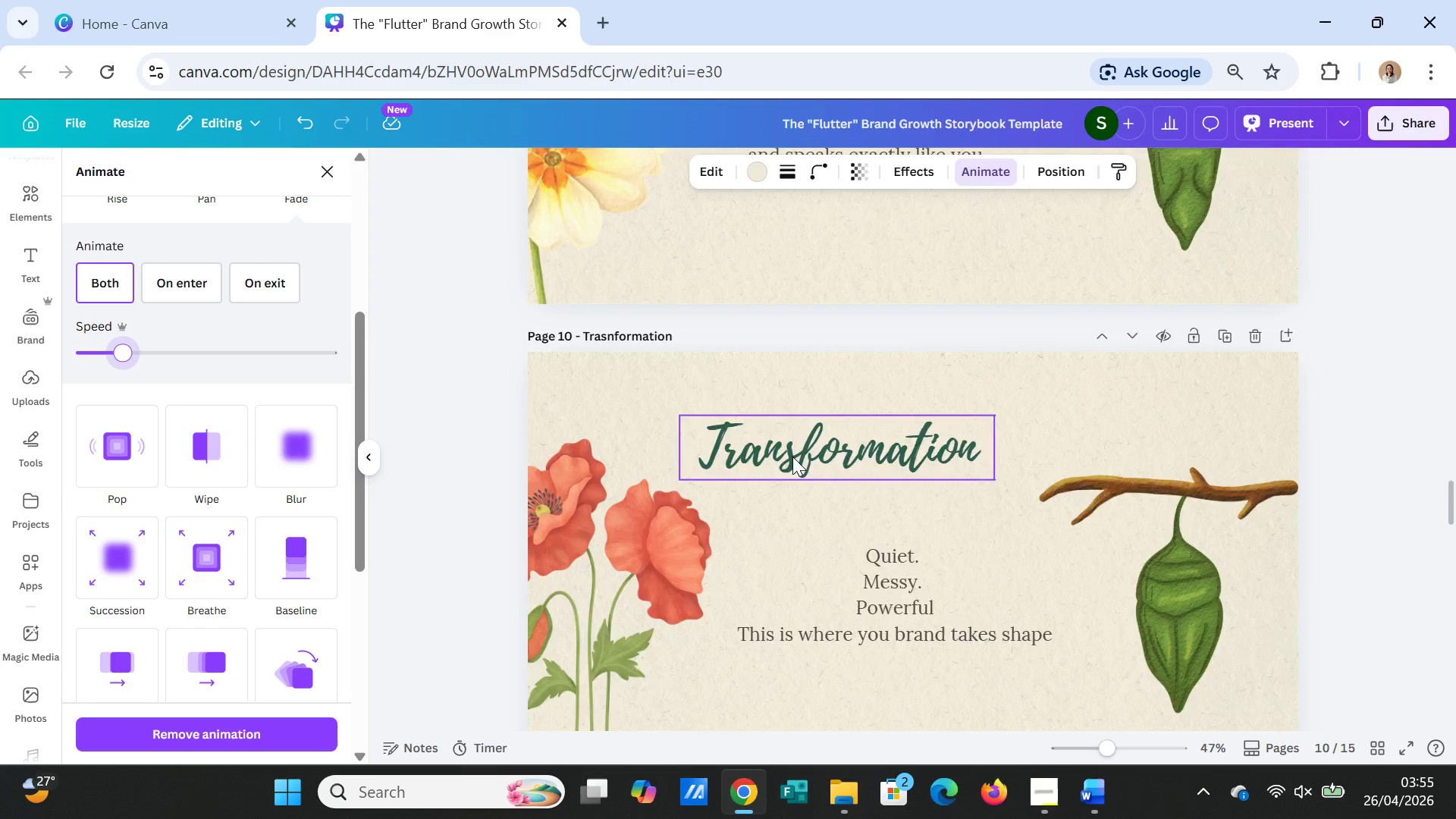 
scroll: coordinate [792, 457], scroll_direction: up, amount: 1.0
 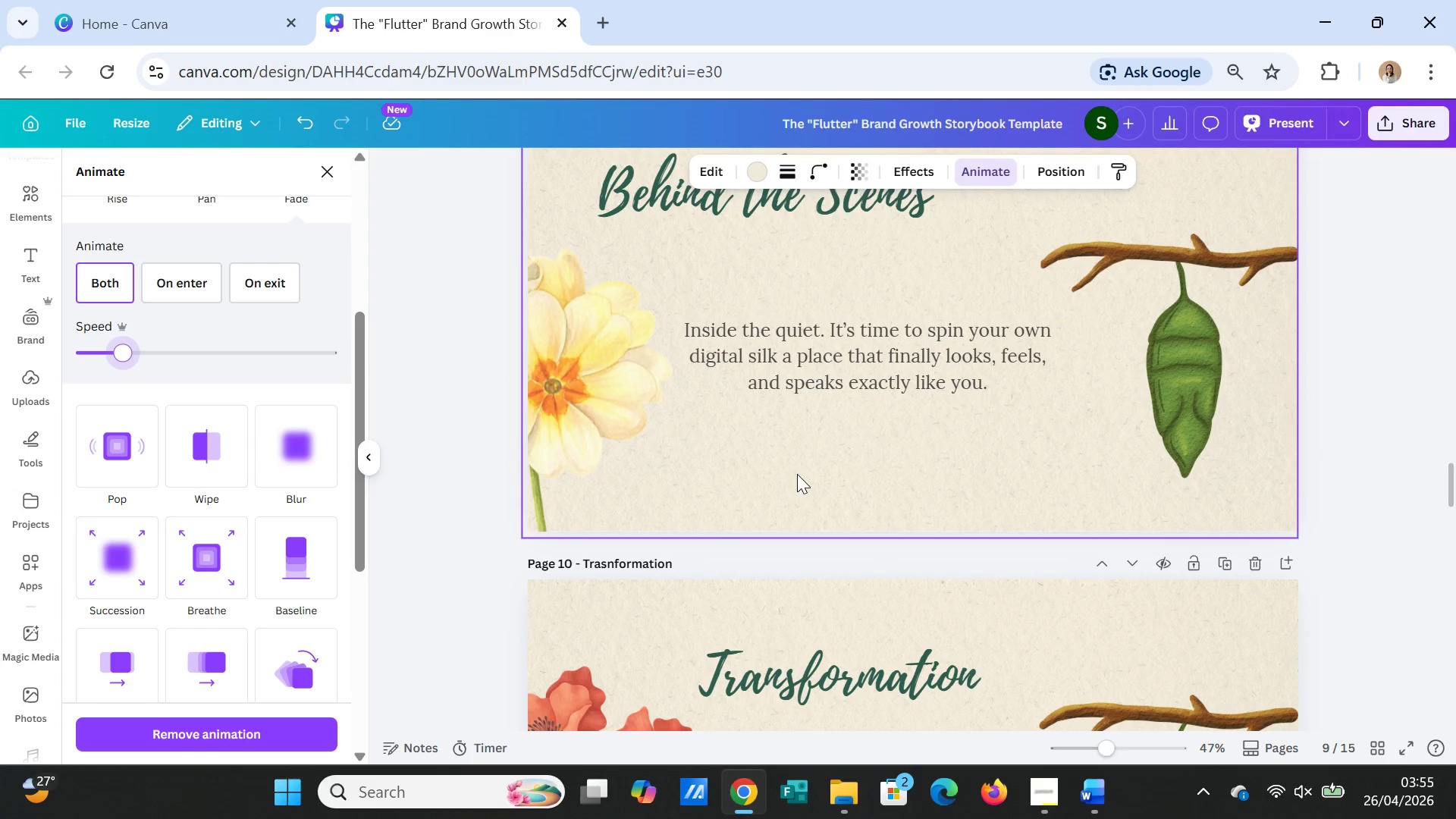 
left_click([797, 474])
 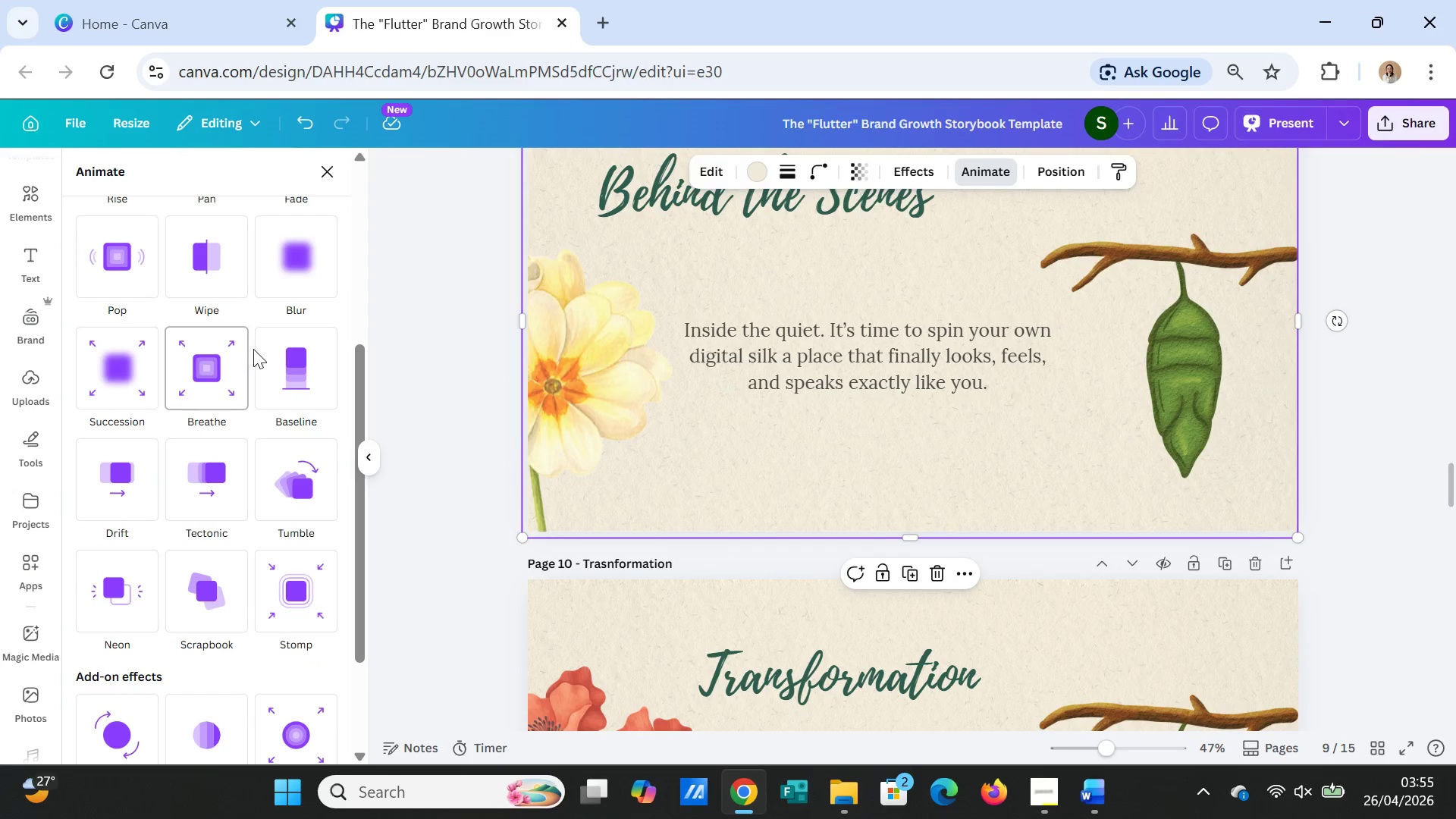 
scroll: coordinate [186, 475], scroll_direction: up, amount: 4.0
 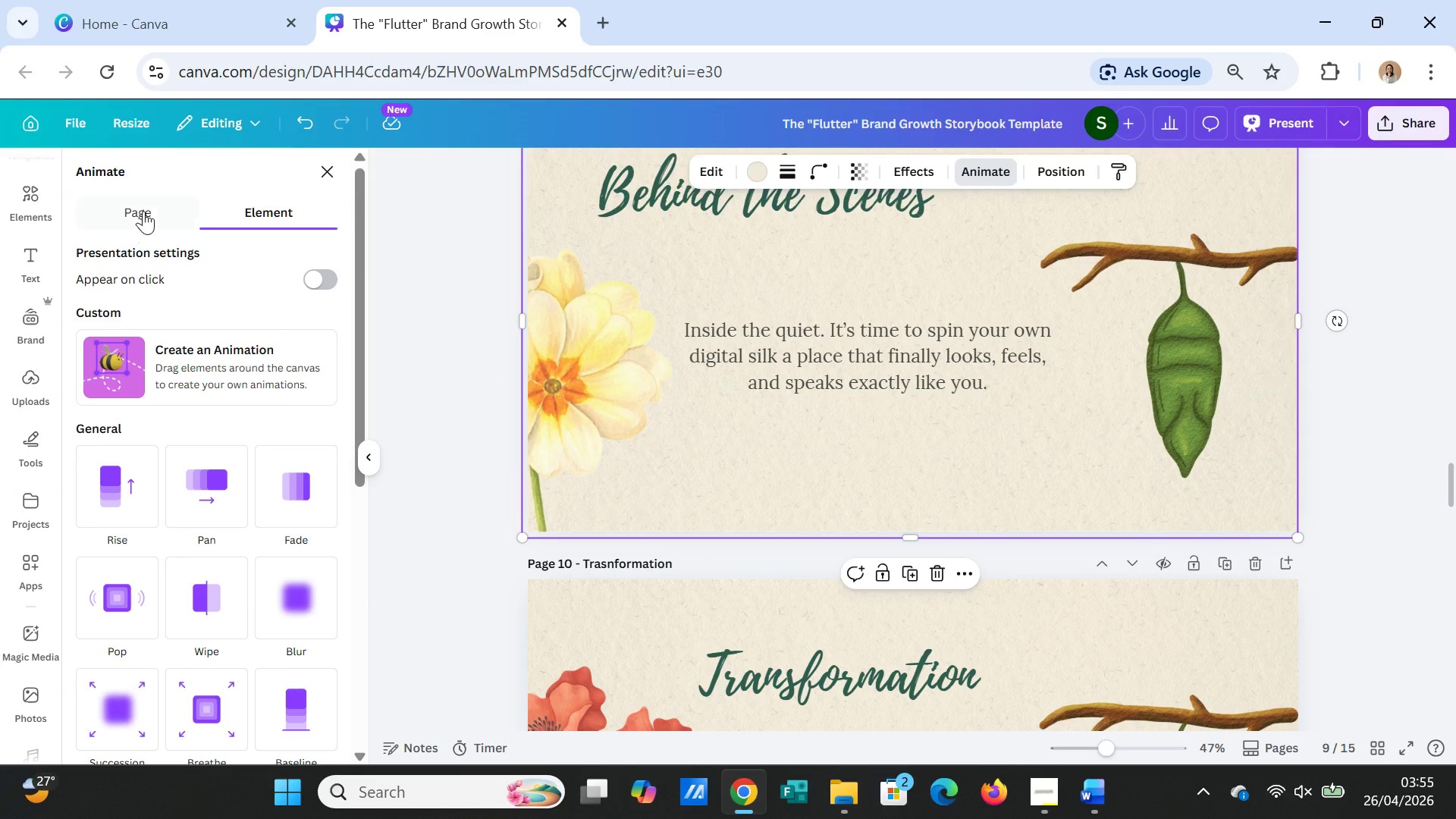 
left_click([143, 211])
 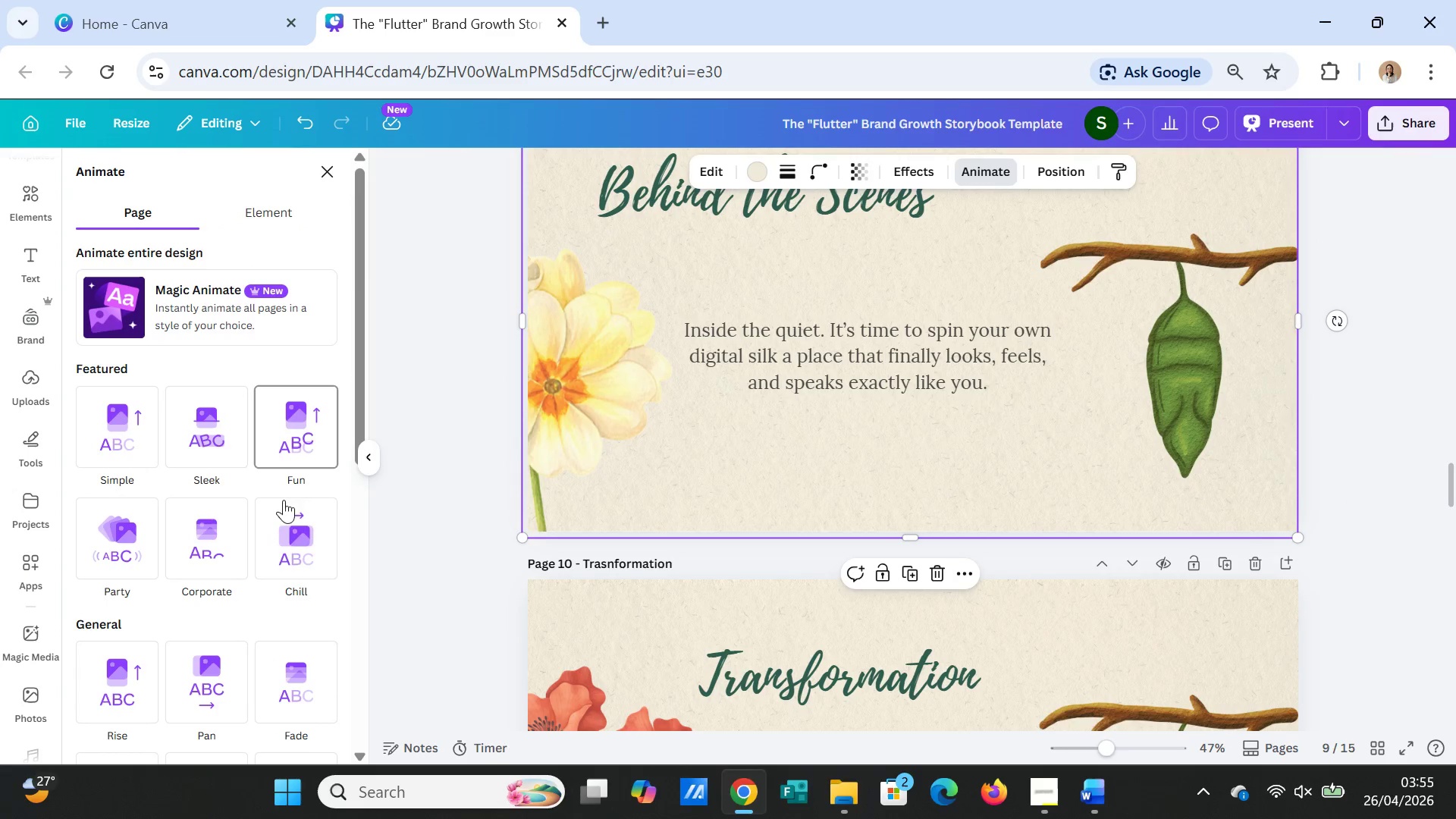 
scroll: coordinate [291, 582], scroll_direction: down, amount: 1.0
 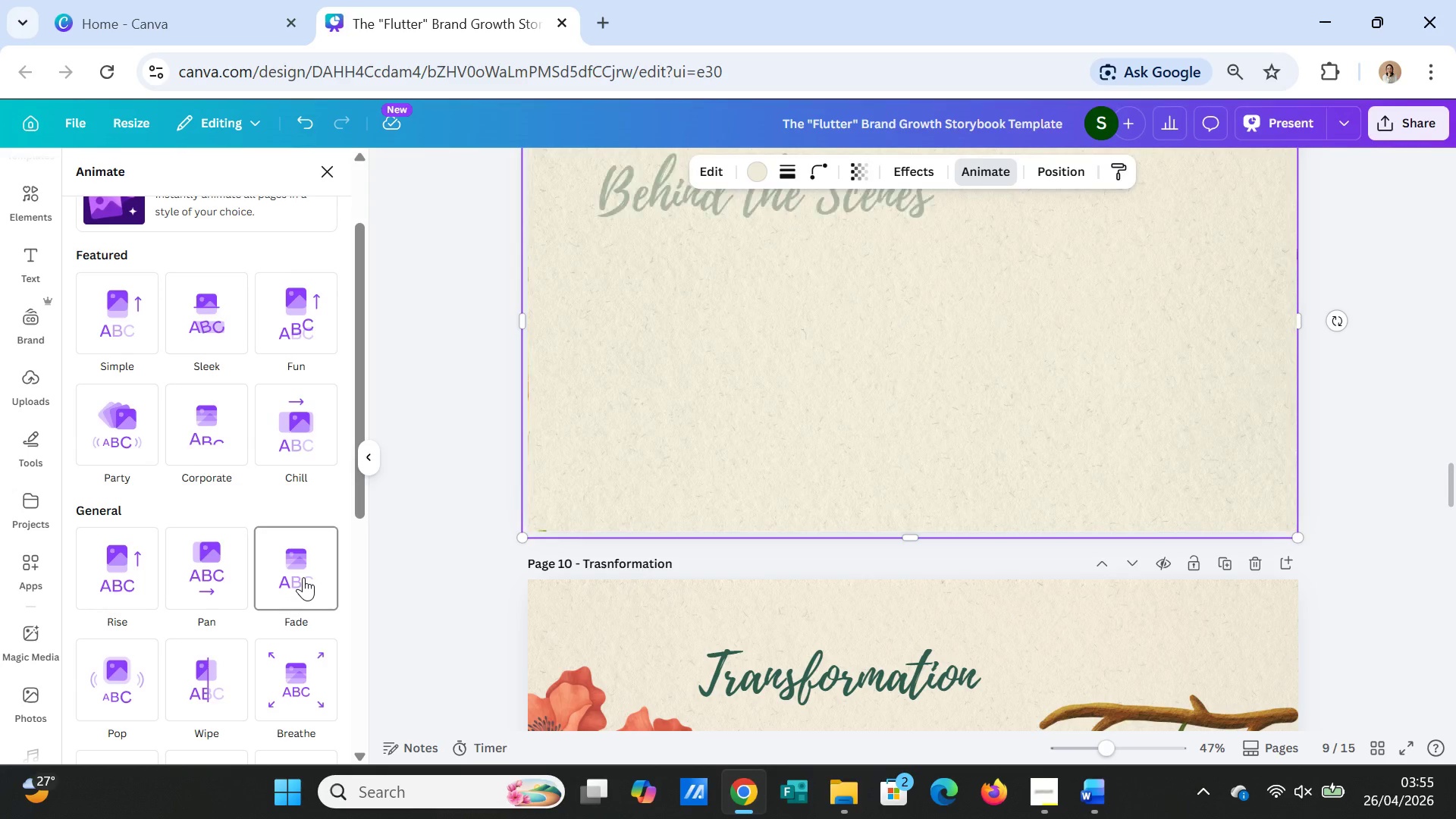 
left_click([305, 573])
 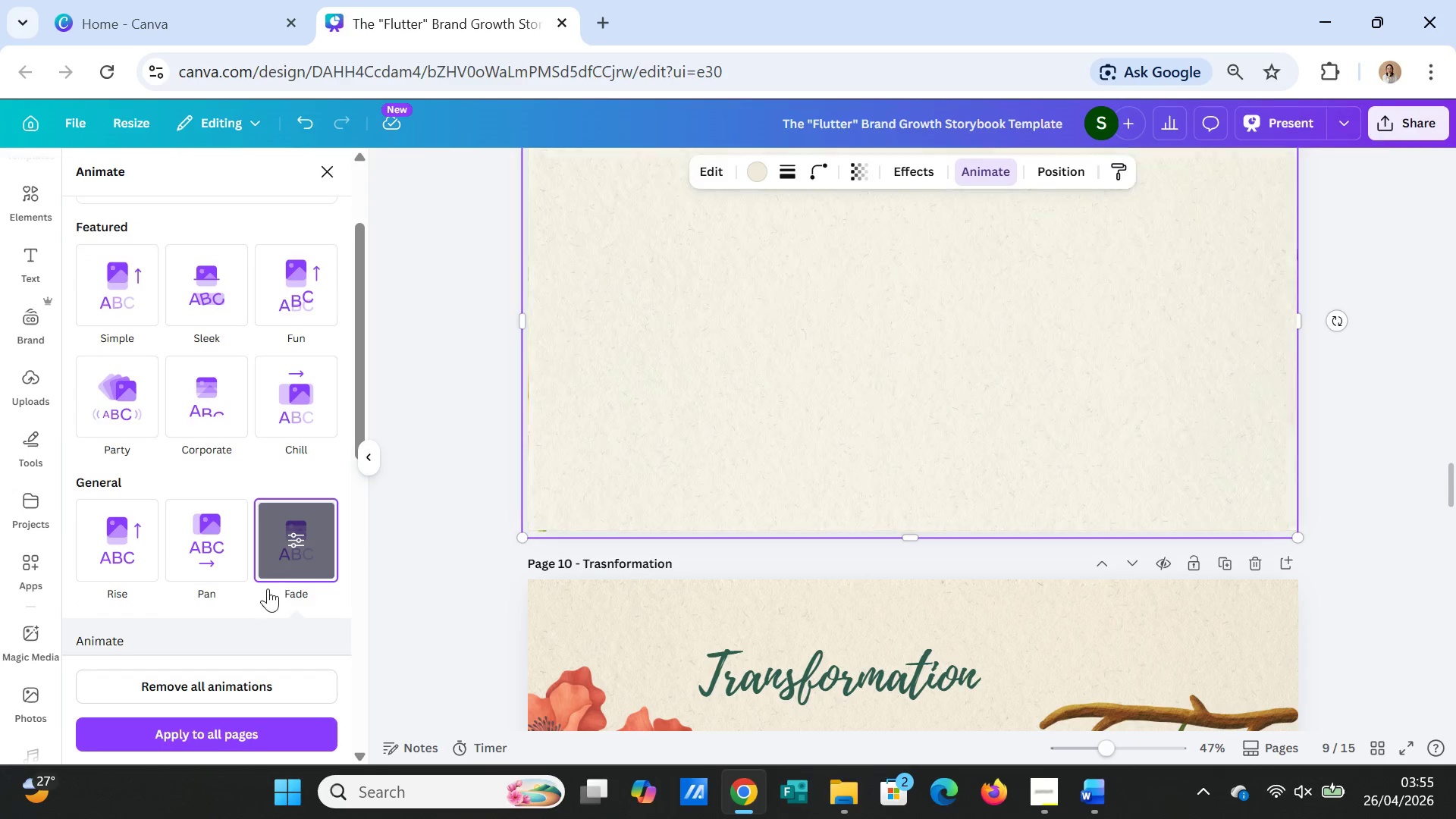 
scroll: coordinate [267, 590], scroll_direction: down, amount: 1.0
 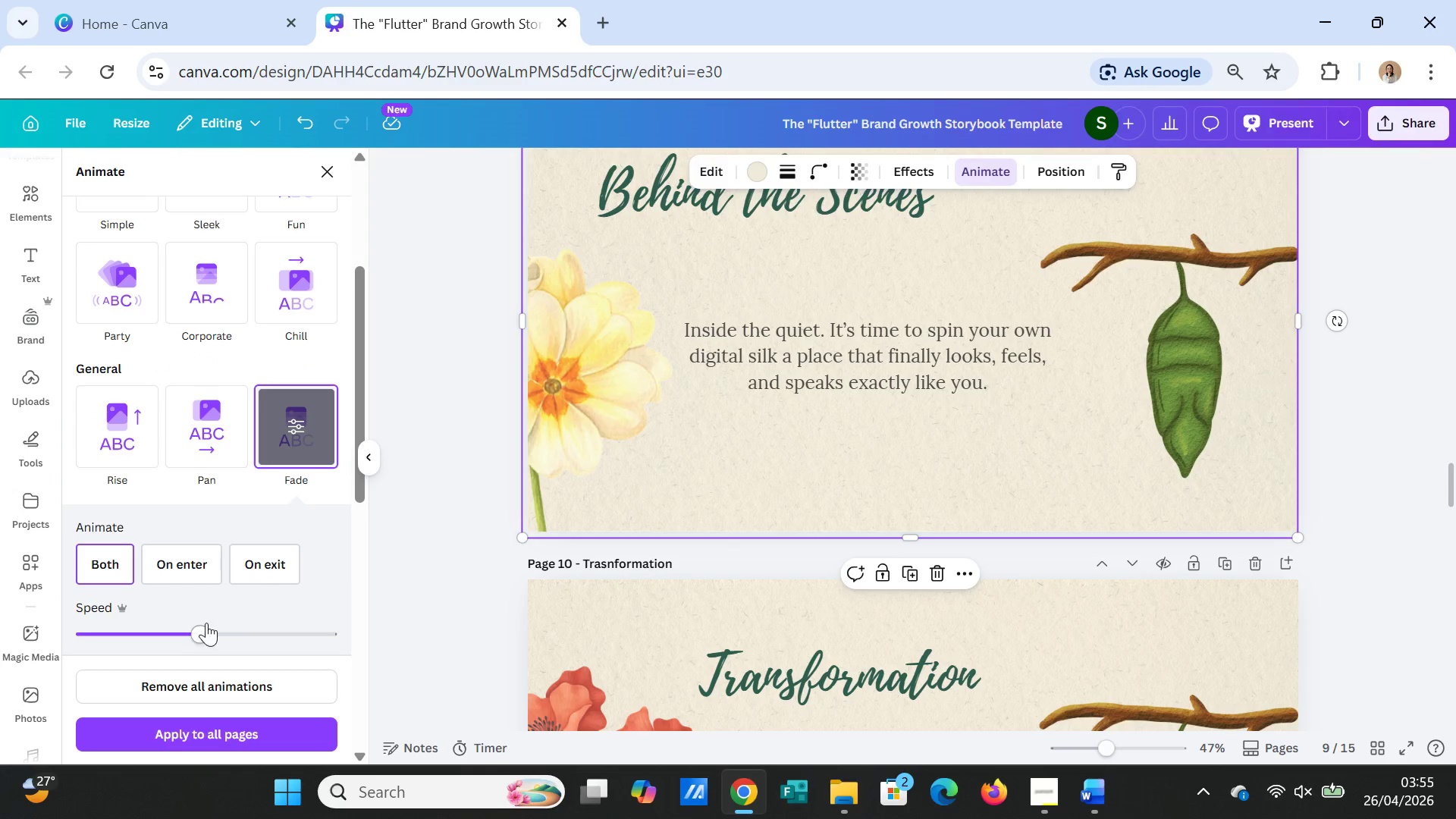 
left_click_drag(start_coordinate=[202, 626], to_coordinate=[124, 619])
 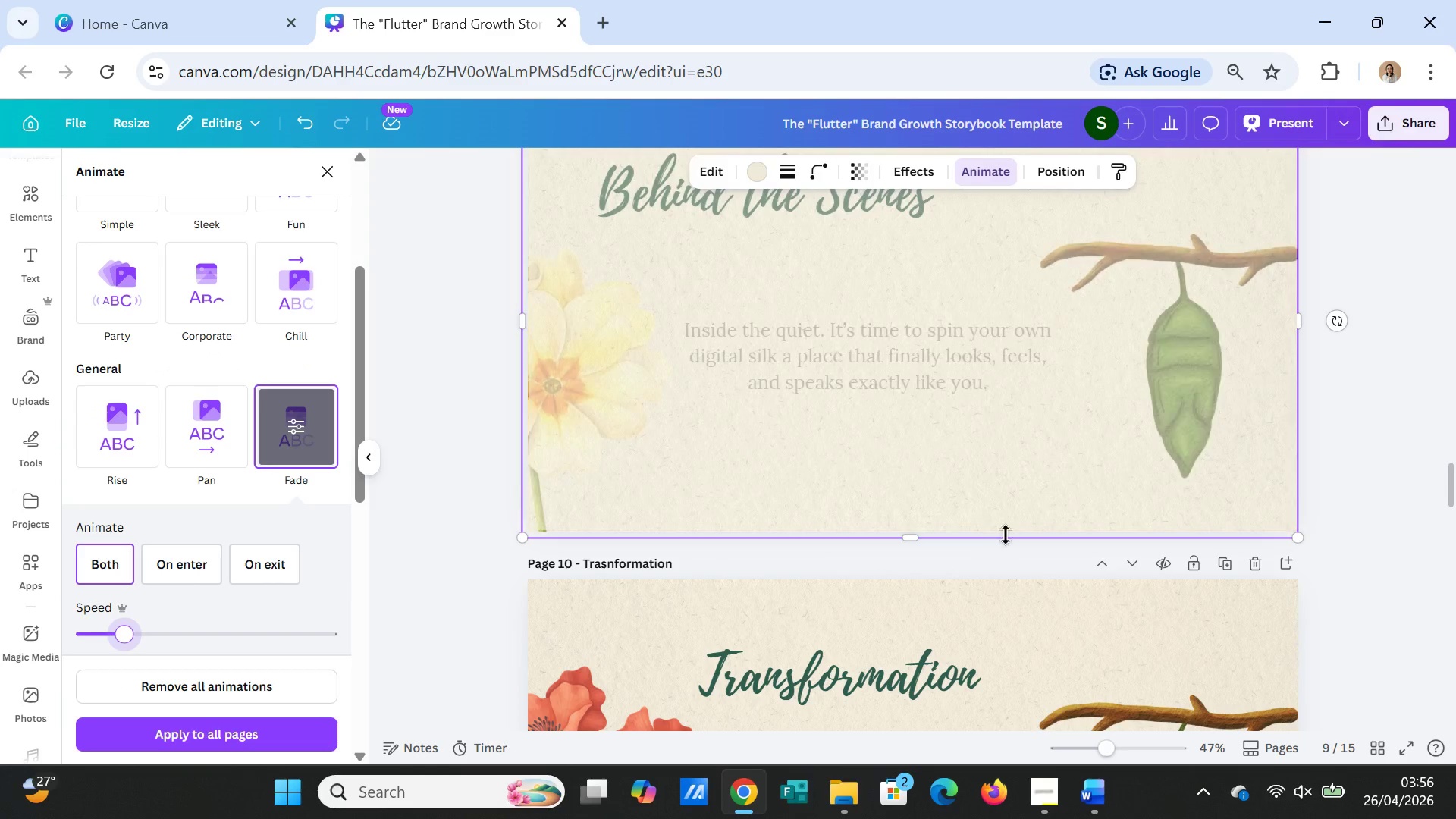 
scroll: coordinate [1017, 557], scroll_direction: down, amount: 3.0
 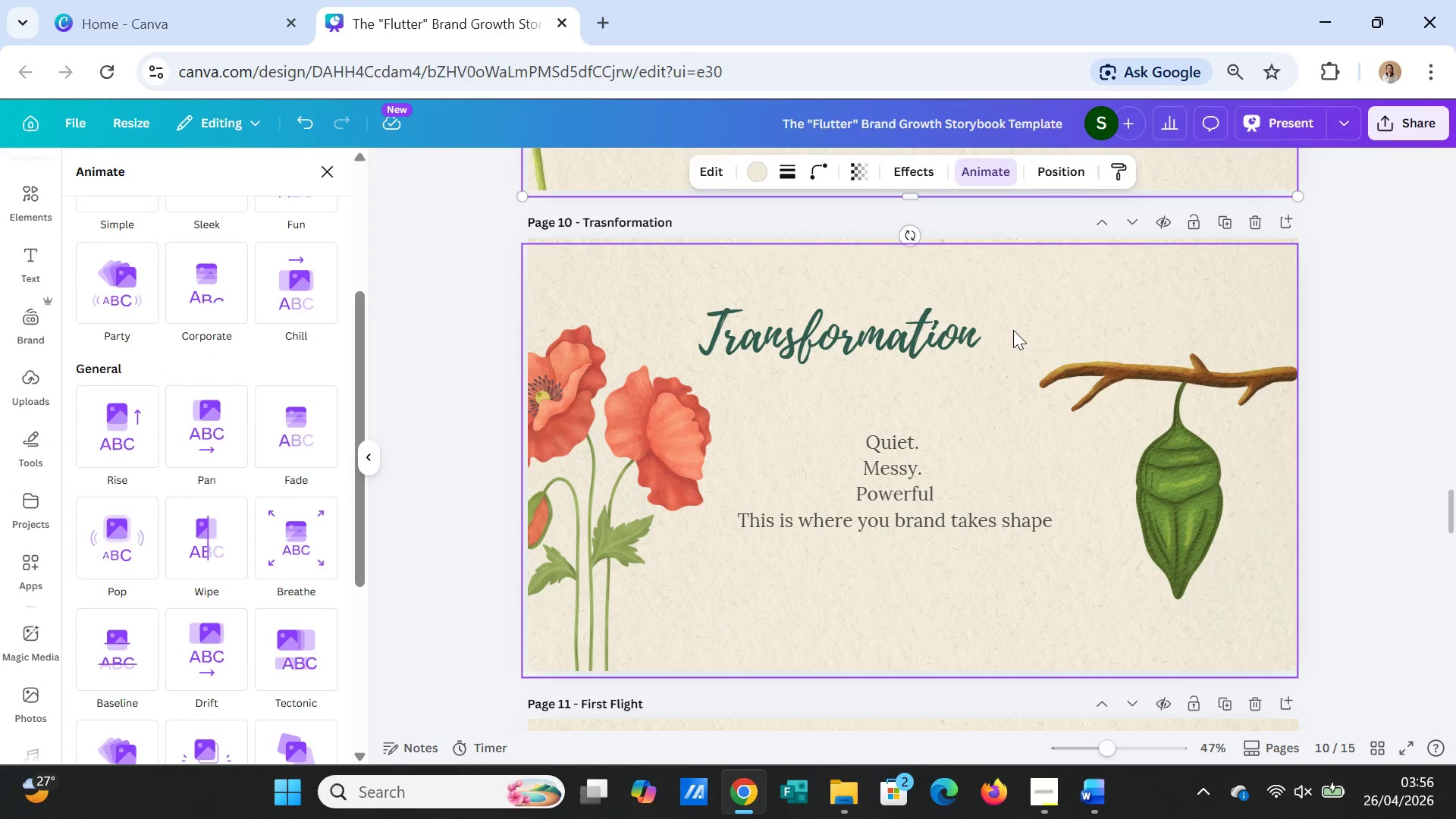 
left_click([1012, 328])
 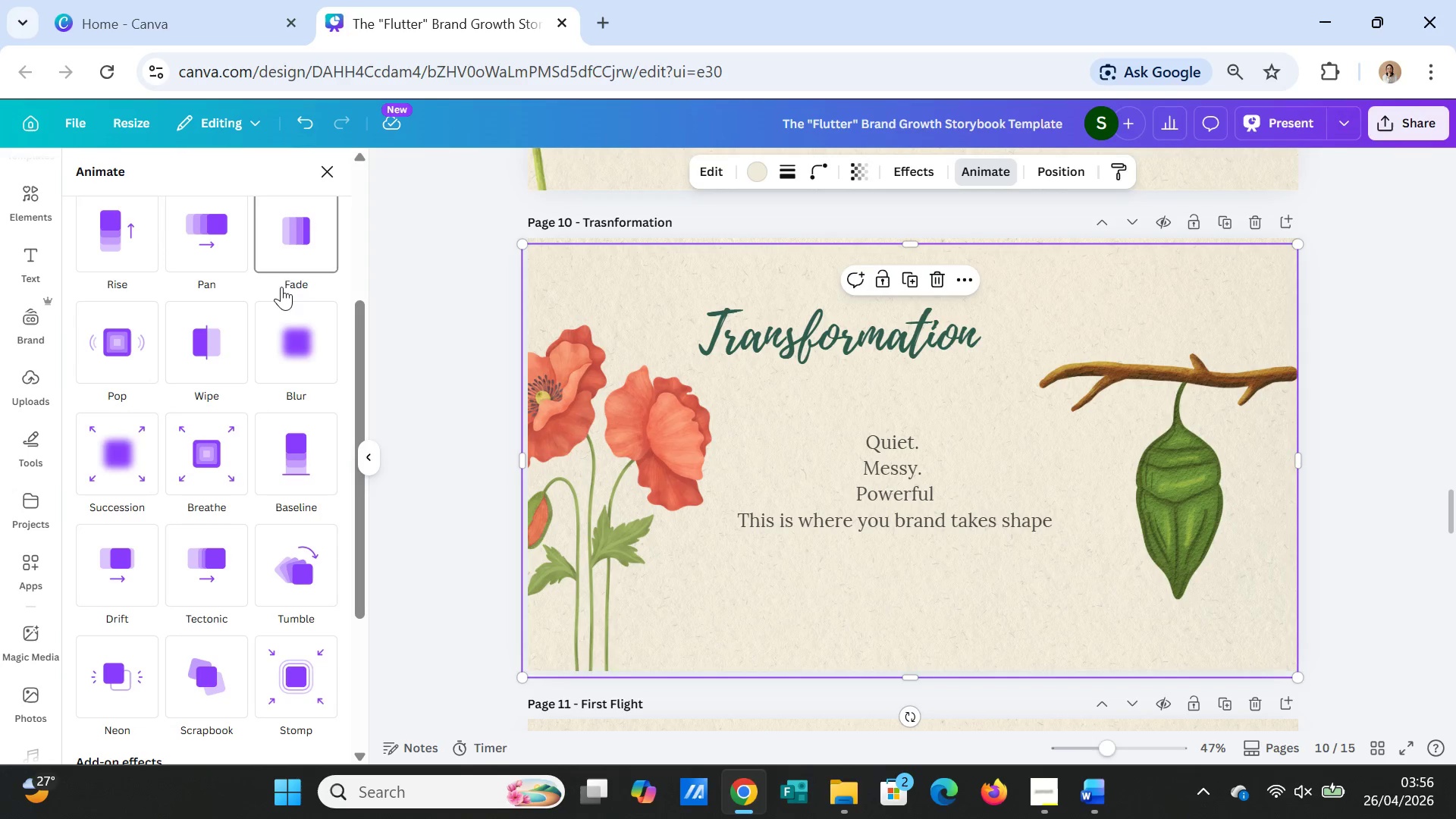 
left_click([306, 240])
 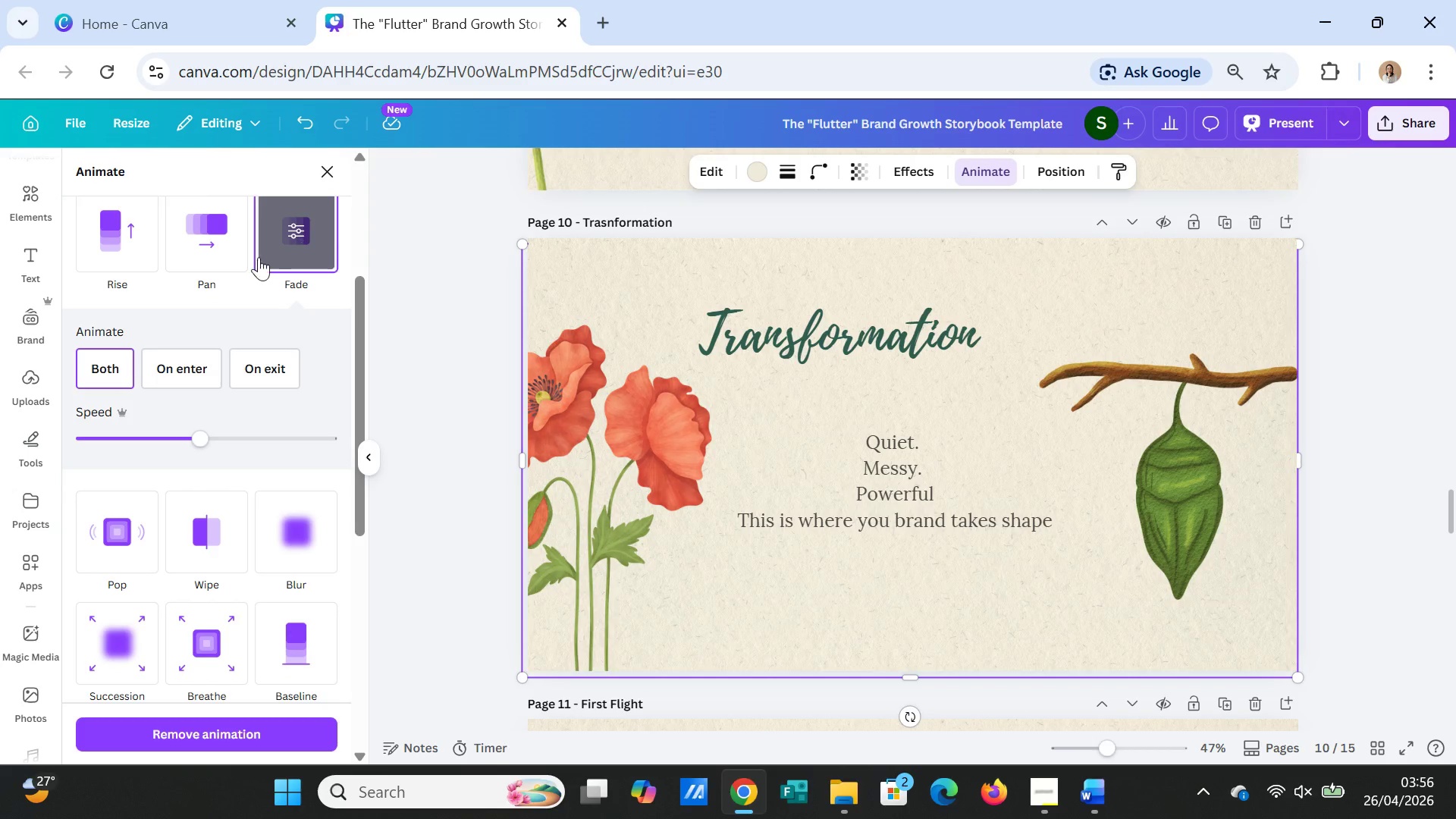 
scroll: coordinate [243, 262], scroll_direction: up, amount: 4.0
 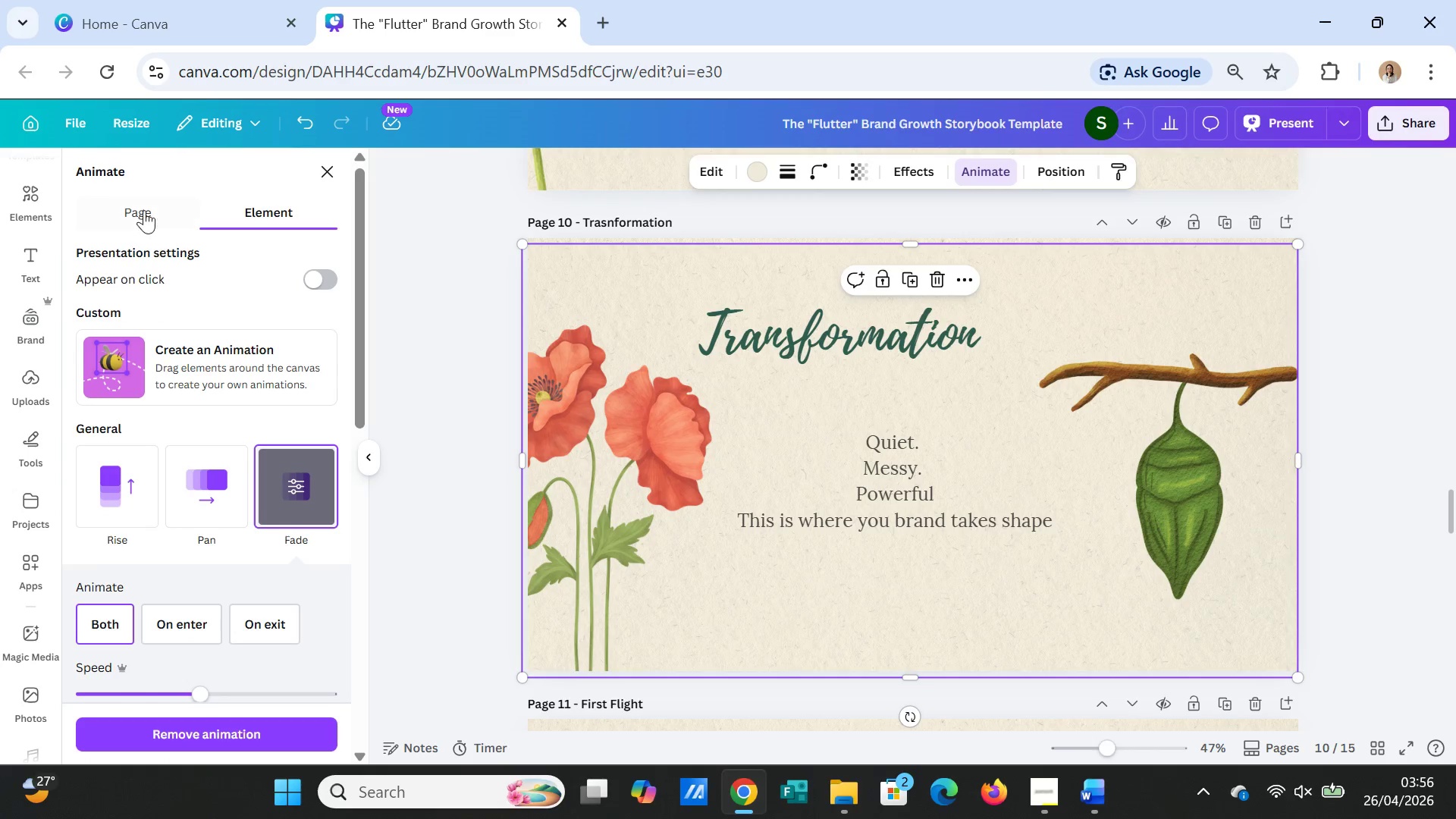 
left_click([144, 210])
 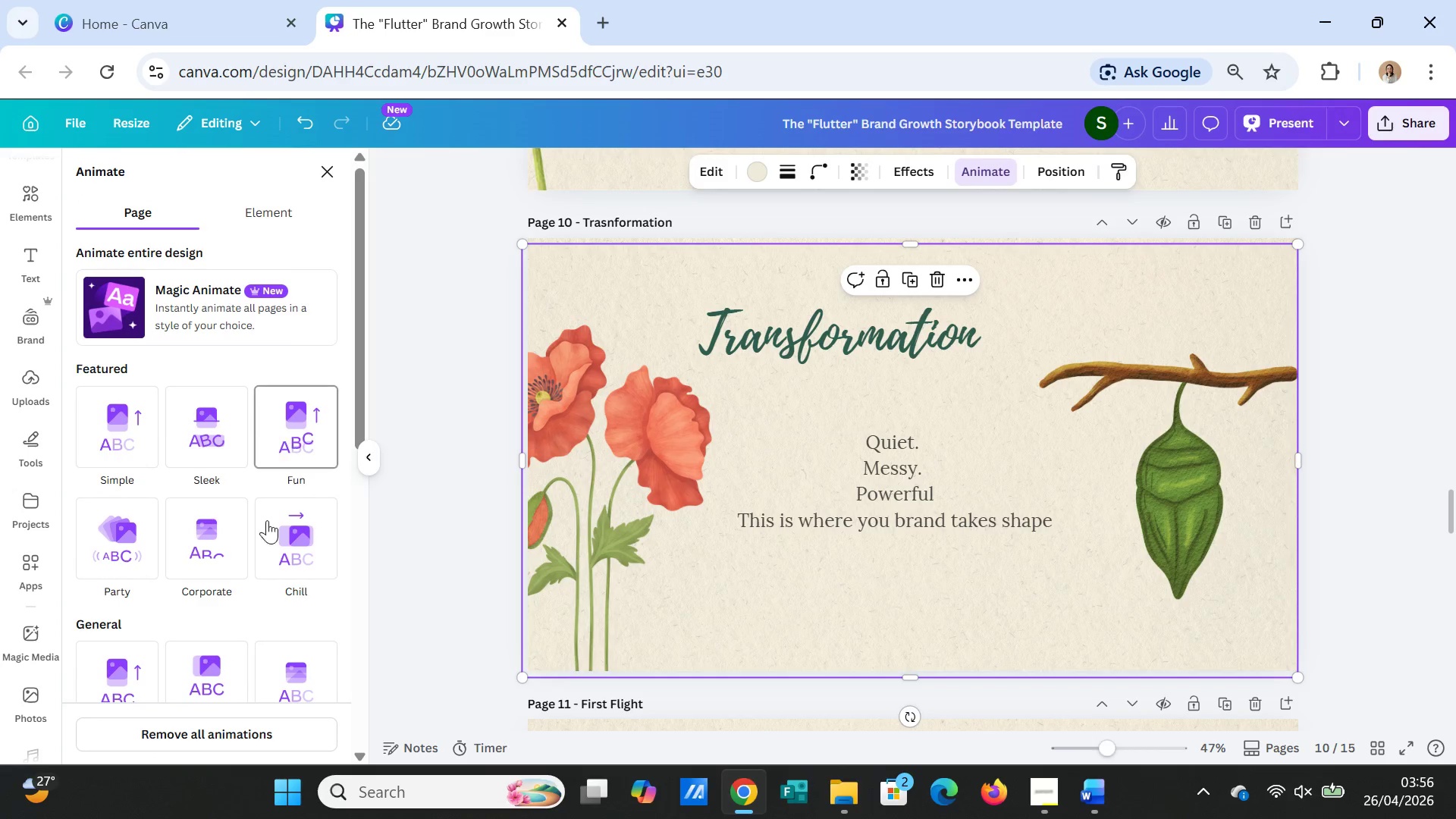 
scroll: coordinate [249, 576], scroll_direction: down, amount: 1.0
 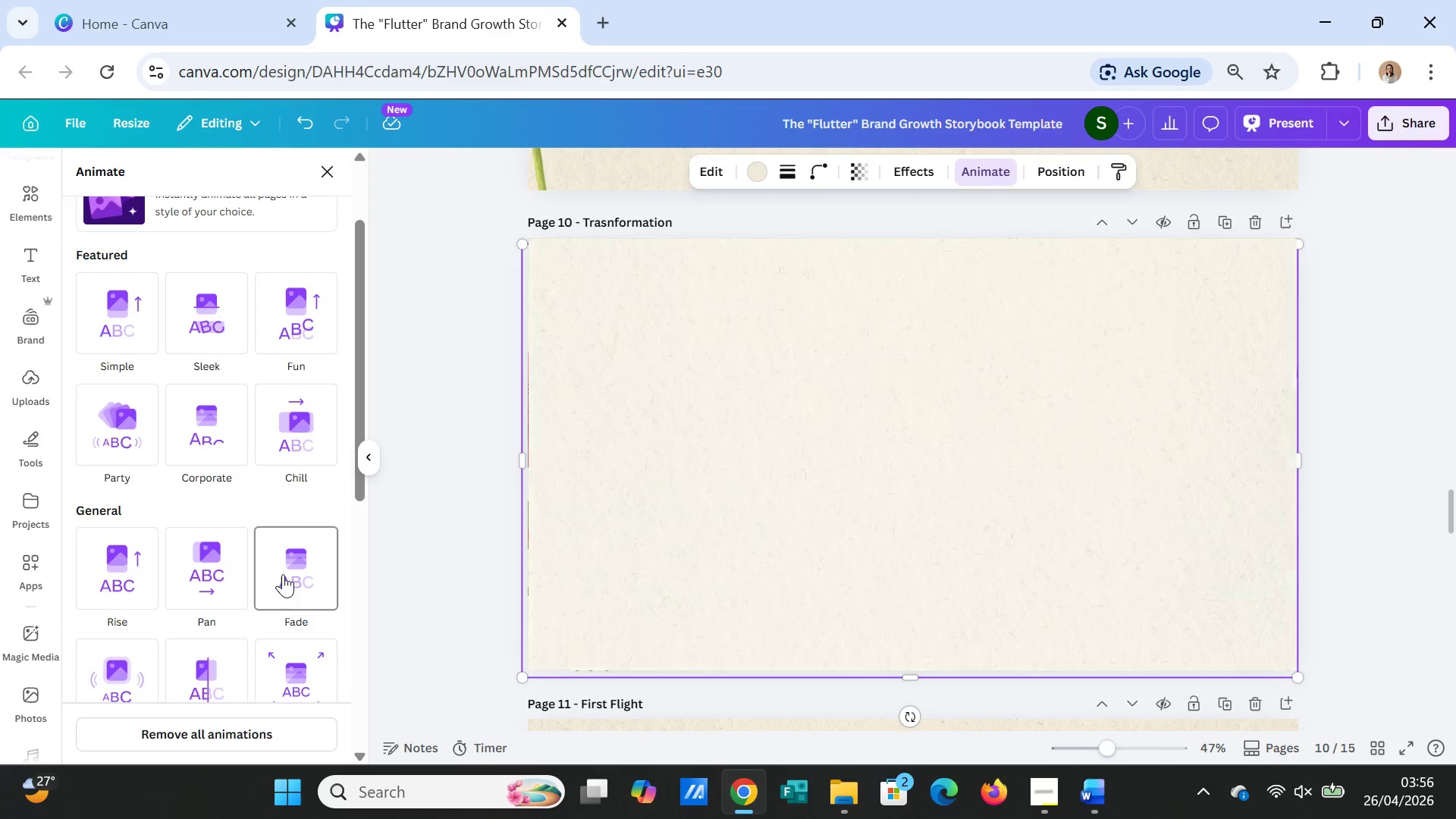 
left_click([285, 572])
 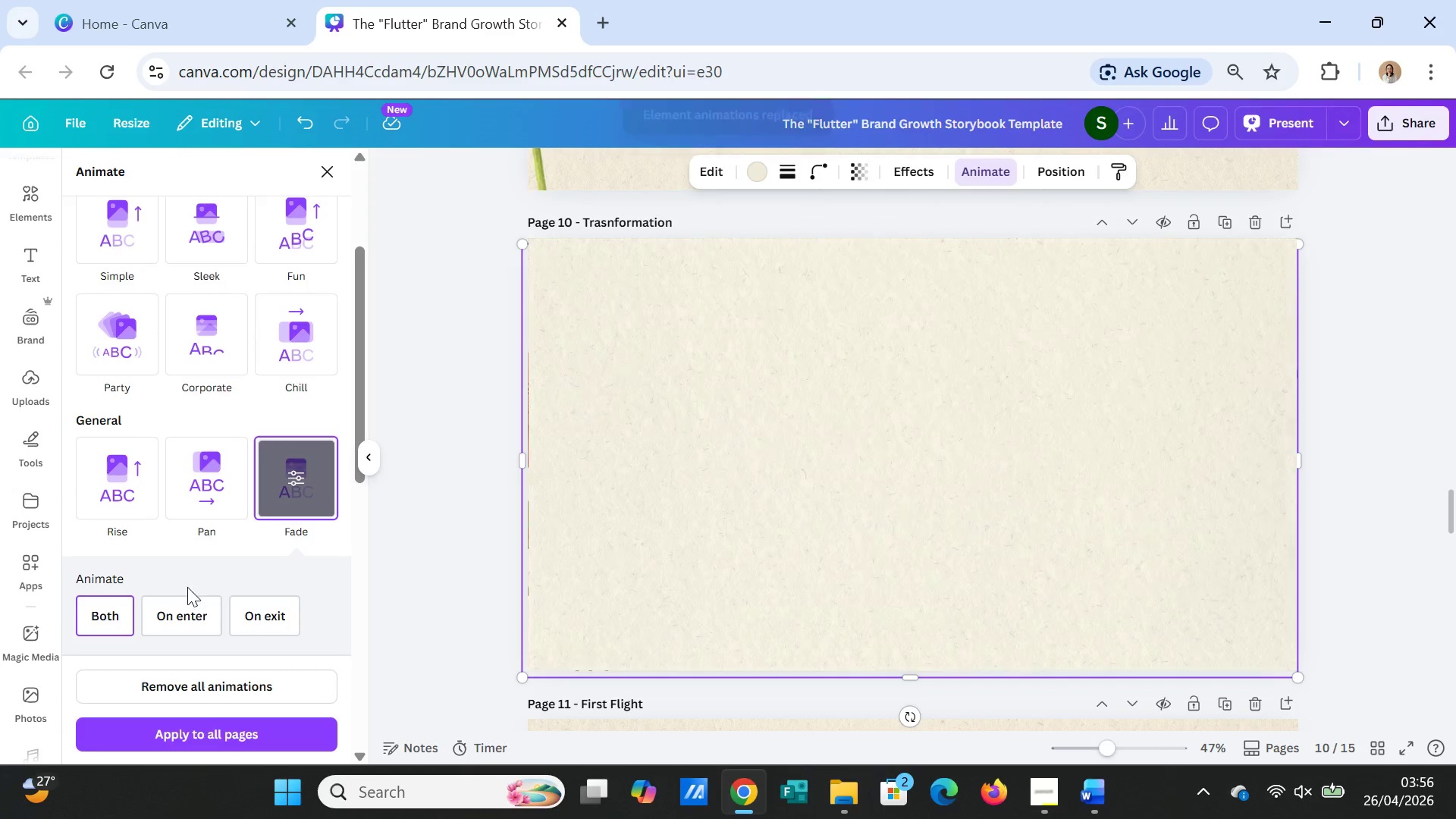 
scroll: coordinate [185, 588], scroll_direction: down, amount: 3.0
 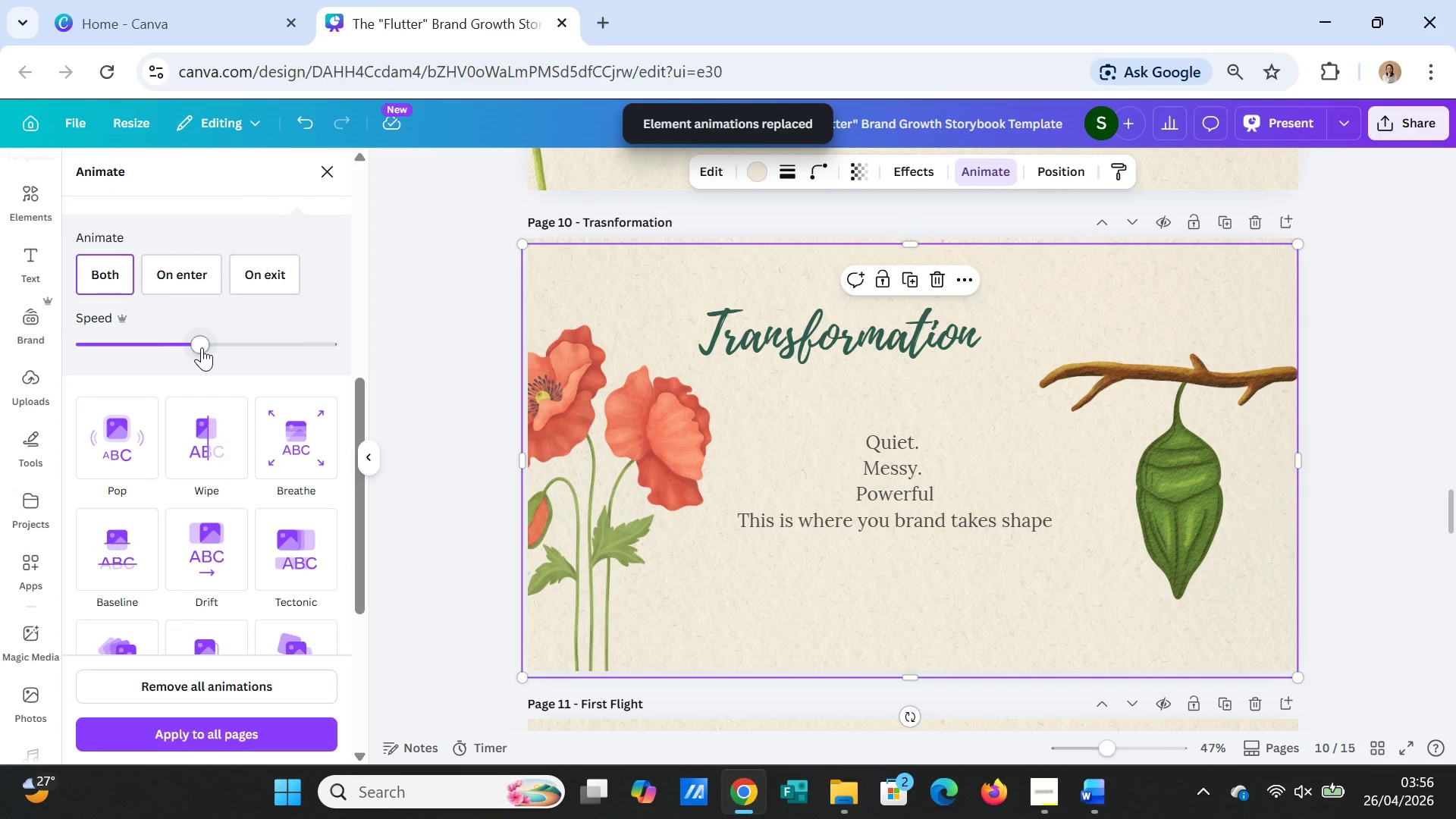 
left_click_drag(start_coordinate=[202, 346], to_coordinate=[122, 345])
 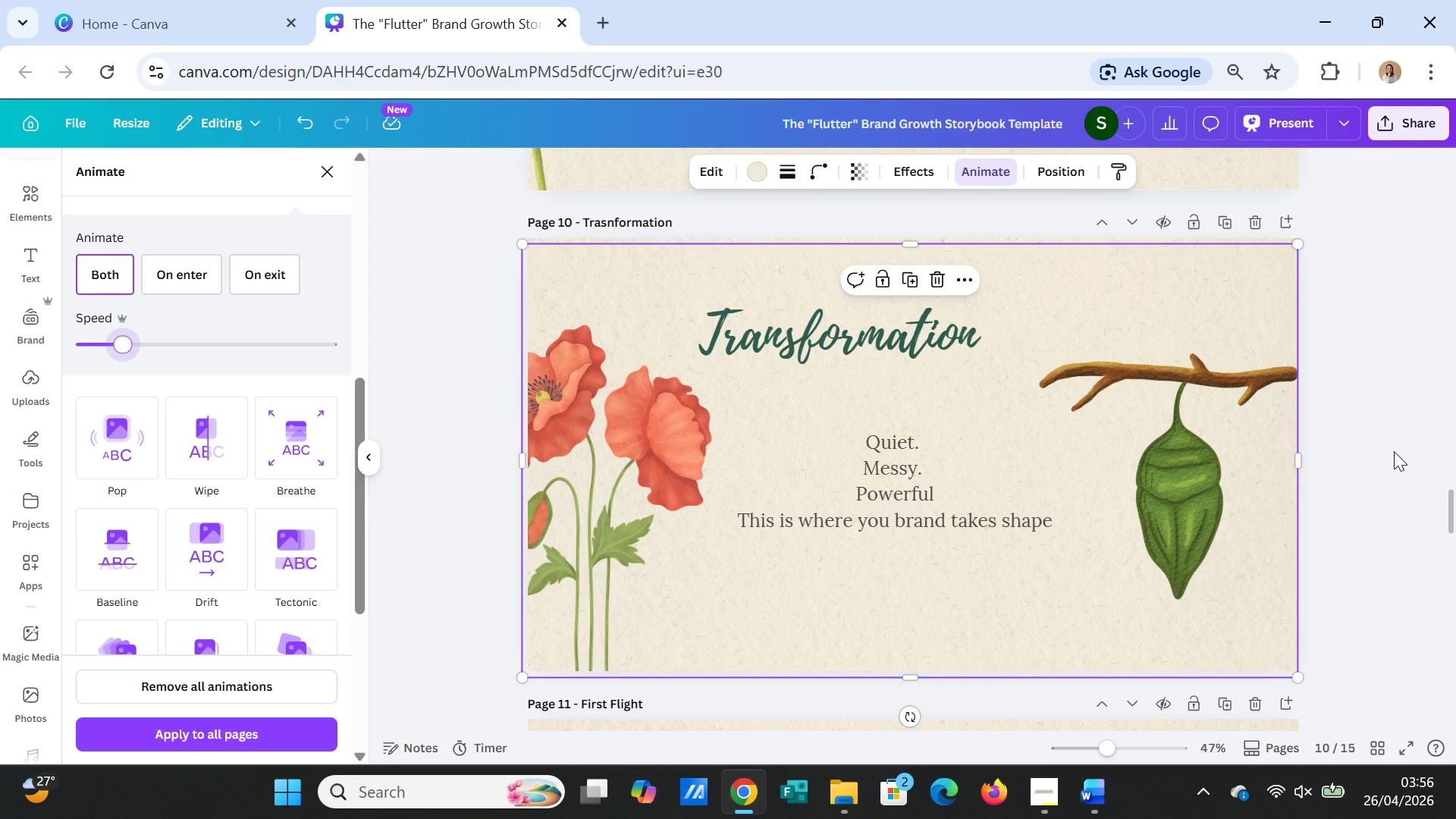 
wait(7.83)
 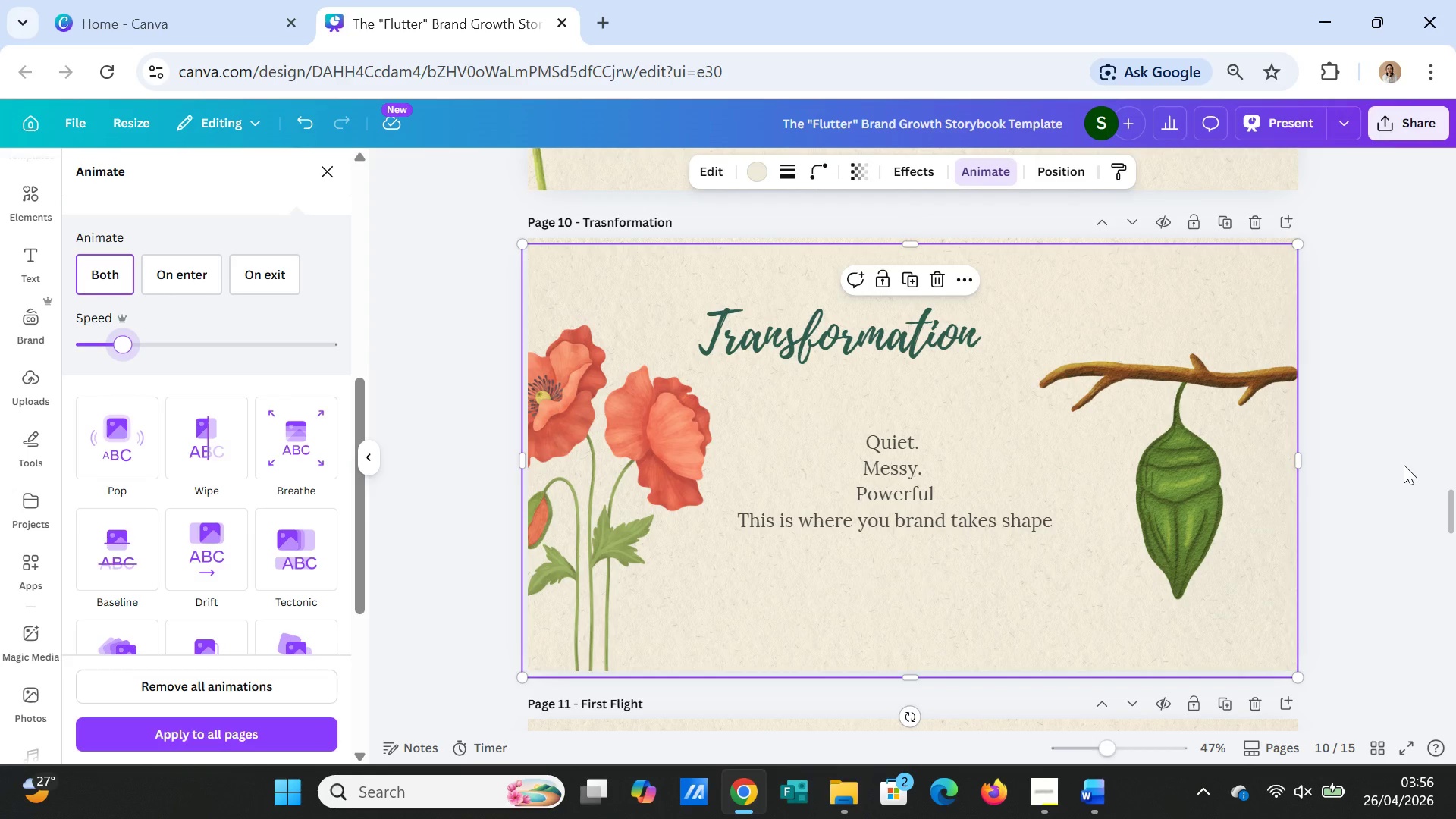 
scroll: coordinate [1343, 441], scroll_direction: down, amount: 3.0
 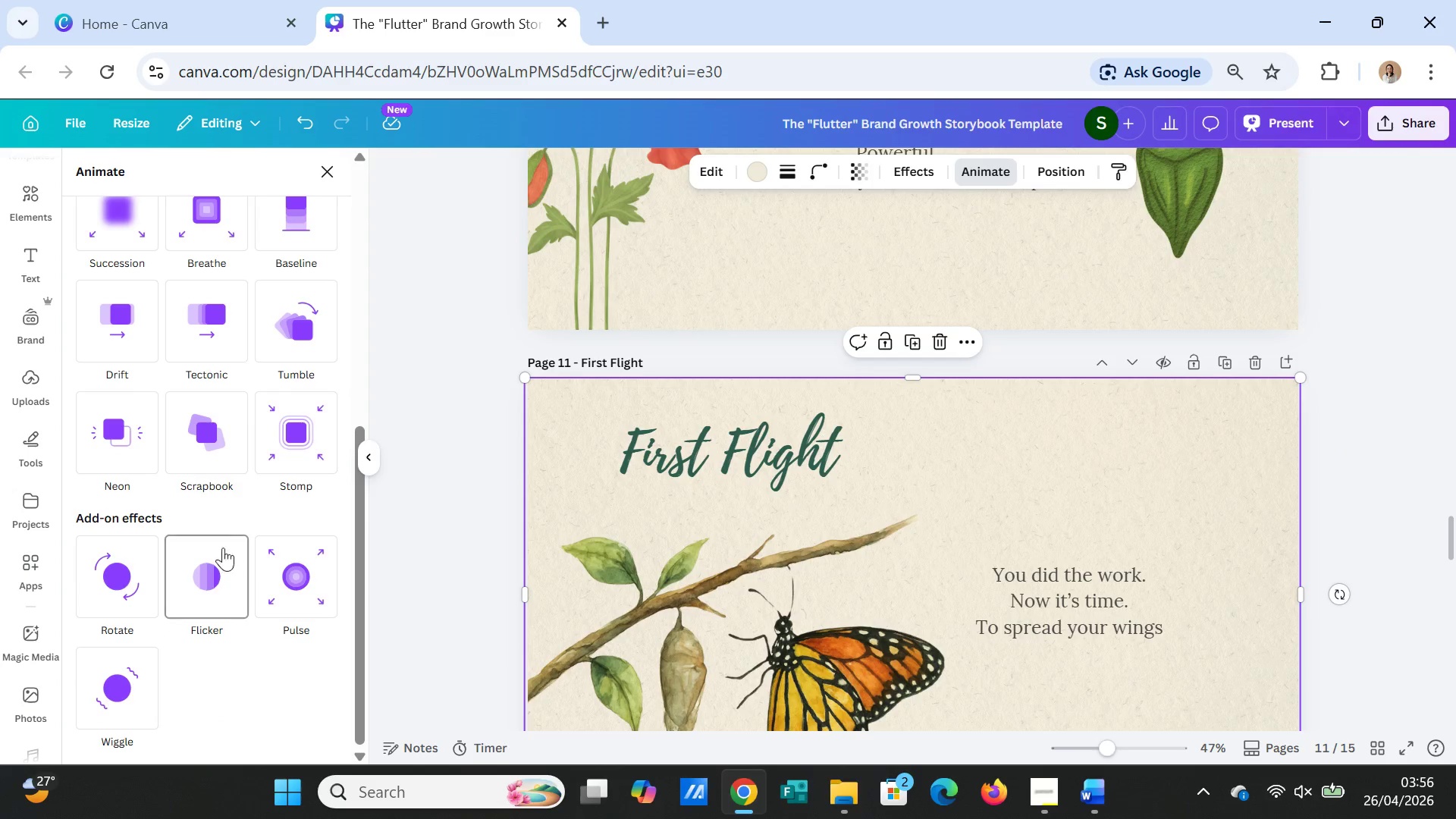 
scroll: coordinate [144, 287], scroll_direction: up, amount: 7.0
 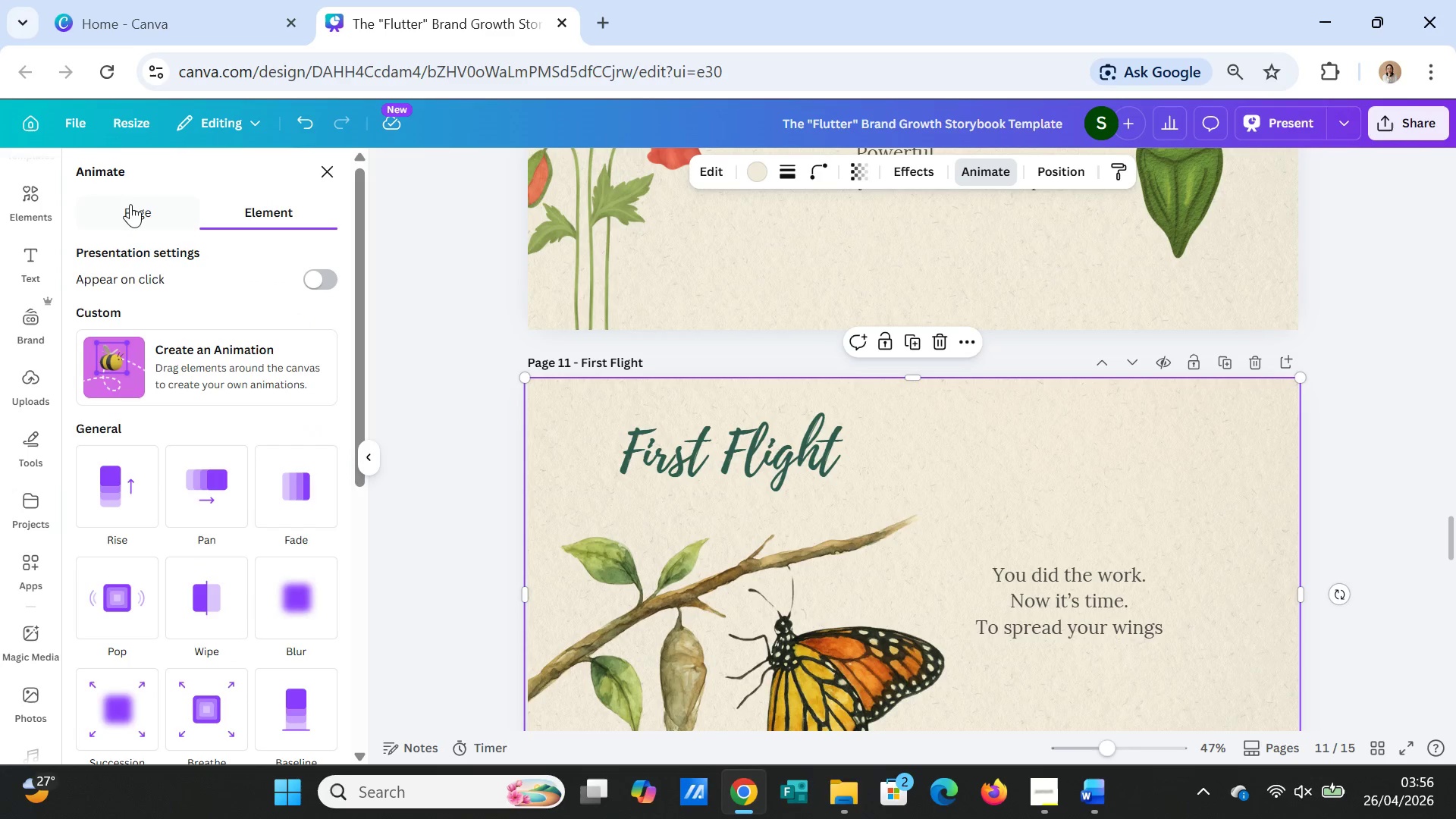 
left_click([130, 202])
 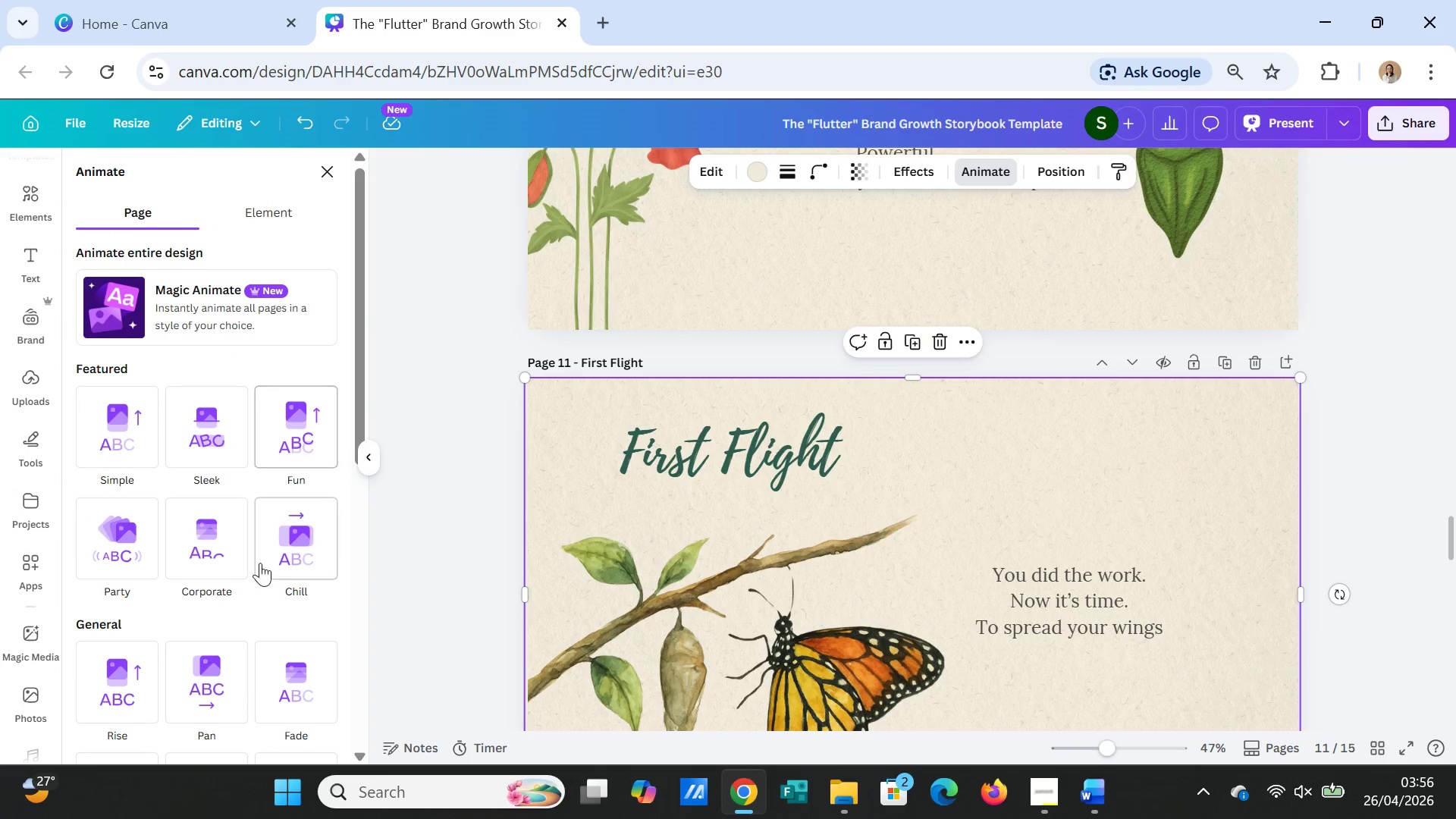 
scroll: coordinate [231, 589], scroll_direction: down, amount: 2.0
 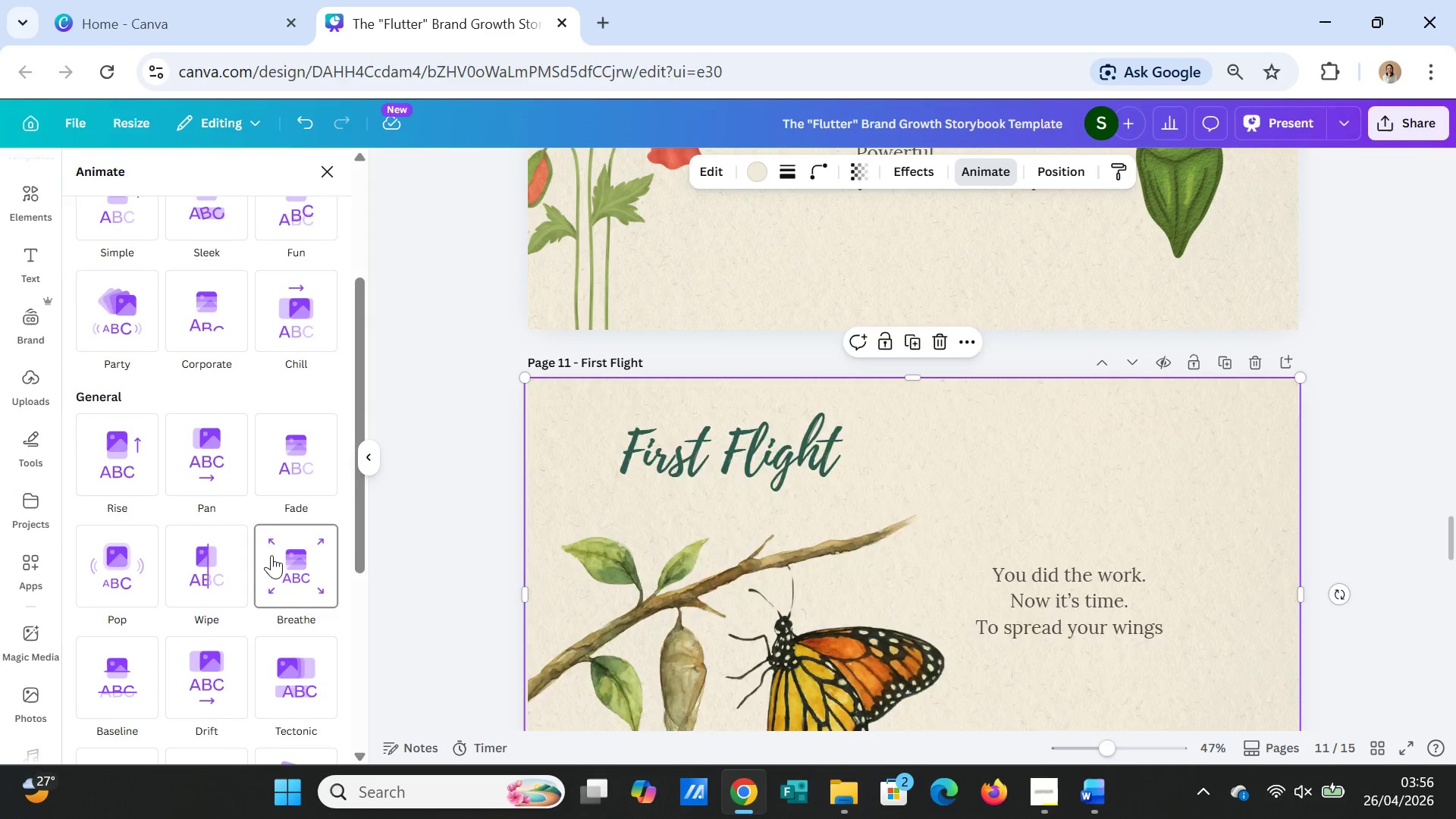 
left_click([284, 450])
 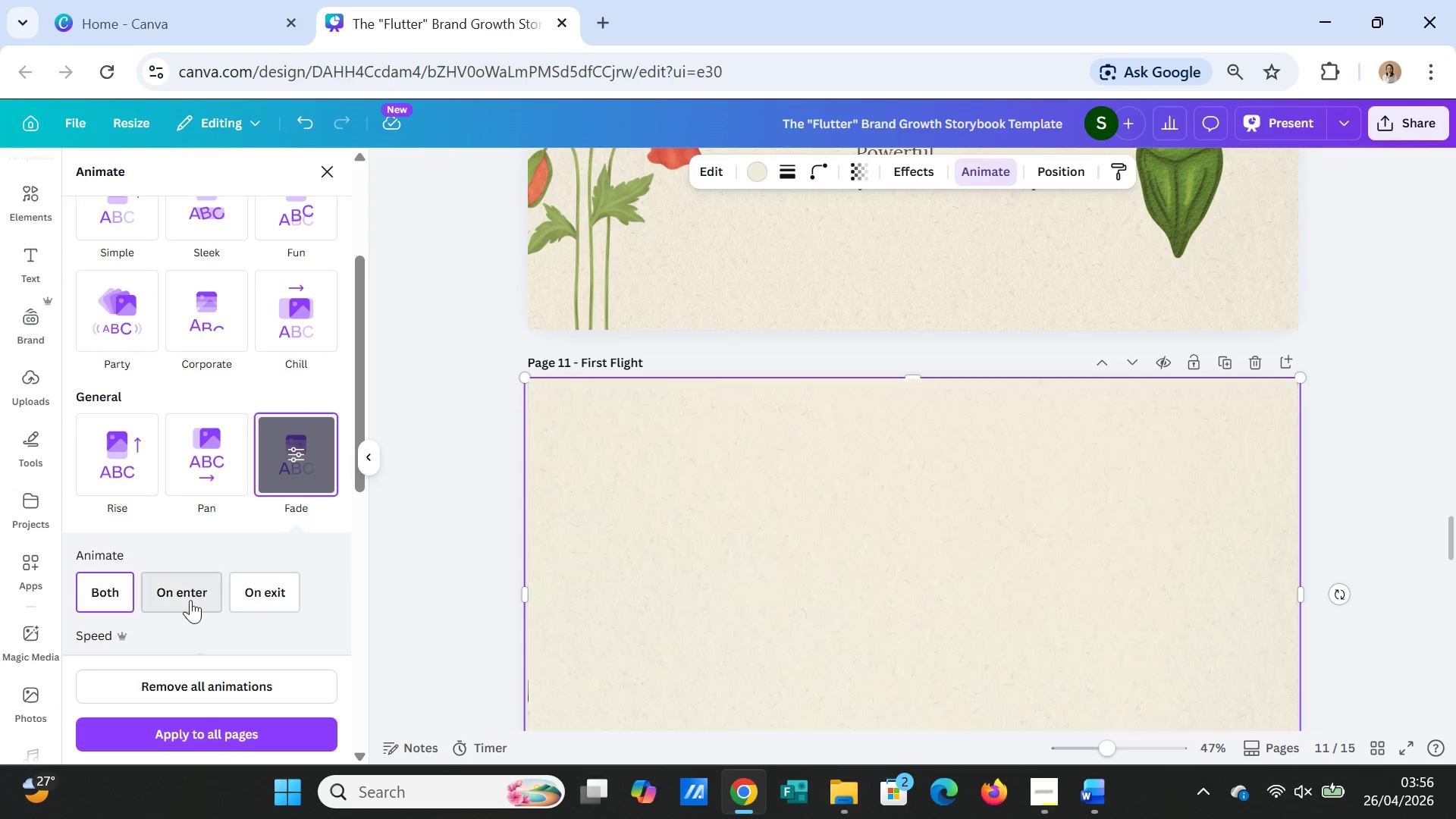 
scroll: coordinate [190, 600], scroll_direction: down, amount: 2.0
 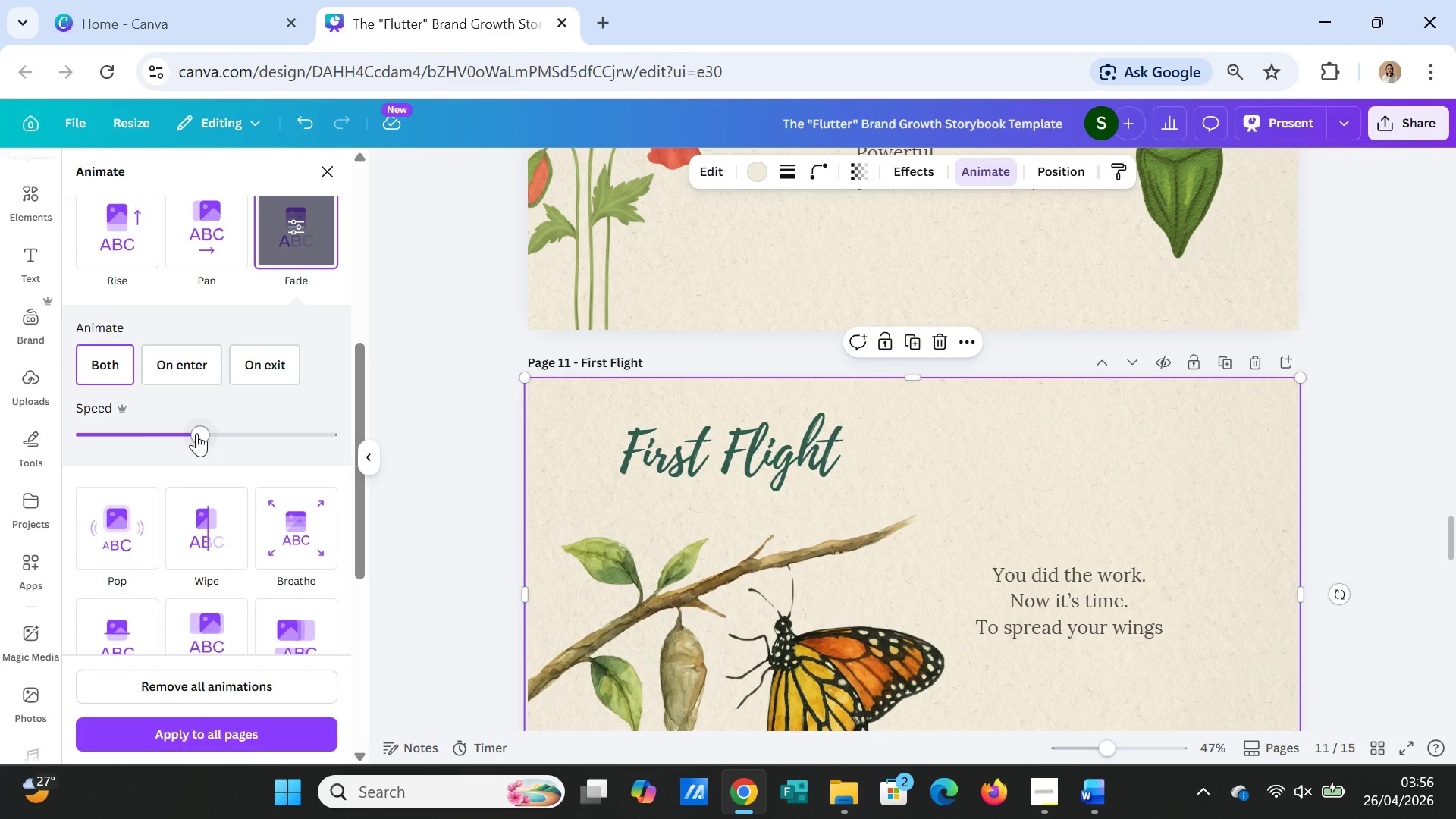 
left_click_drag(start_coordinate=[196, 433], to_coordinate=[121, 424])
 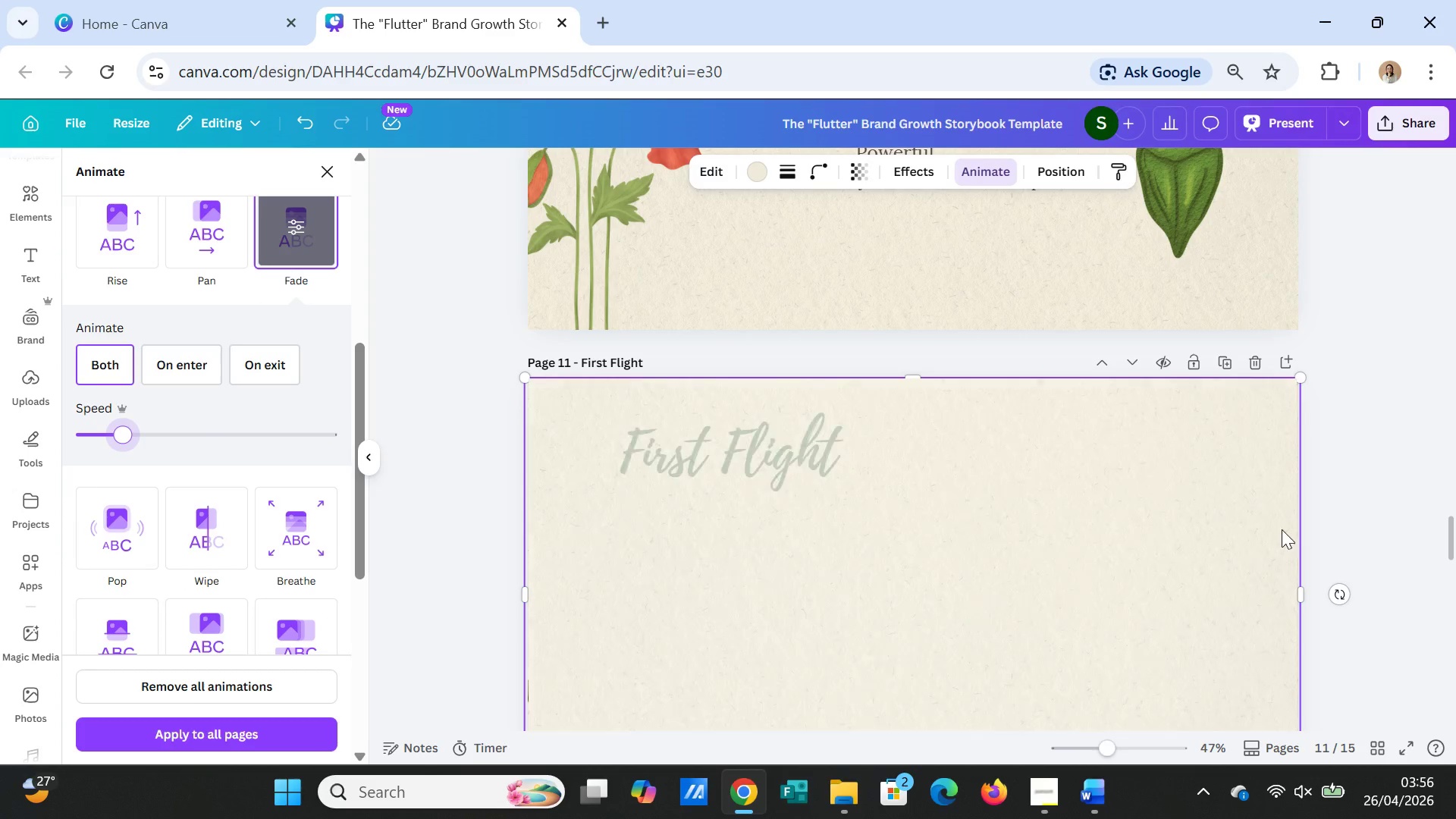 
scroll: coordinate [1312, 535], scroll_direction: down, amount: 4.0
 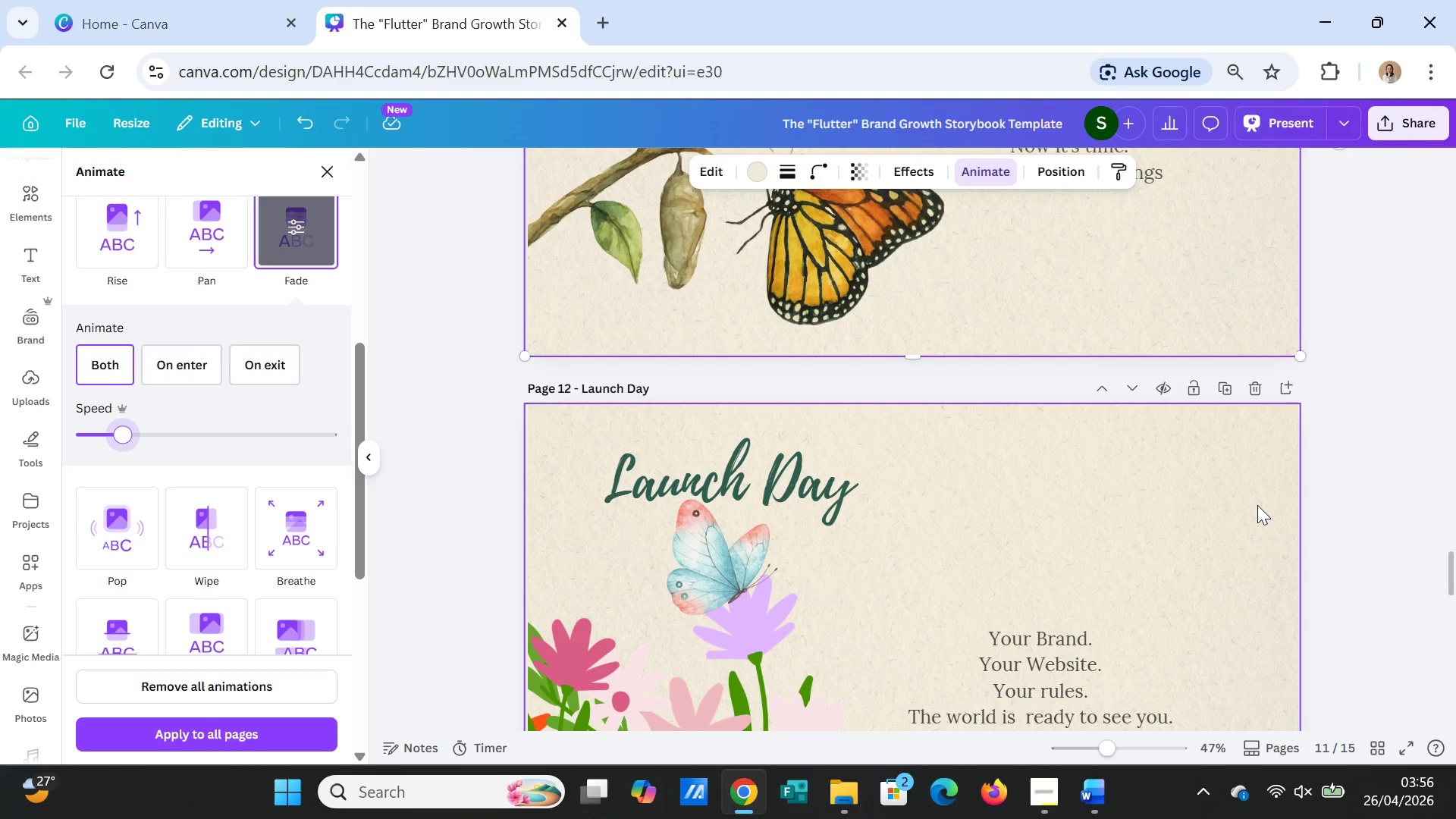 
left_click([1257, 505])
 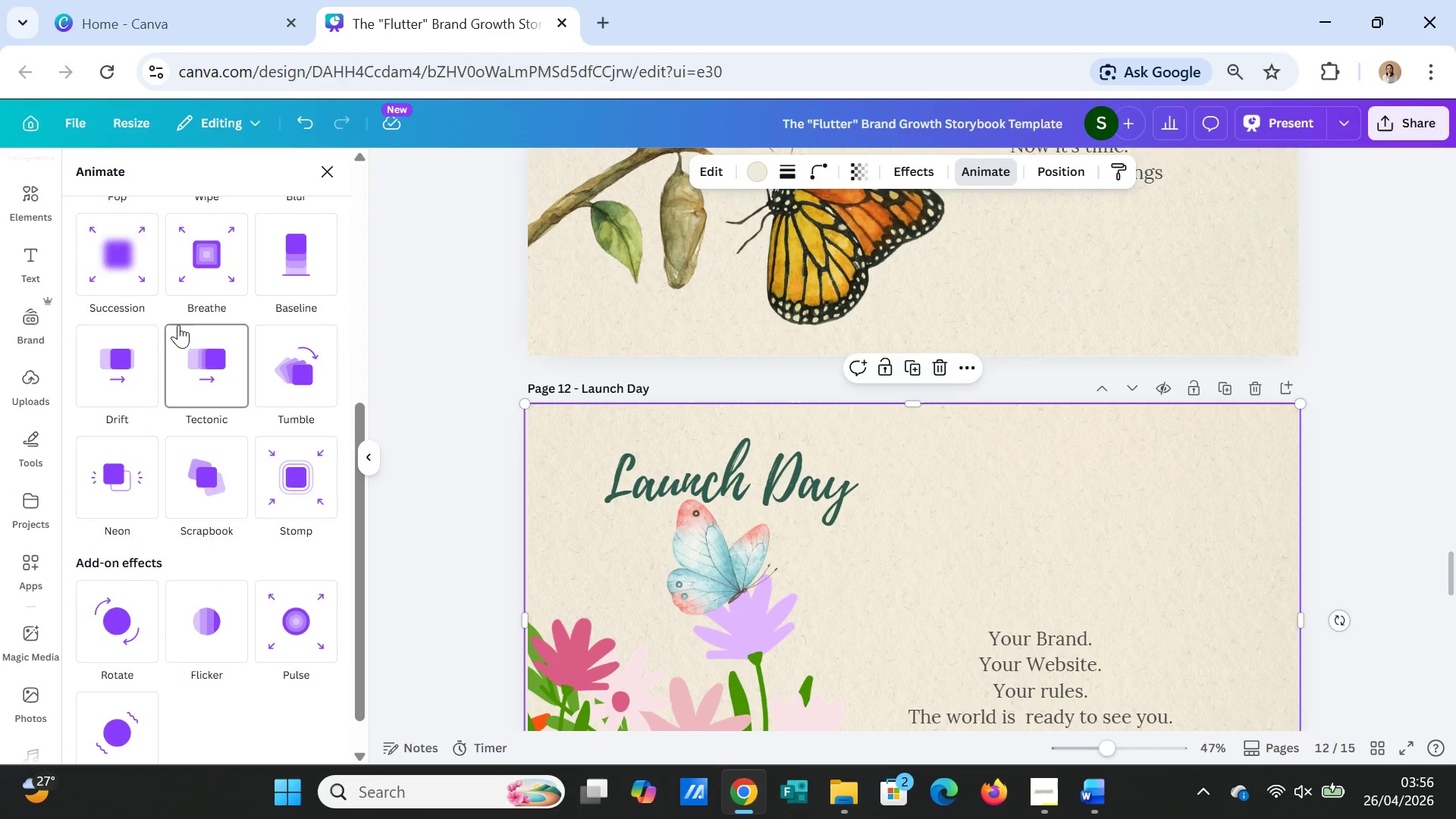 
scroll: coordinate [124, 327], scroll_direction: up, amount: 4.0
 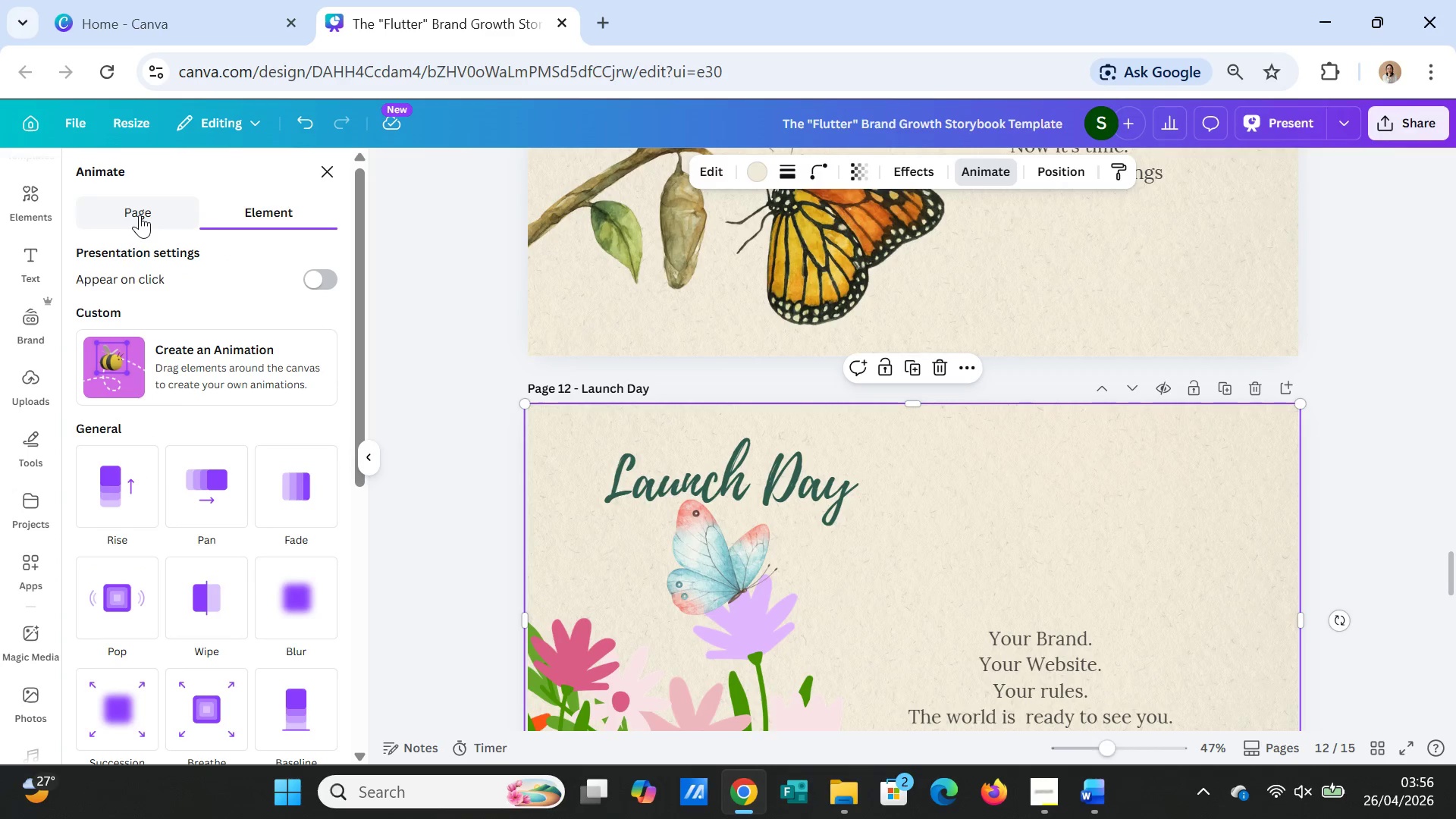 
left_click([140, 215])
 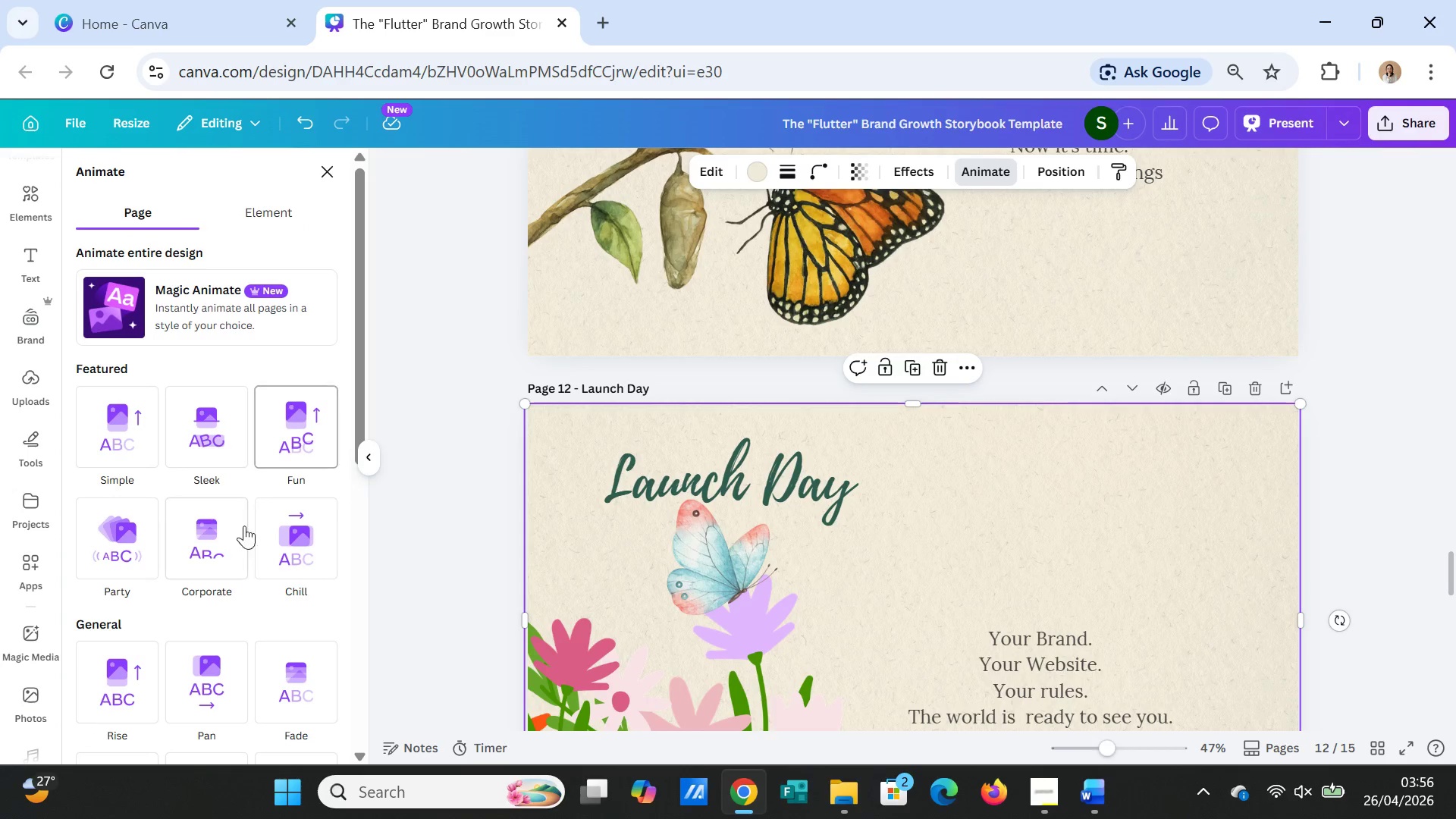 
scroll: coordinate [239, 541], scroll_direction: down, amount: 1.0
 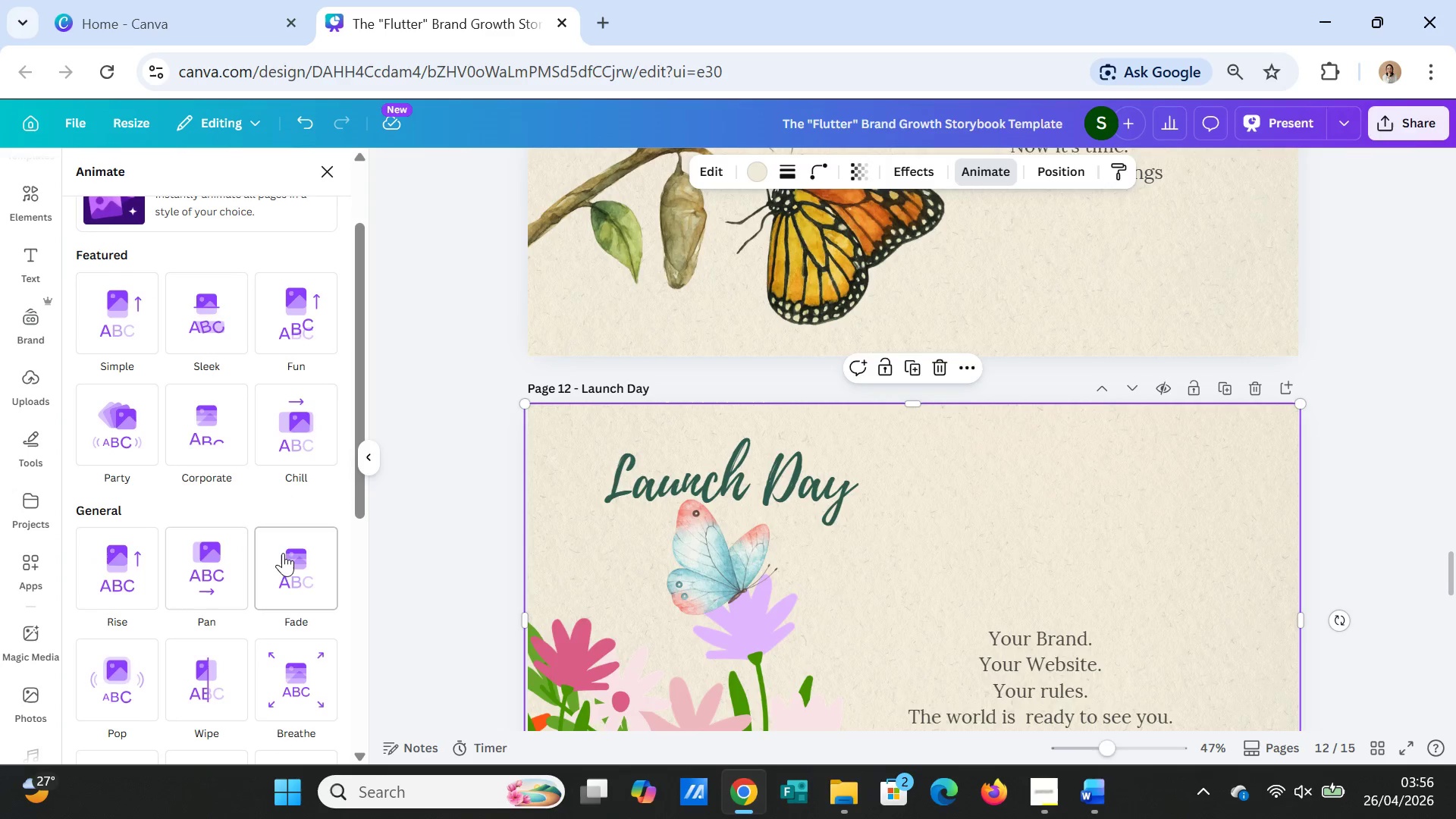 
left_click([286, 555])
 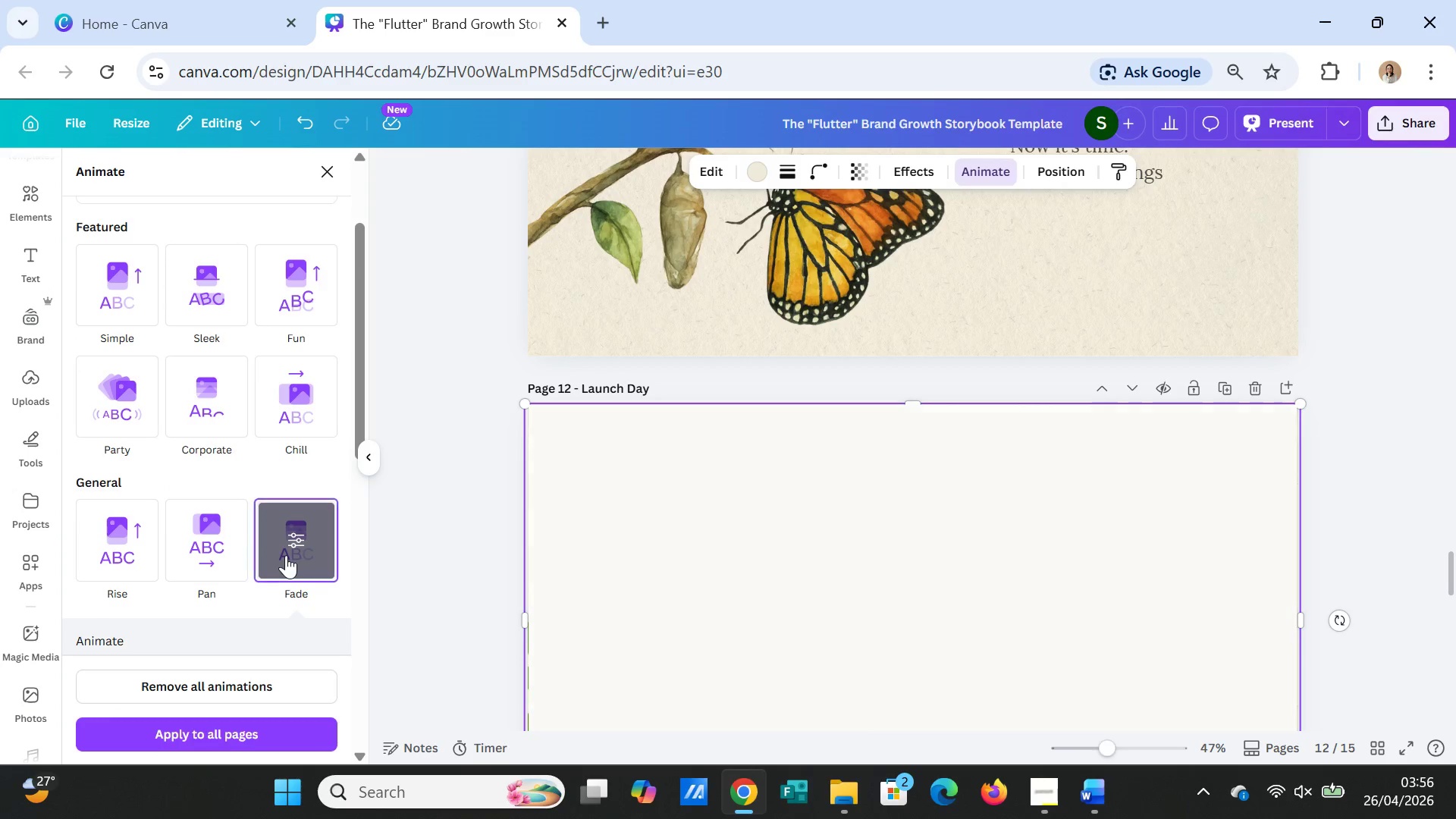 
scroll: coordinate [286, 555], scroll_direction: down, amount: 3.0
 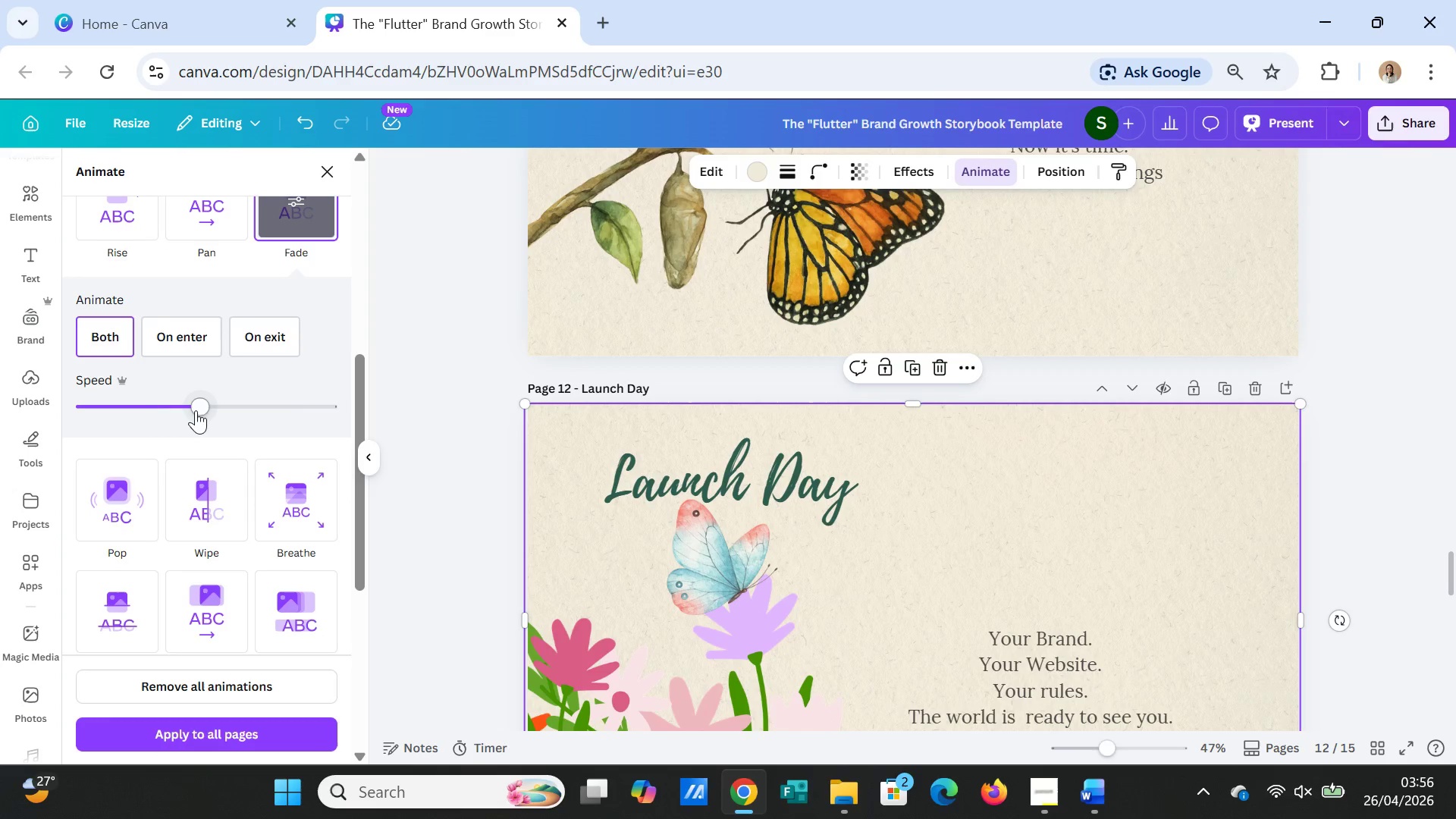 
left_click_drag(start_coordinate=[196, 408], to_coordinate=[120, 411])
 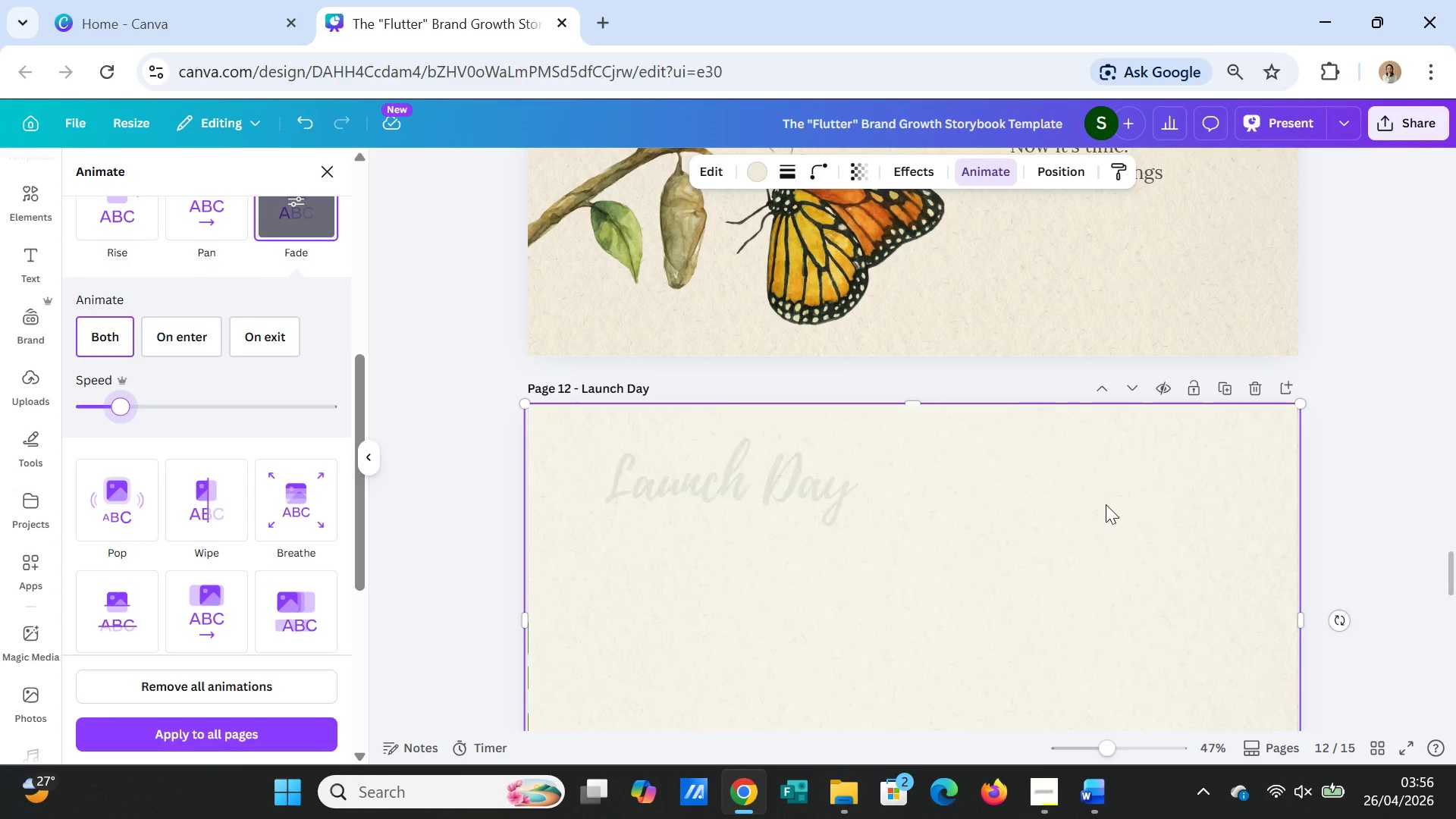 
scroll: coordinate [1131, 510], scroll_direction: down, amount: 4.0
 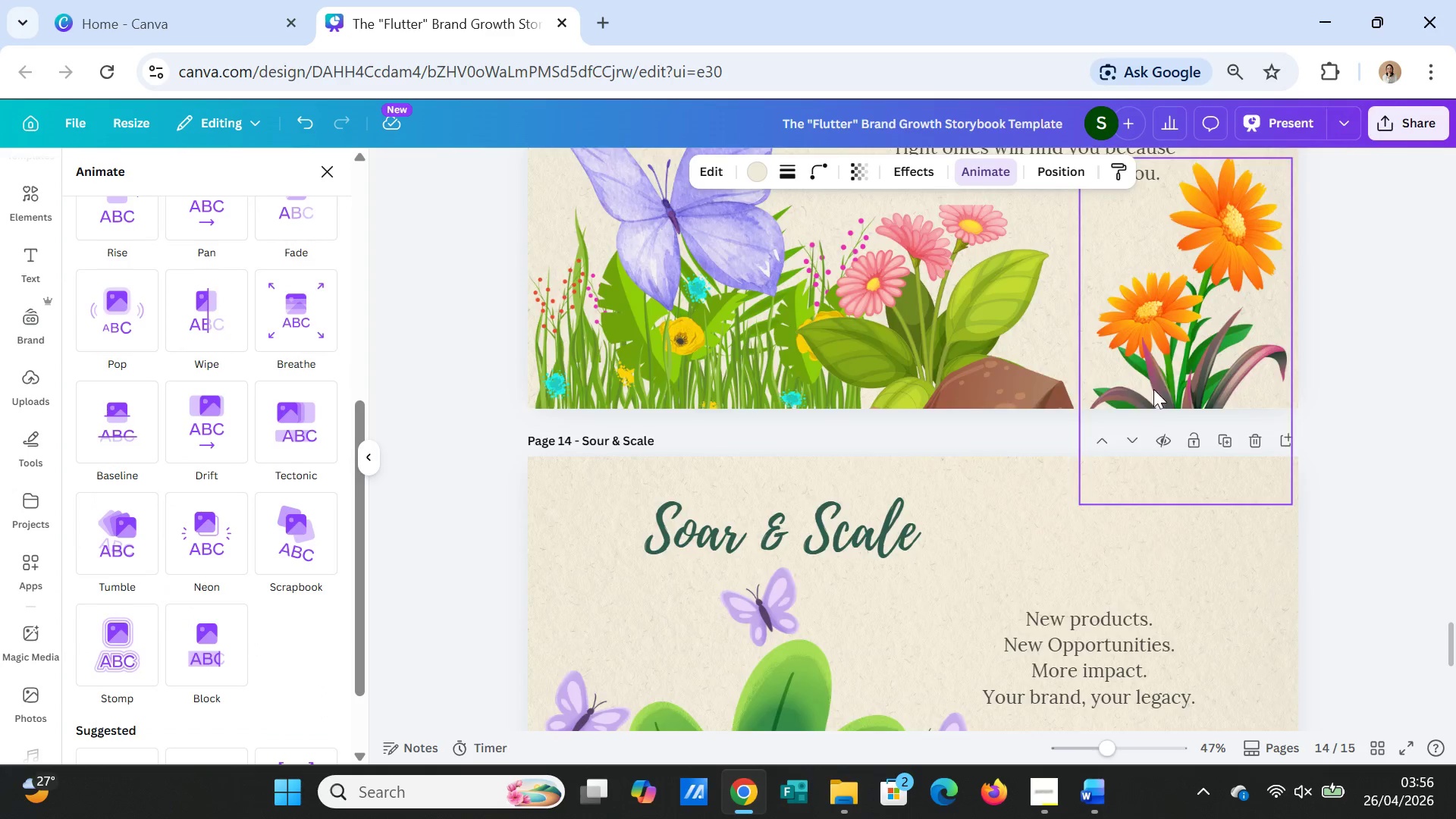 
scroll: coordinate [1155, 380], scroll_direction: up, amount: 2.0
 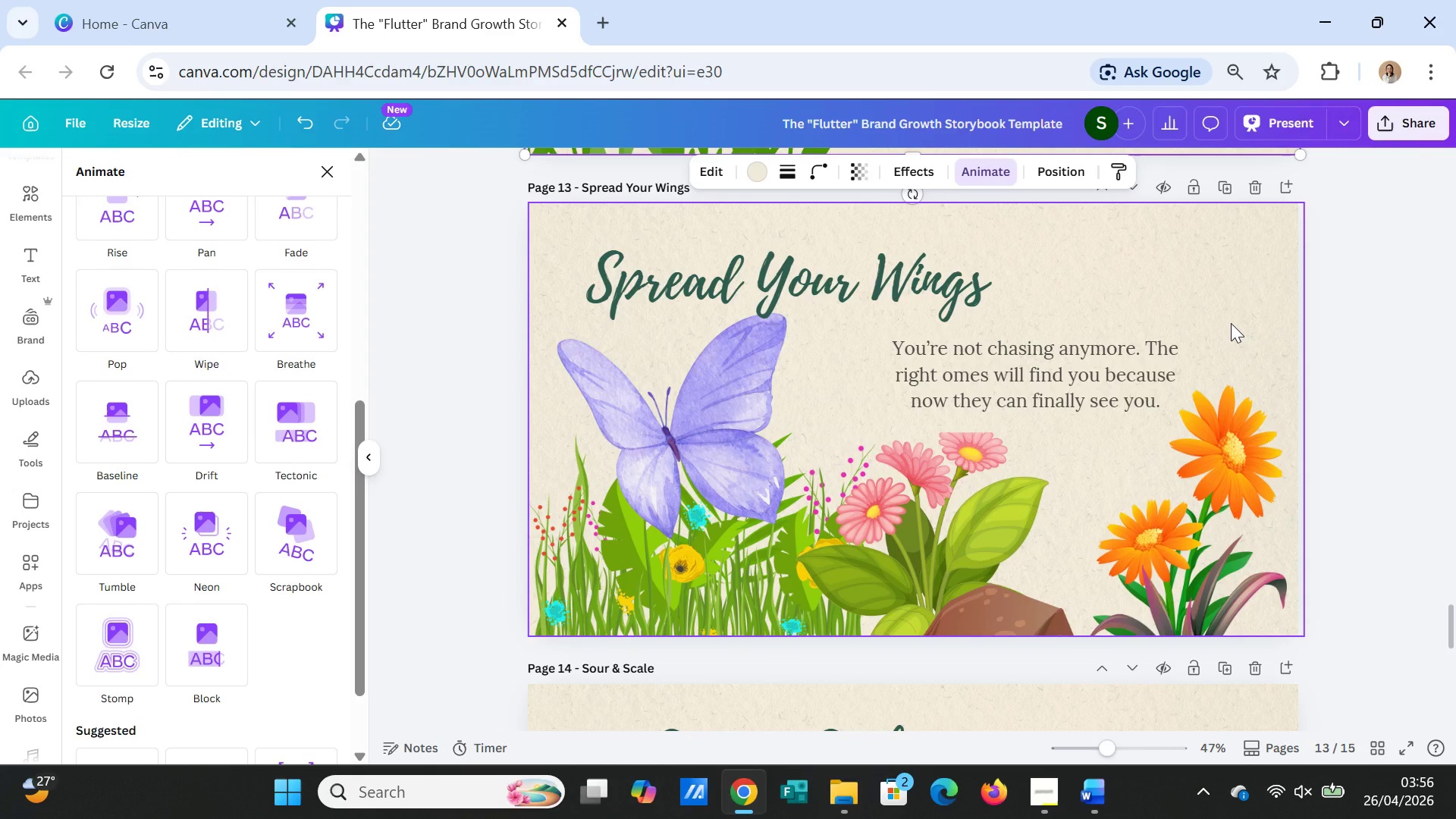 
left_click([1231, 323])
 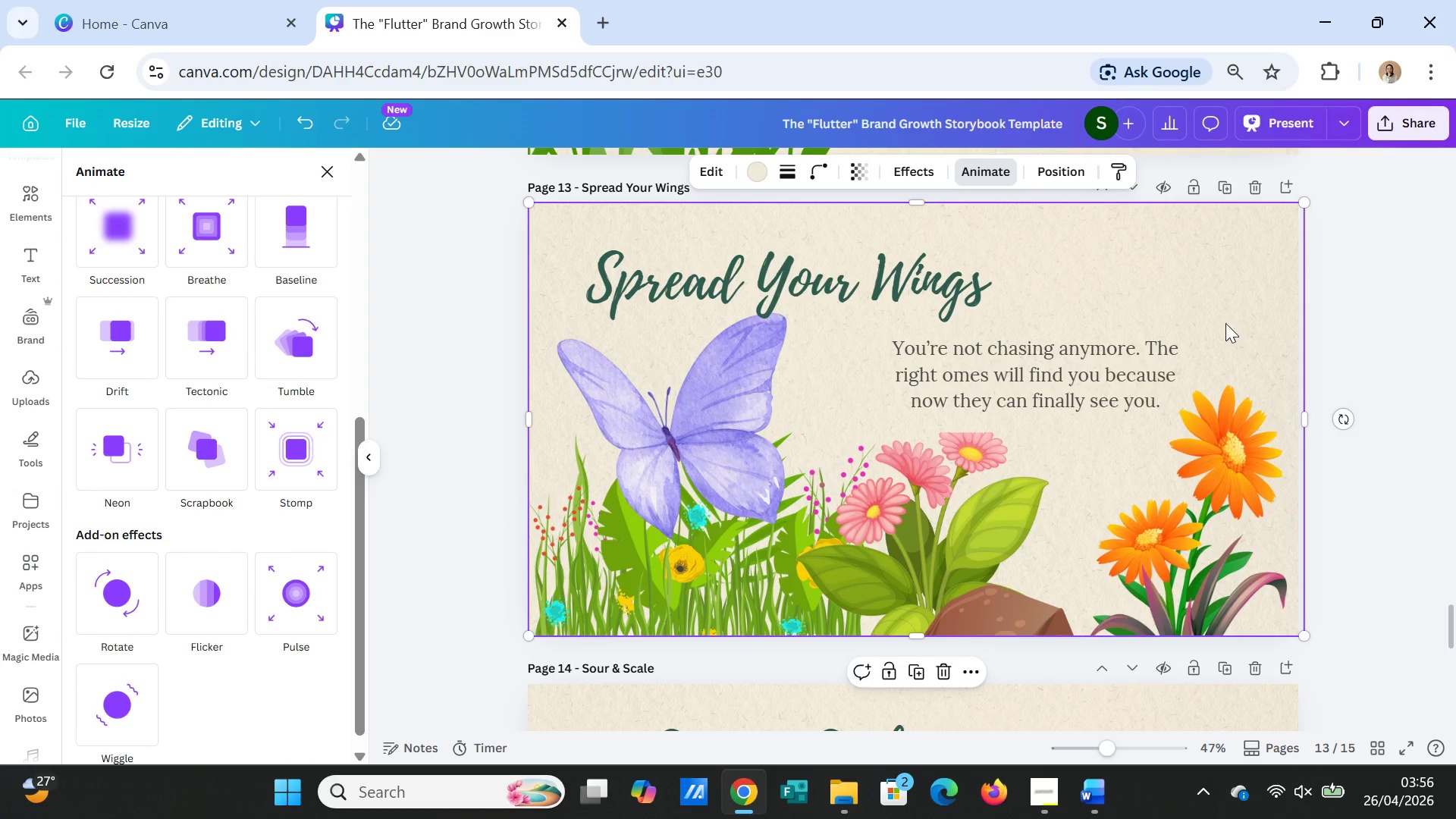 
wait(7.0)
 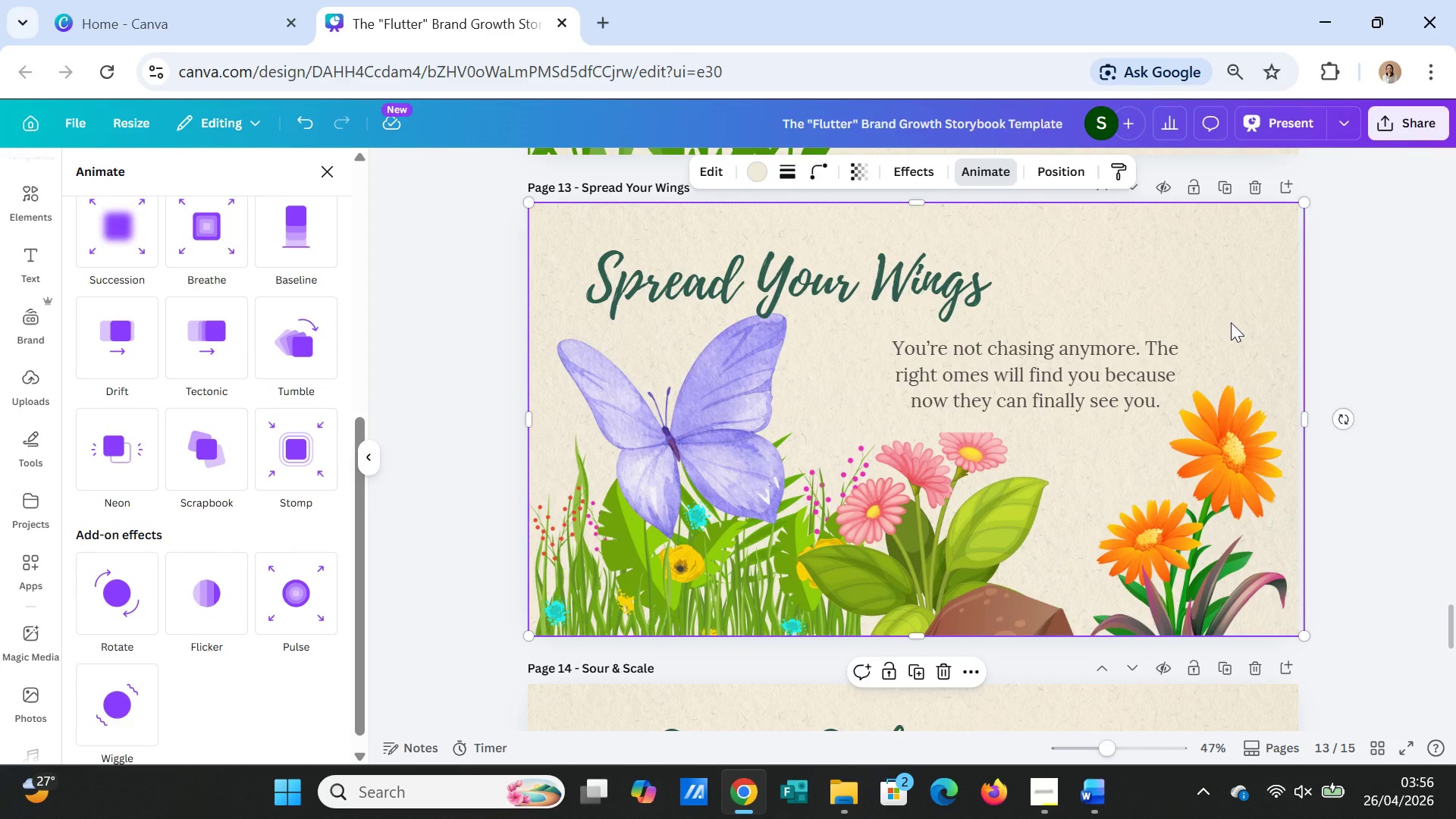 
scroll: coordinate [221, 330], scroll_direction: up, amount: 8.0
 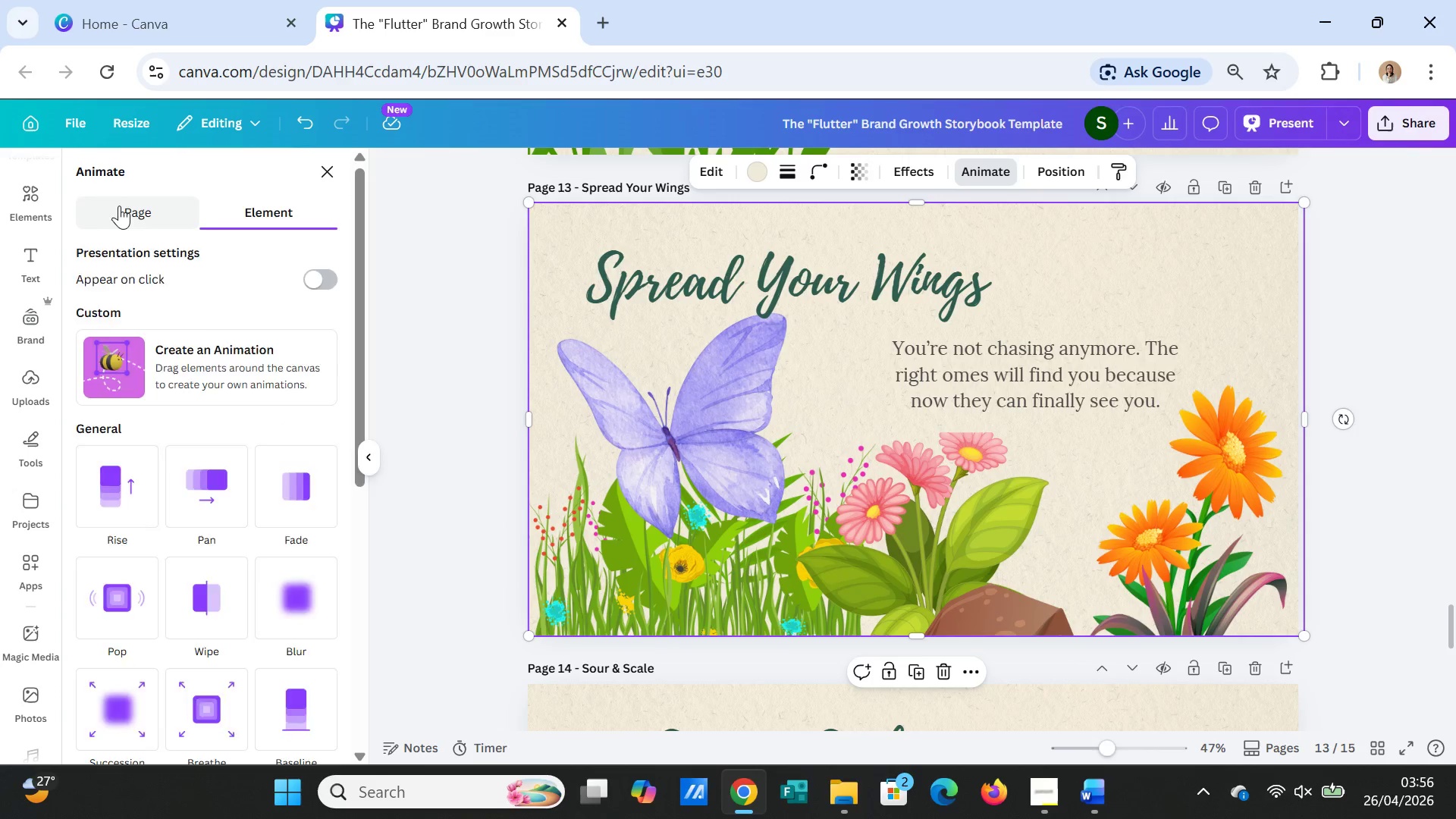 
left_click([119, 206])
 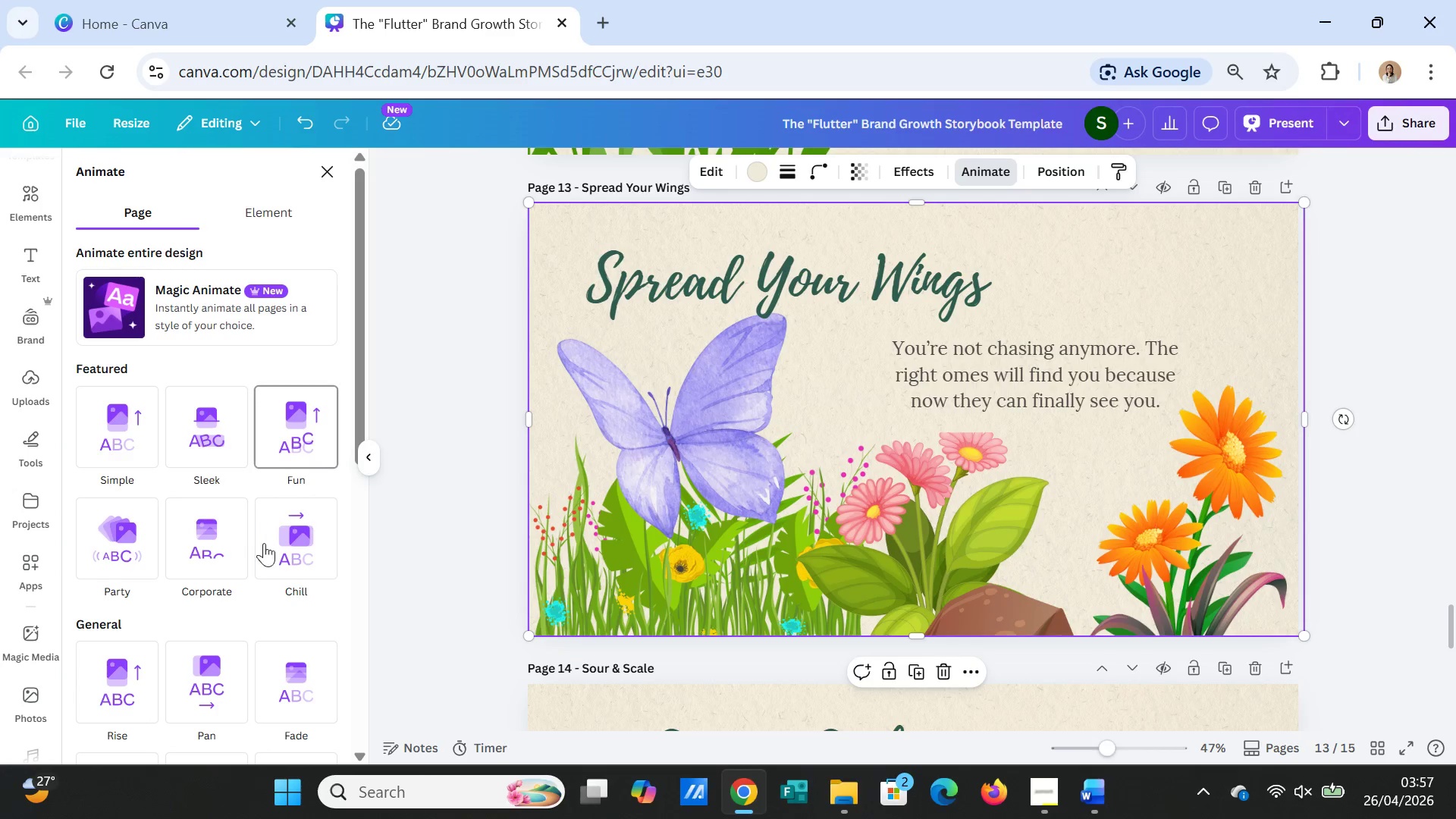 
scroll: coordinate [246, 586], scroll_direction: down, amount: 2.0
 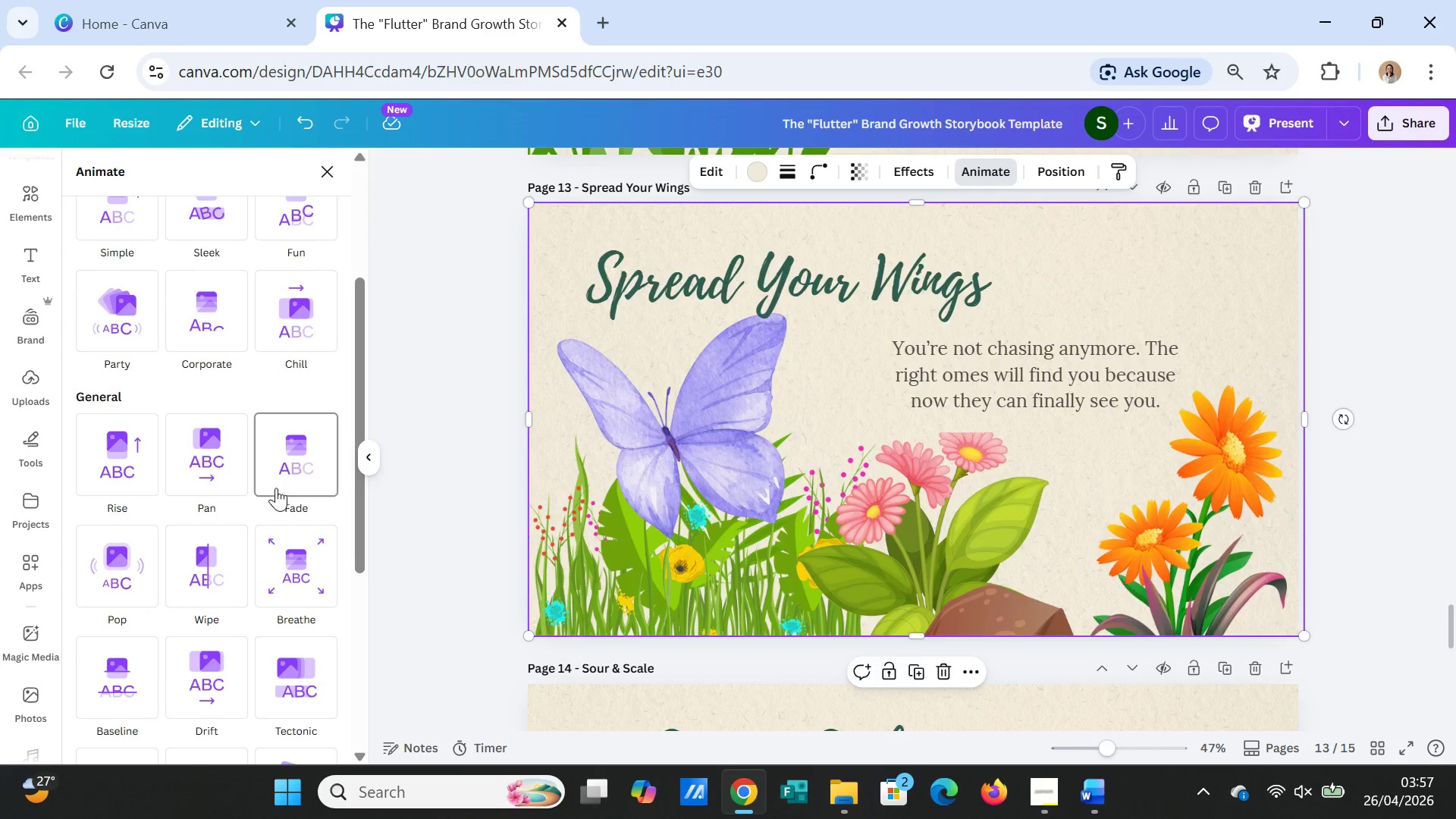 
left_click([282, 472])
 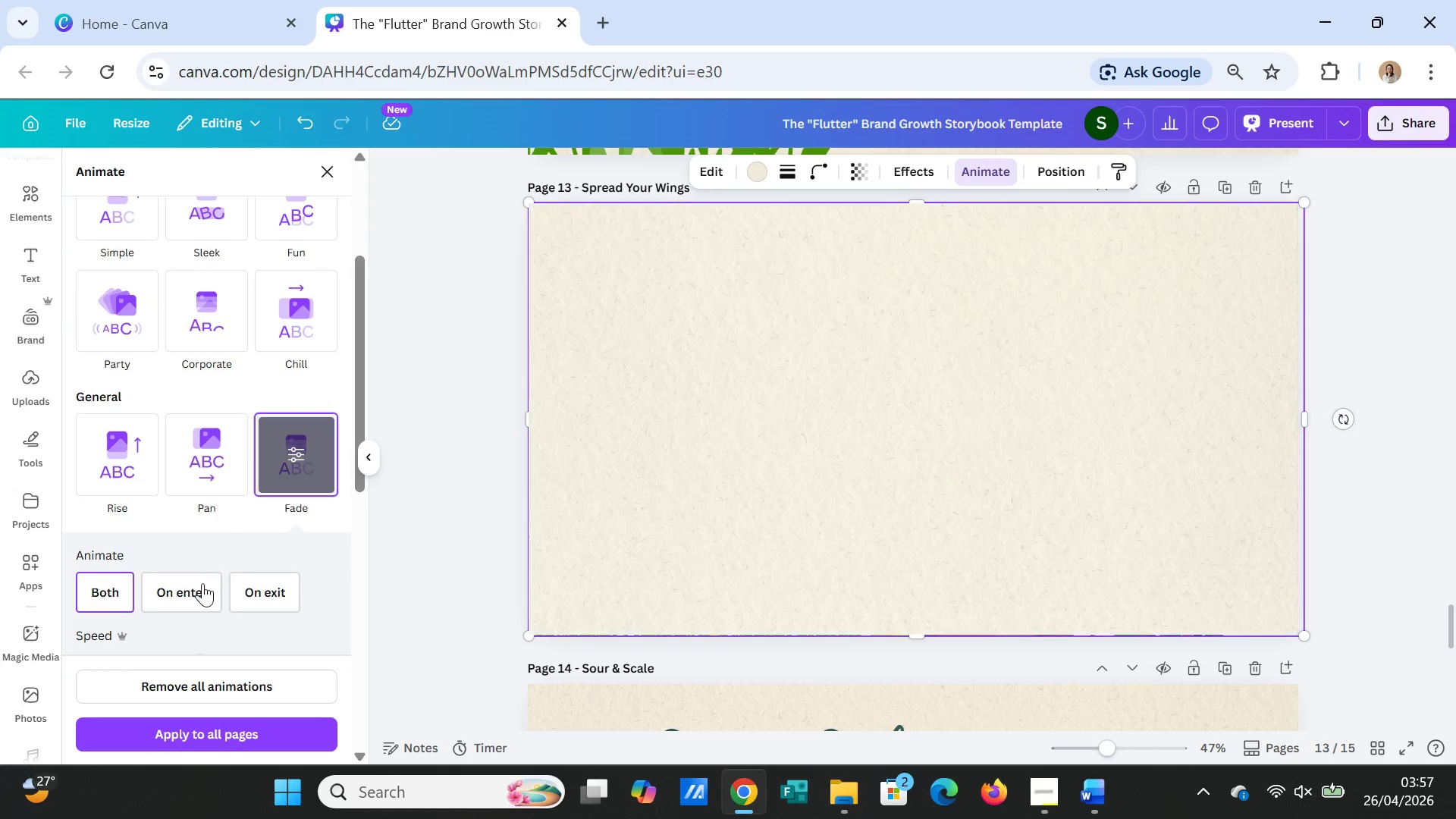 
scroll: coordinate [200, 590], scroll_direction: down, amount: 2.0
 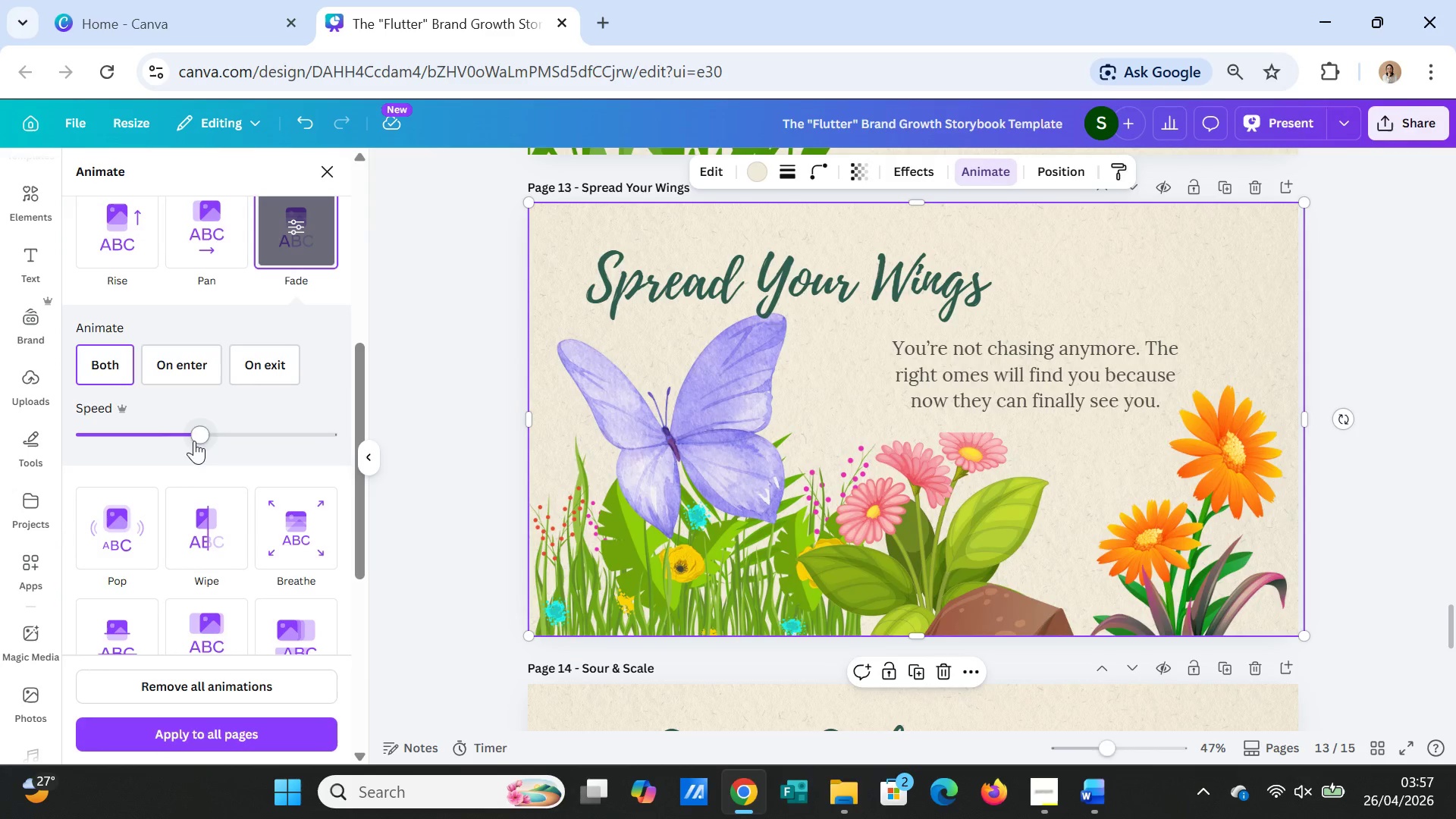 
left_click_drag(start_coordinate=[196, 431], to_coordinate=[117, 431])
 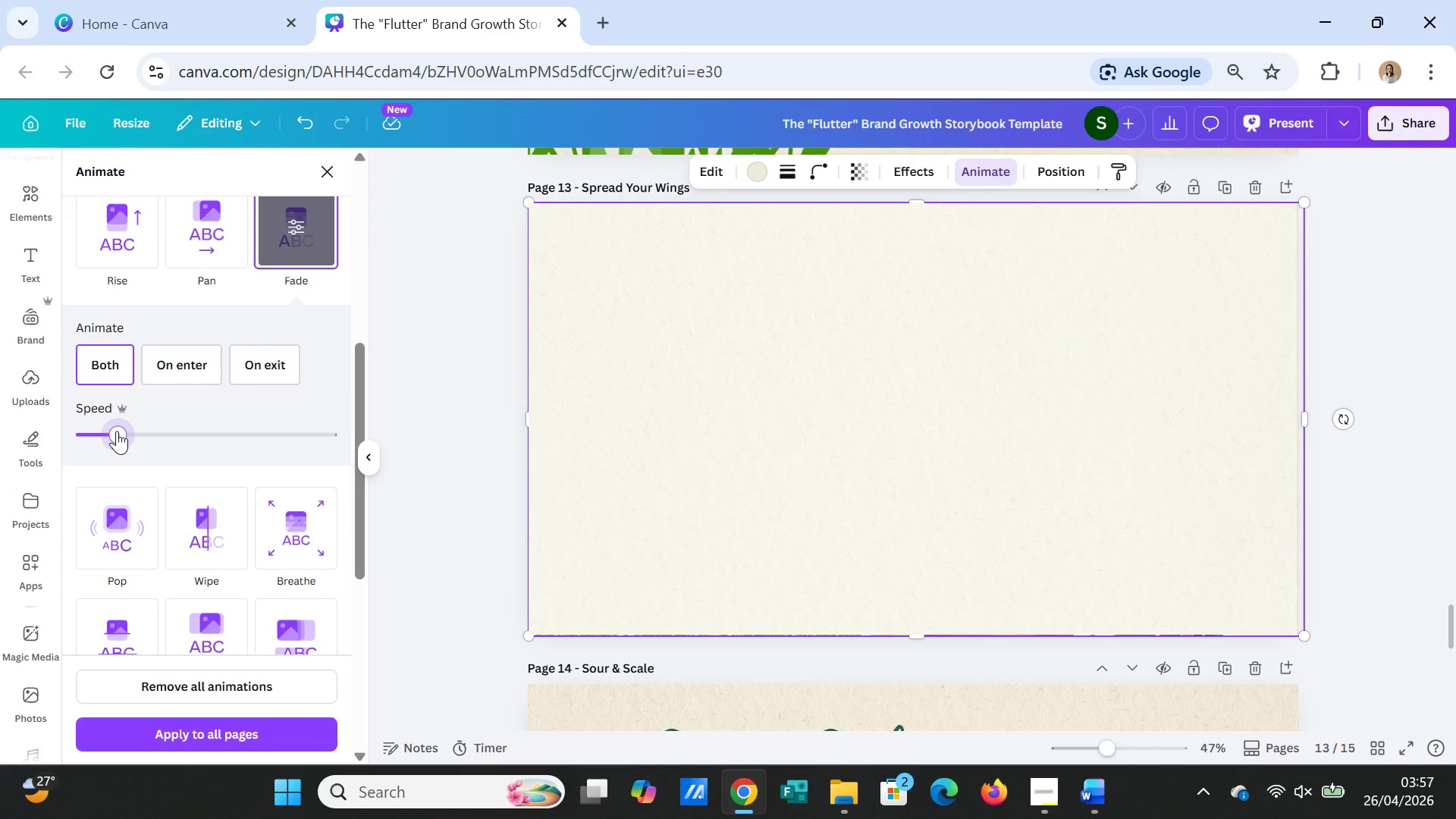 
left_click_drag(start_coordinate=[117, 431], to_coordinate=[122, 431])
 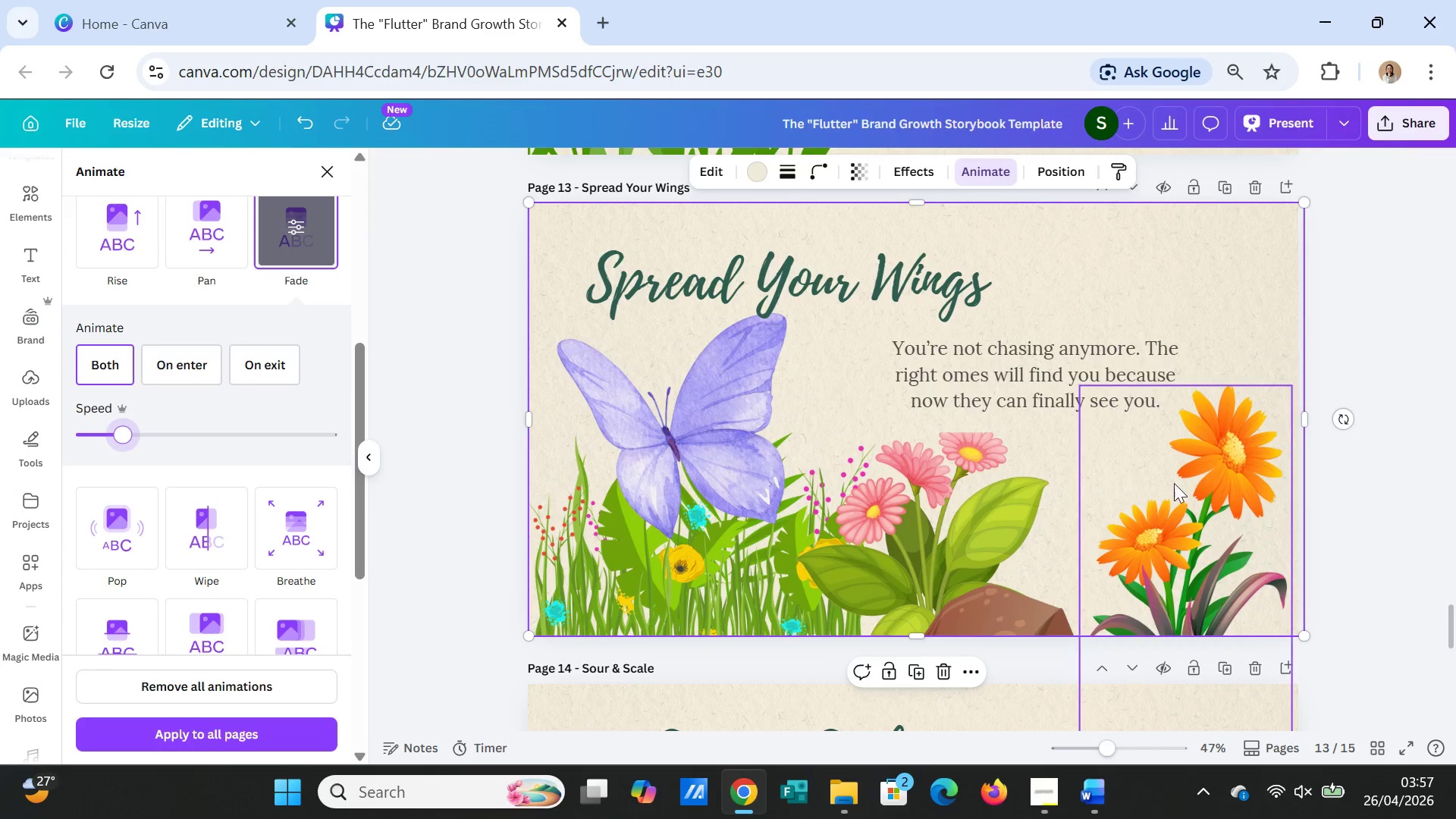 
scroll: coordinate [1394, 541], scroll_direction: down, amount: 5.0
 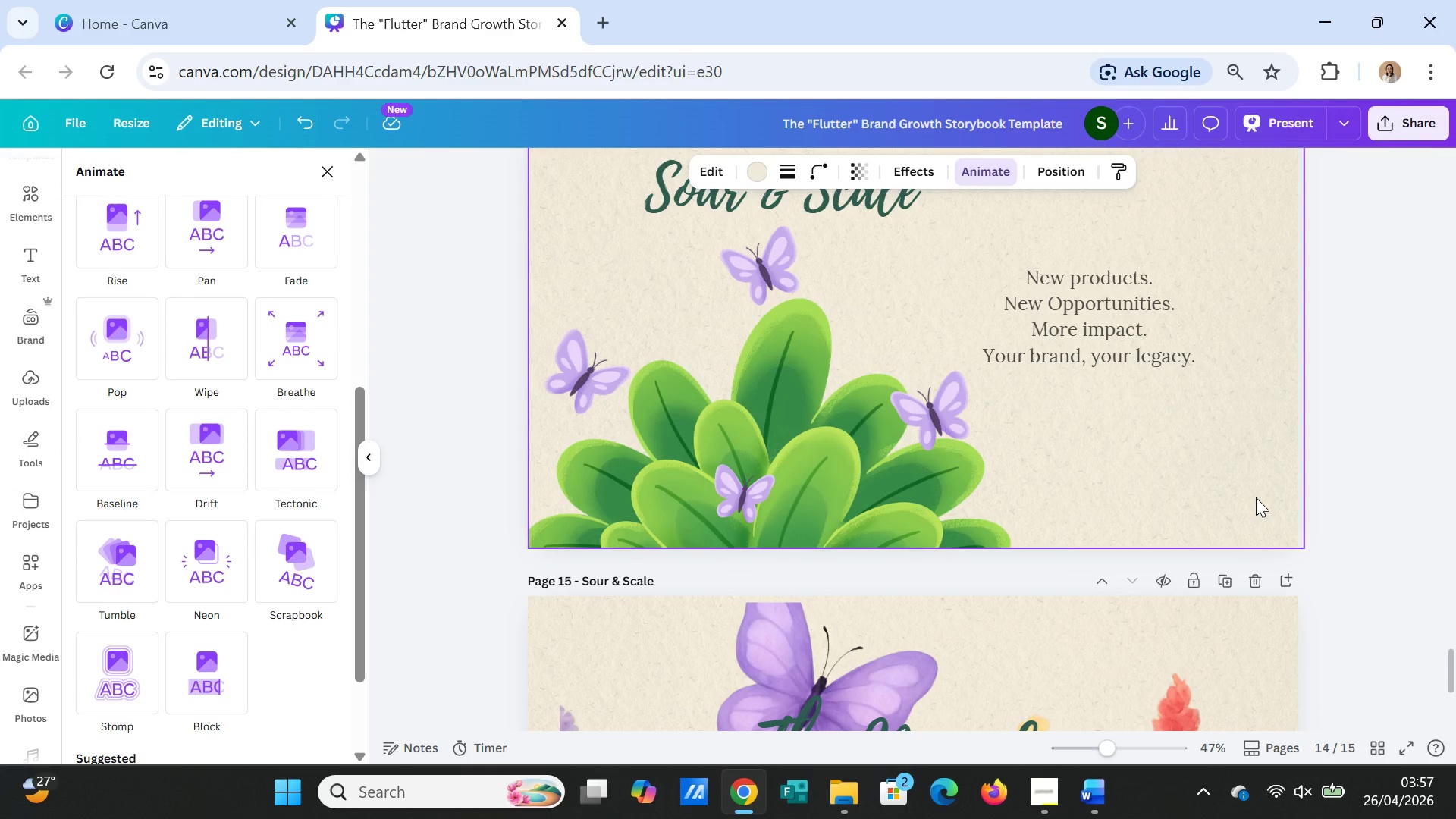 
left_click([1256, 497])
 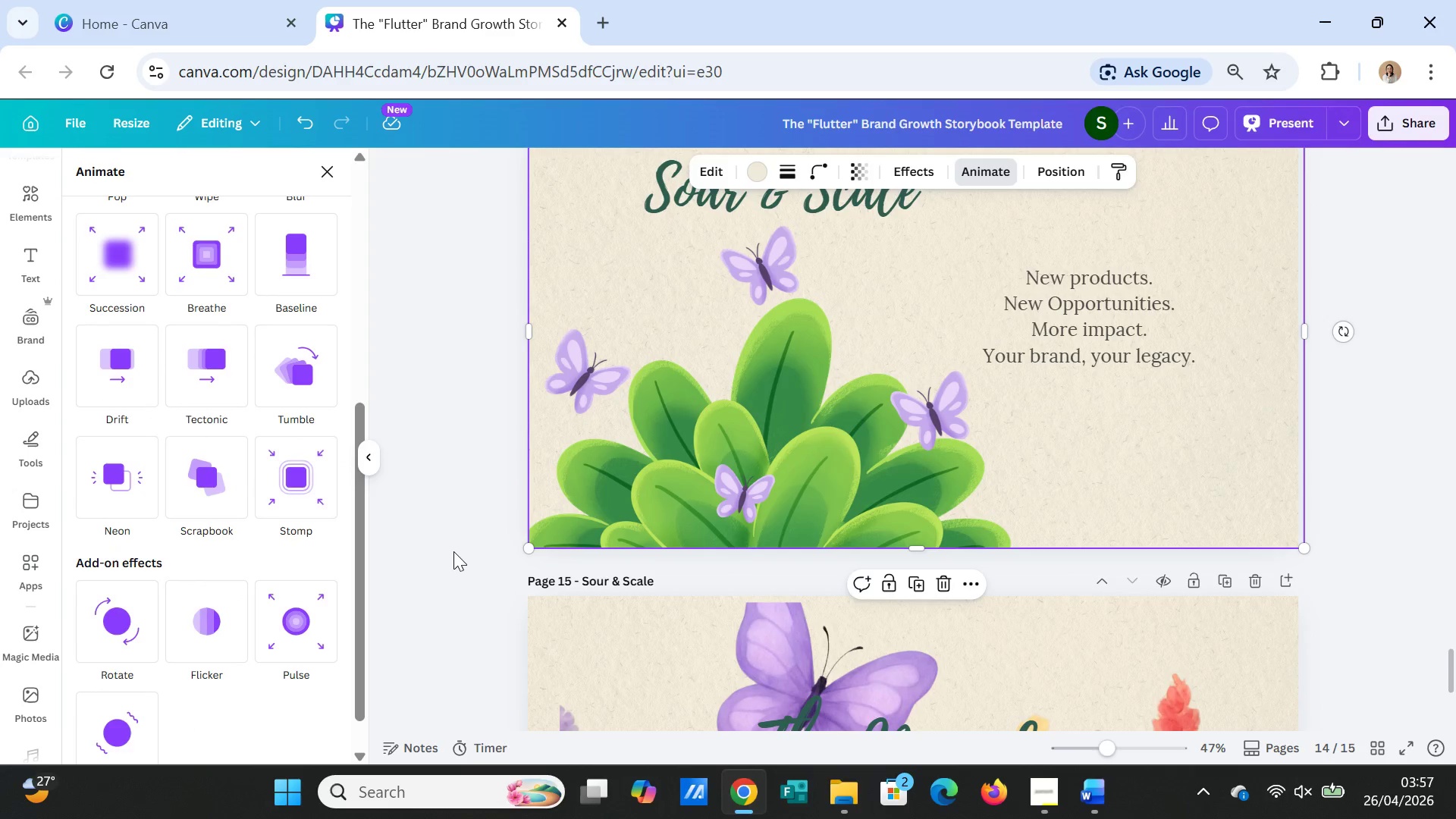 
scroll: coordinate [453, 543], scroll_direction: up, amount: 1.0
 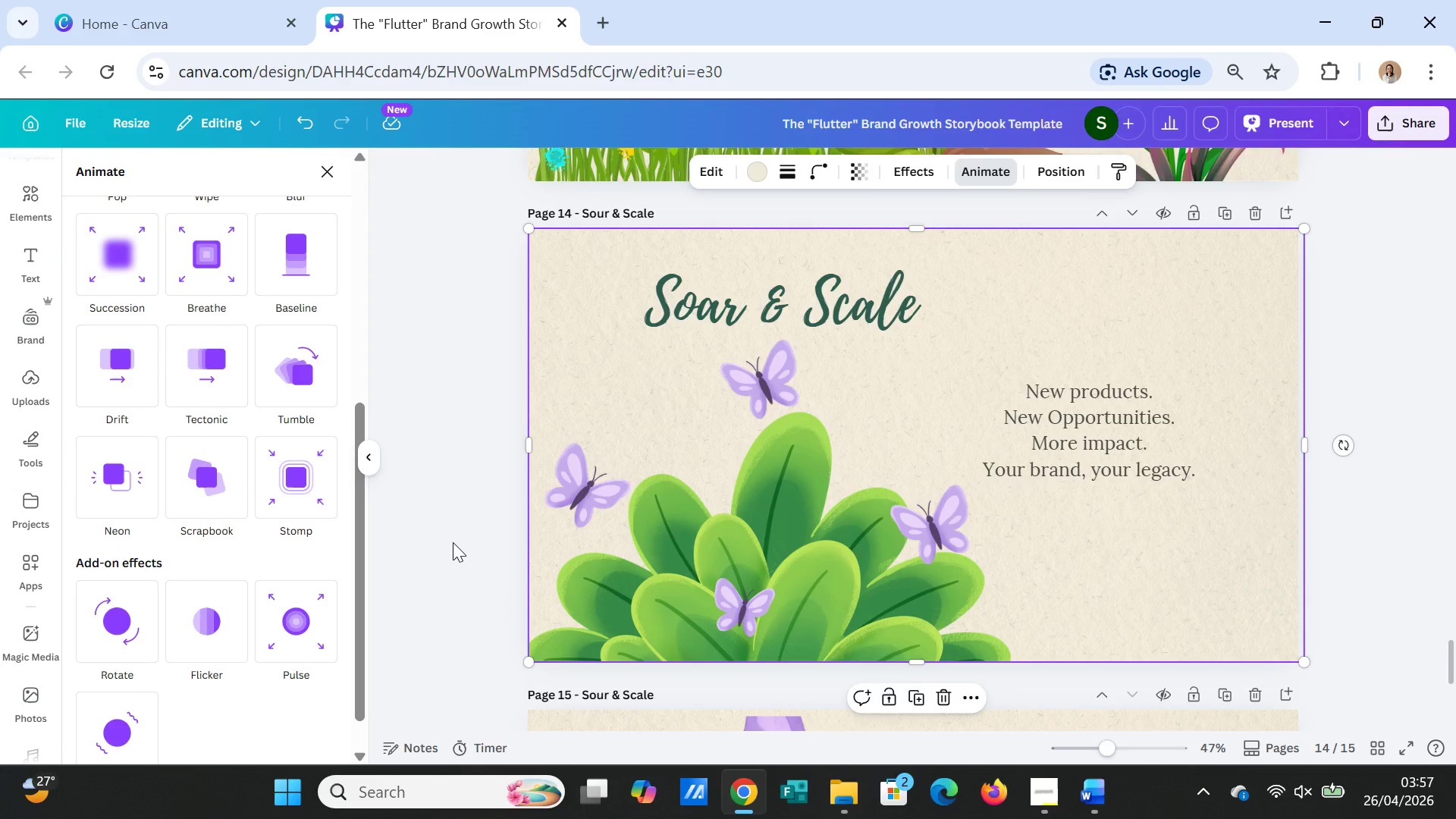 
scroll: coordinate [453, 542], scroll_direction: down, amount: 2.0
 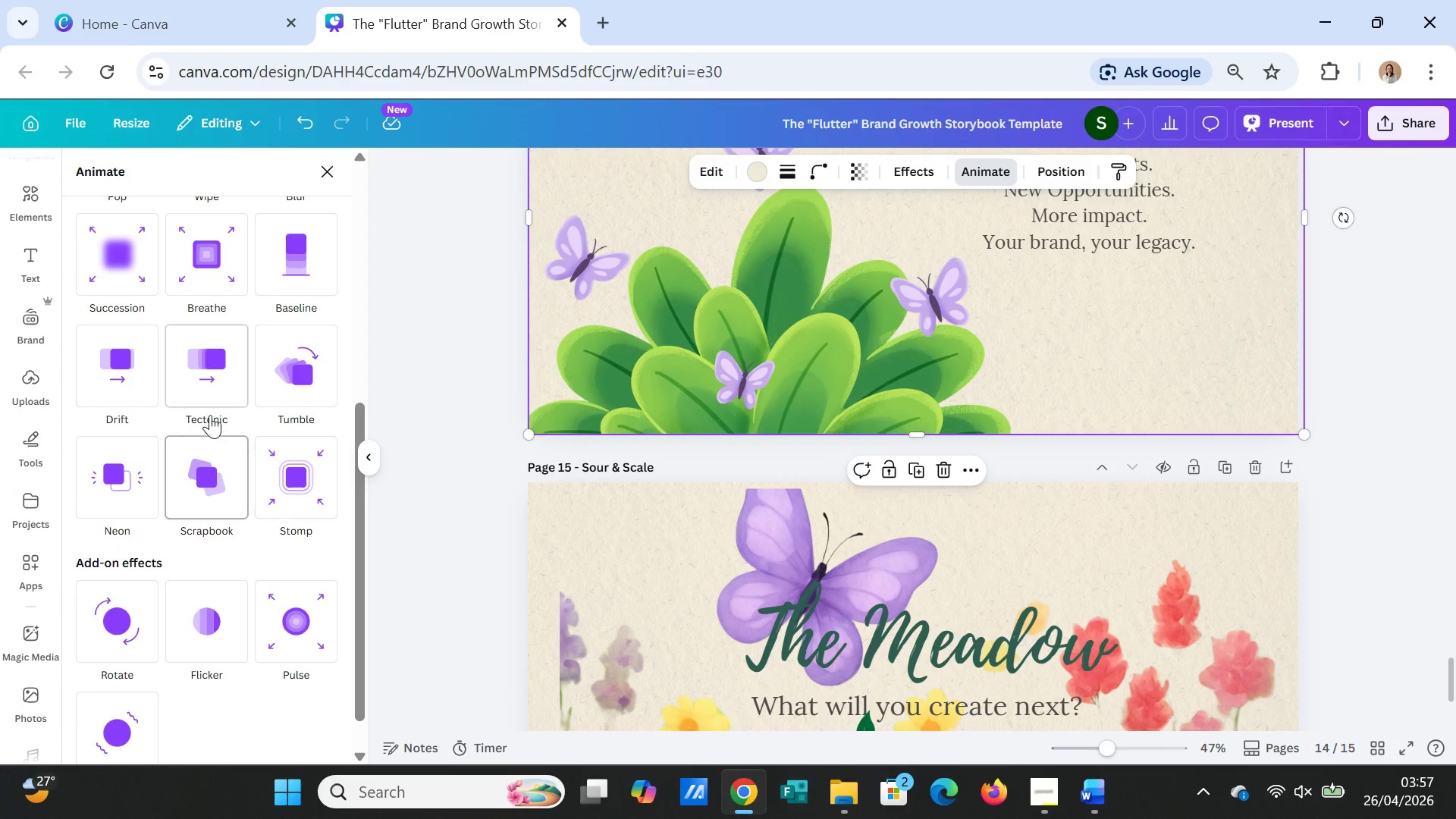 
scroll: coordinate [118, 256], scroll_direction: up, amount: 5.0
 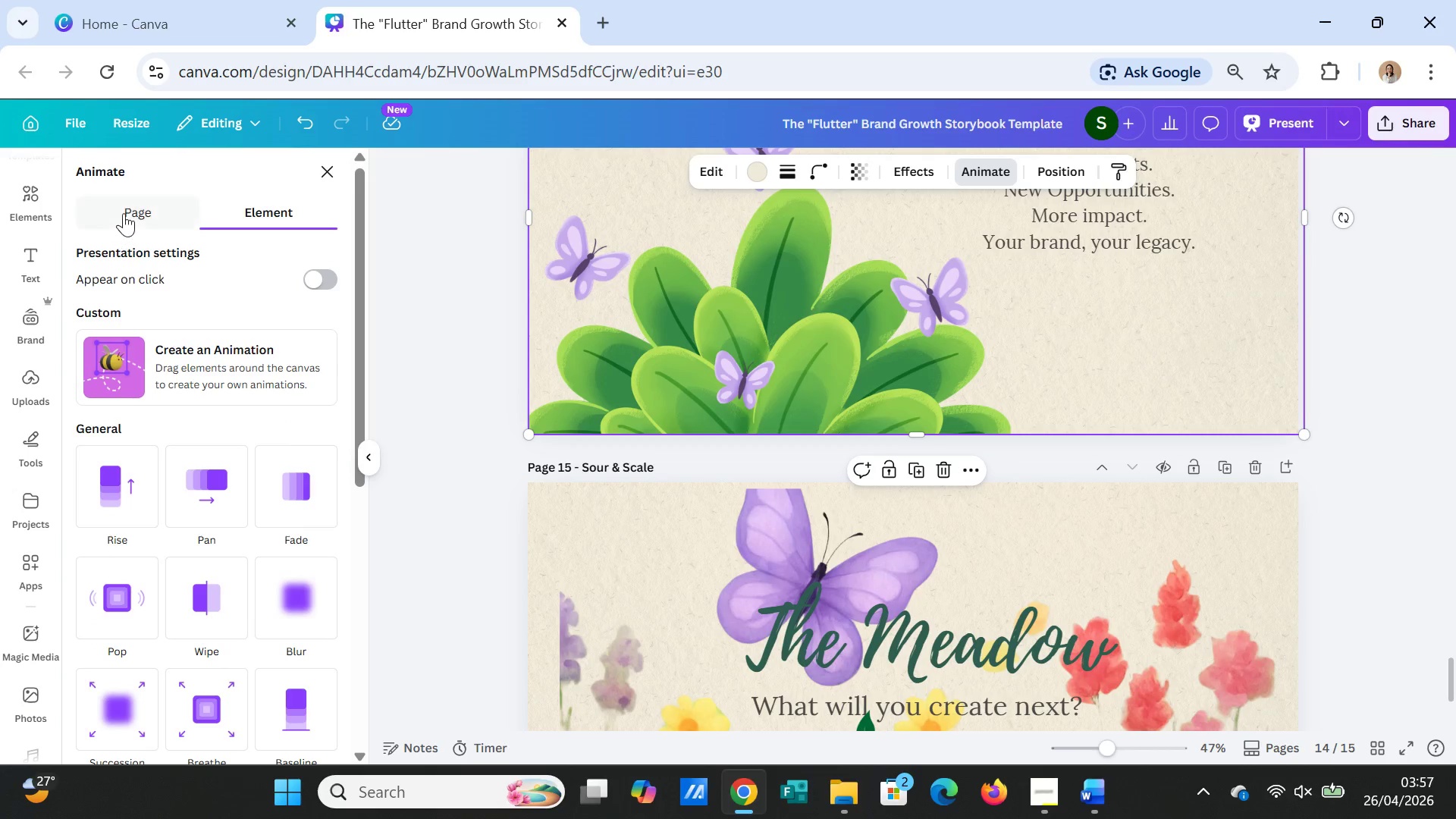 
left_click([124, 213])
 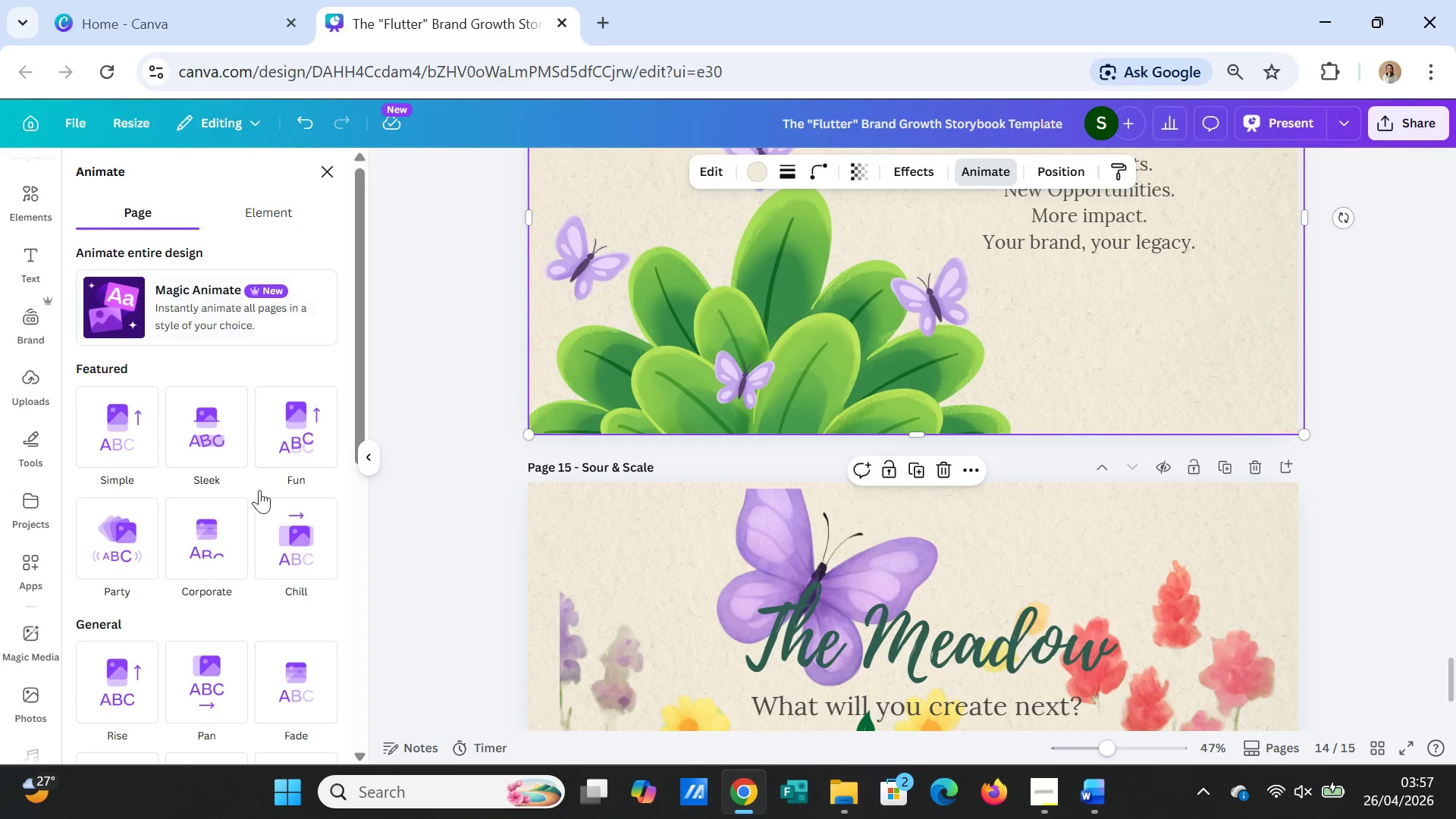 
scroll: coordinate [259, 527], scroll_direction: down, amount: 2.0
 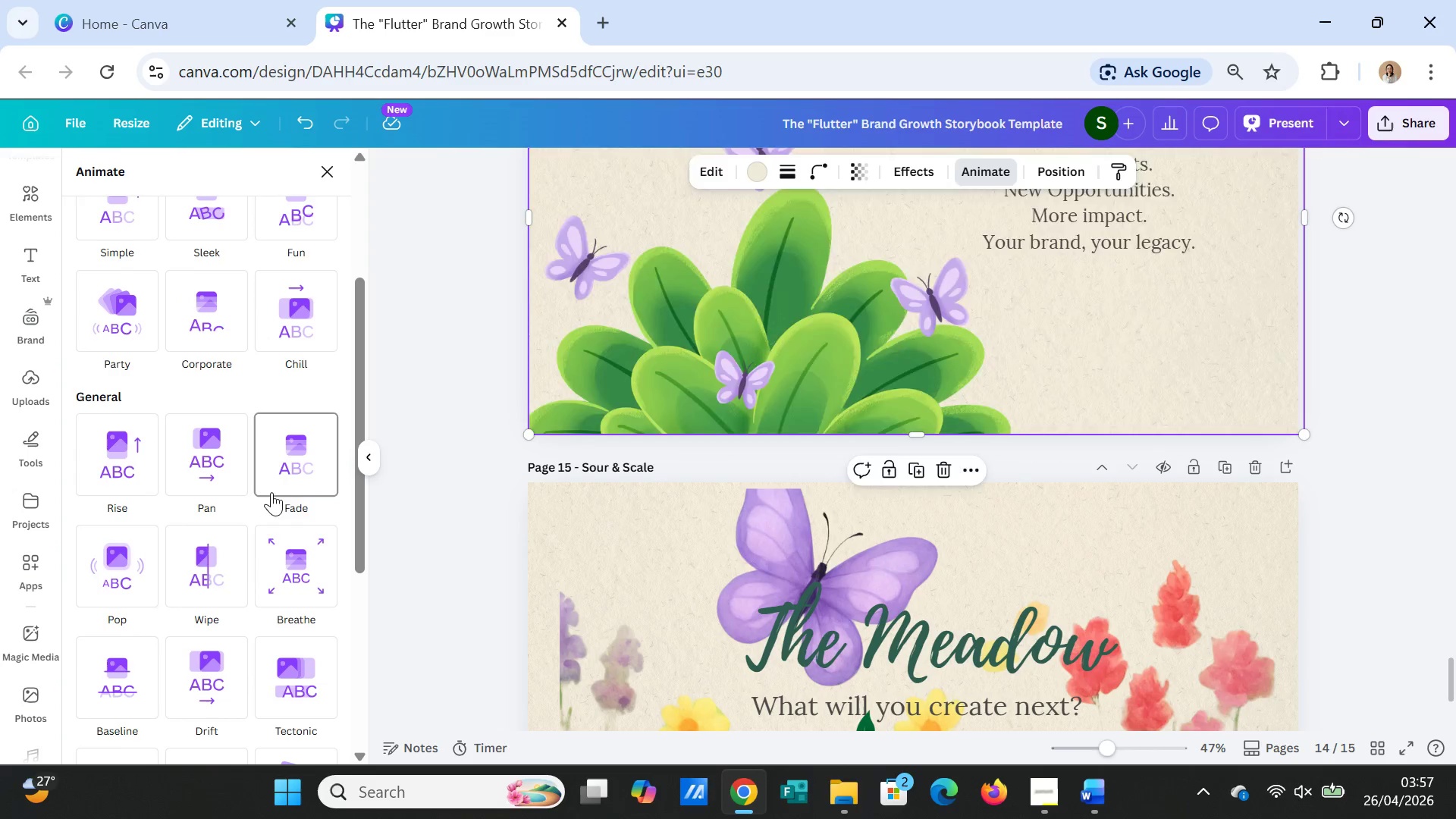 
left_click([292, 469])
 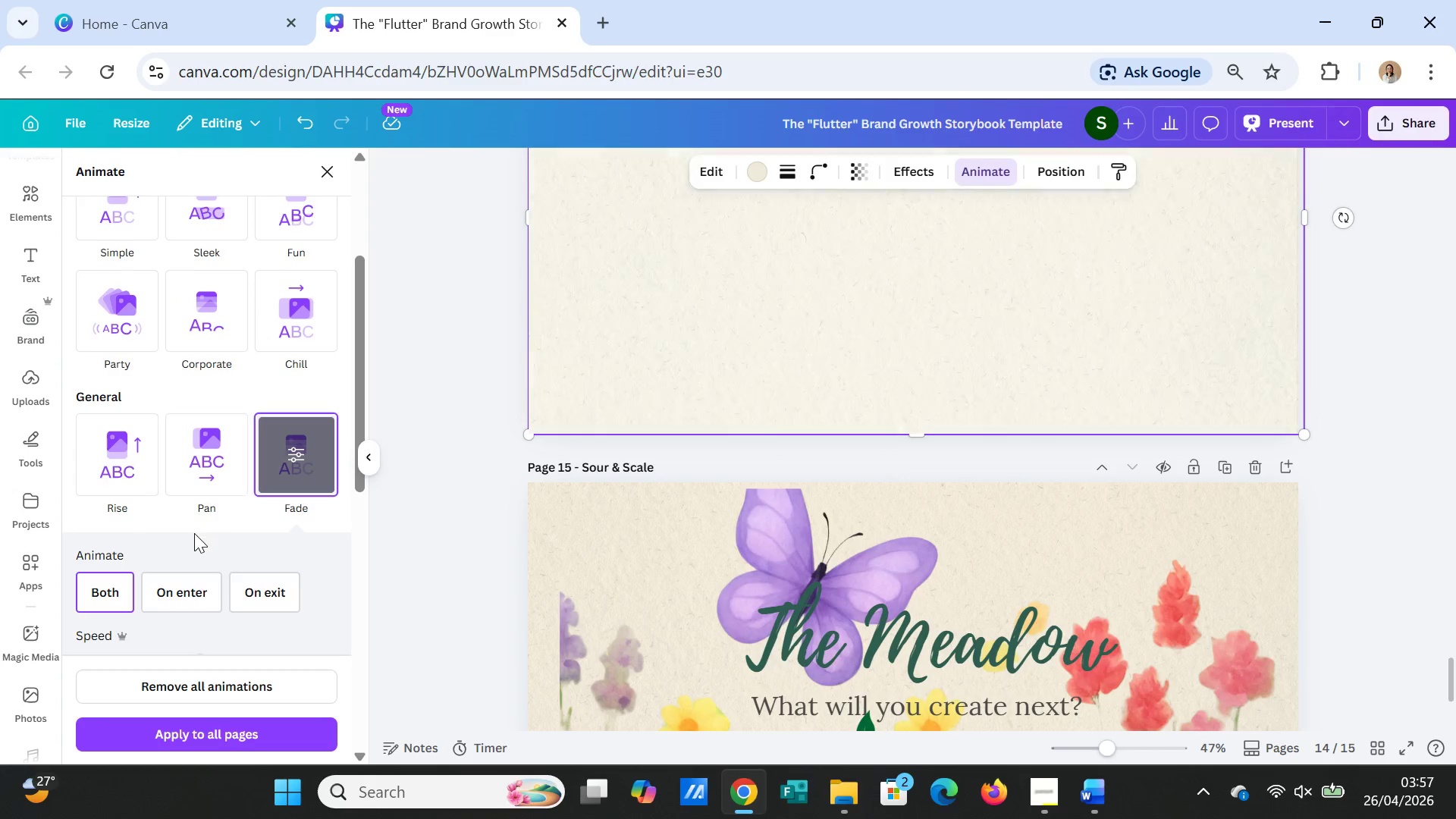 
scroll: coordinate [192, 538], scroll_direction: down, amount: 2.0
 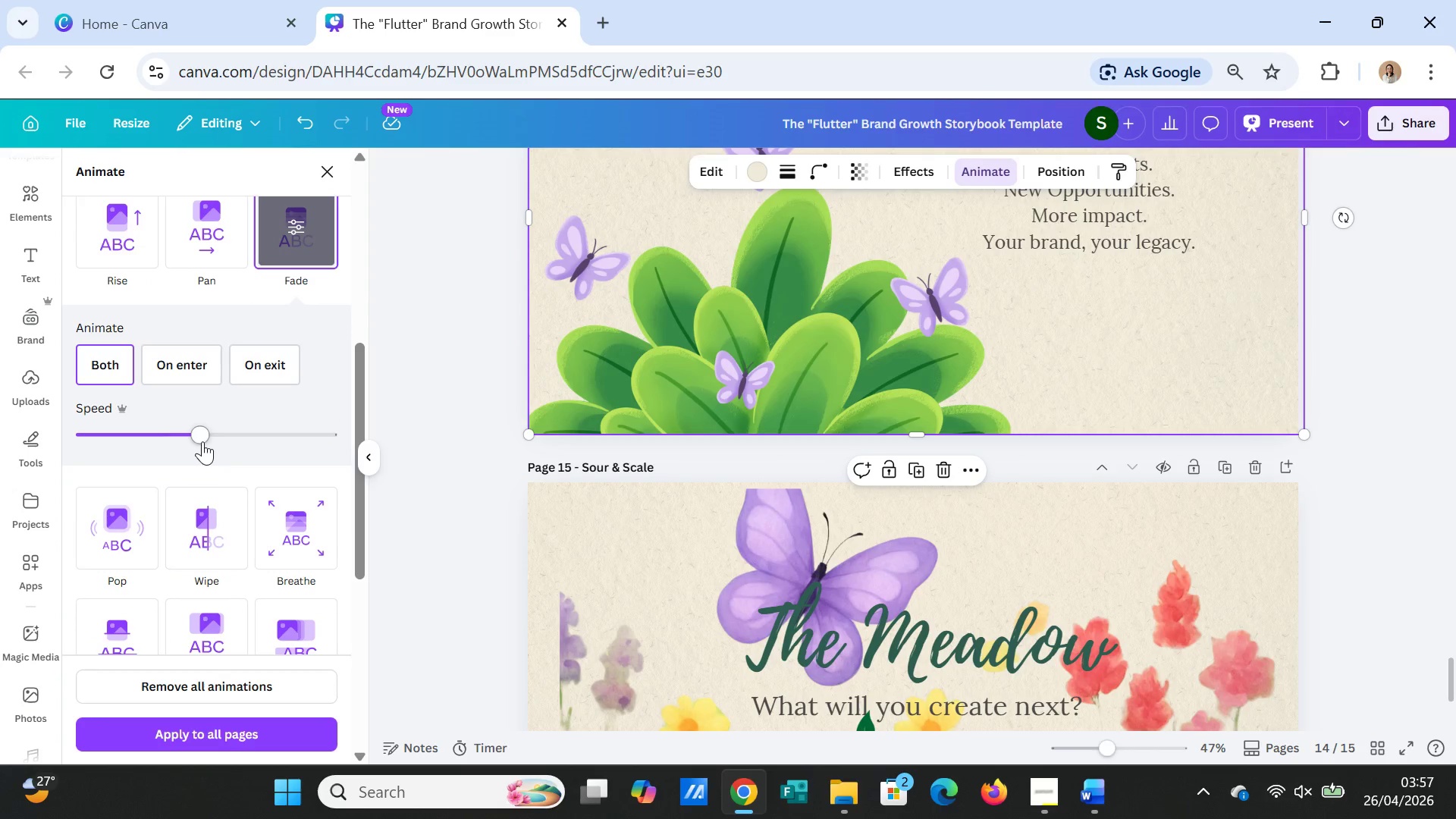 
left_click_drag(start_coordinate=[201, 438], to_coordinate=[121, 434])
 